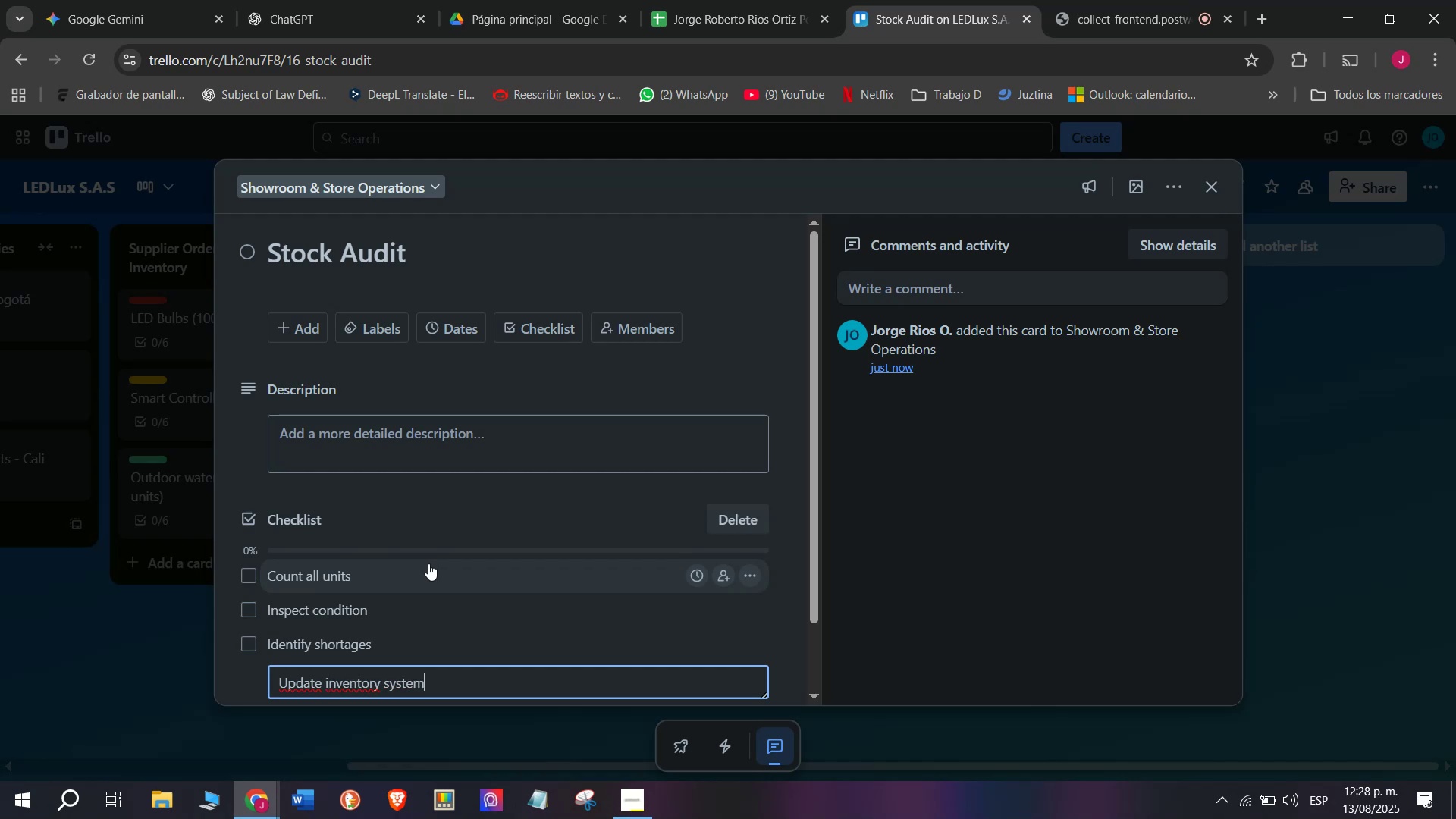 
key(Enter)
 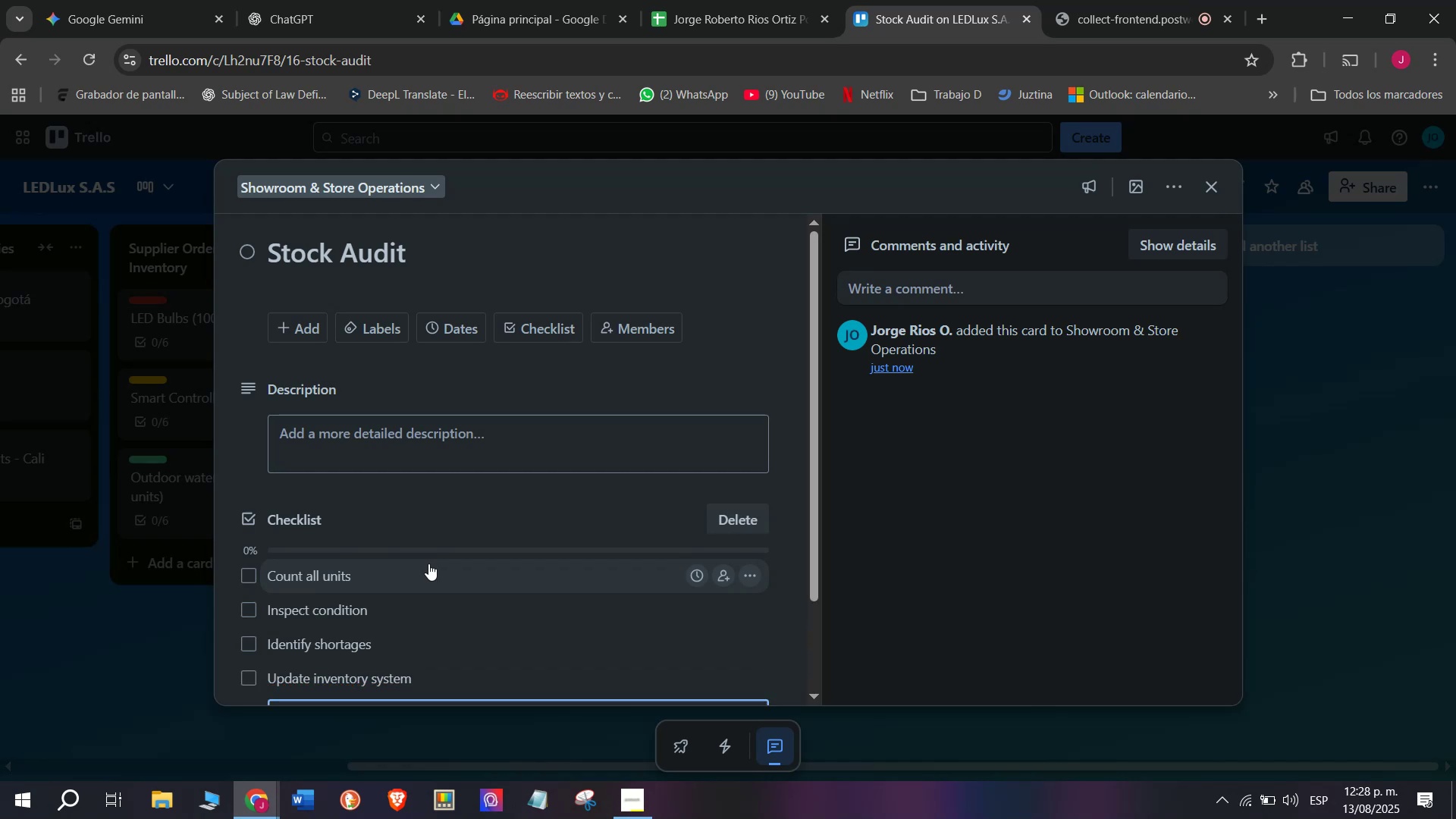 
scroll: coordinate [428, 563], scroll_direction: down, amount: 3.0
 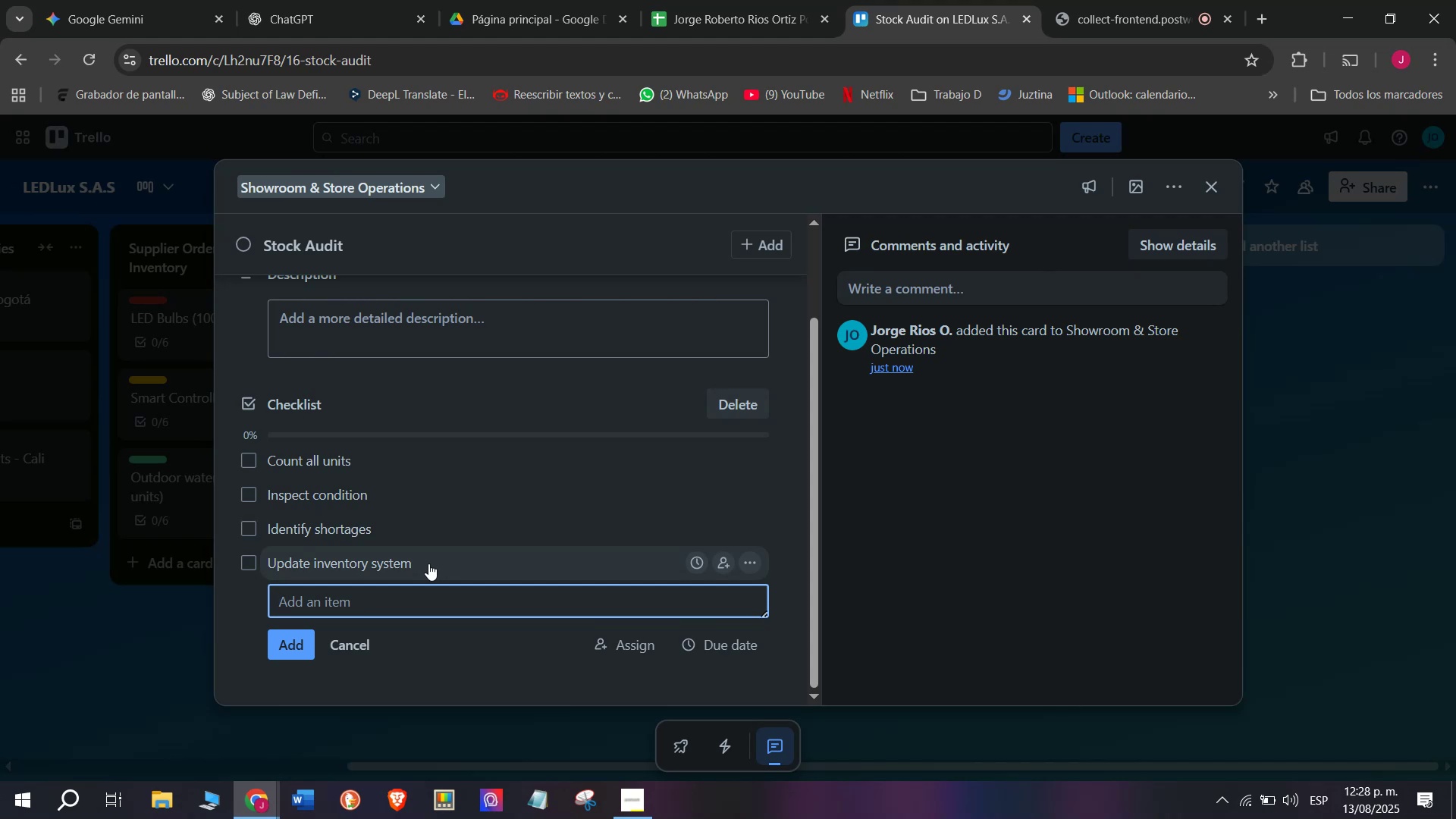 
key(Backspace)
key(Backspace)
type(Inform procuremnt)
key(Backspace)
key(Backspace)
type(ent)
 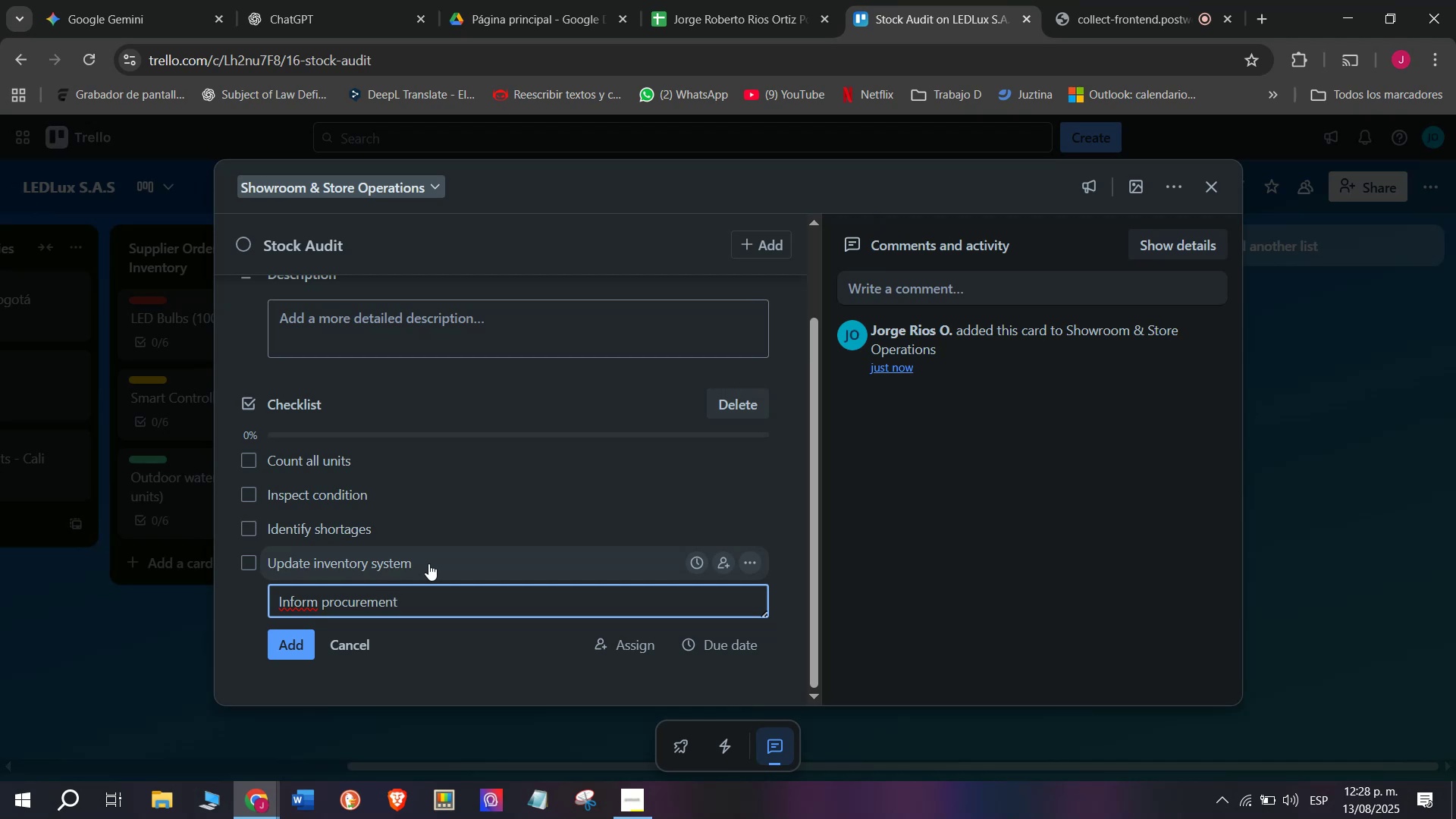 
key(Enter)
 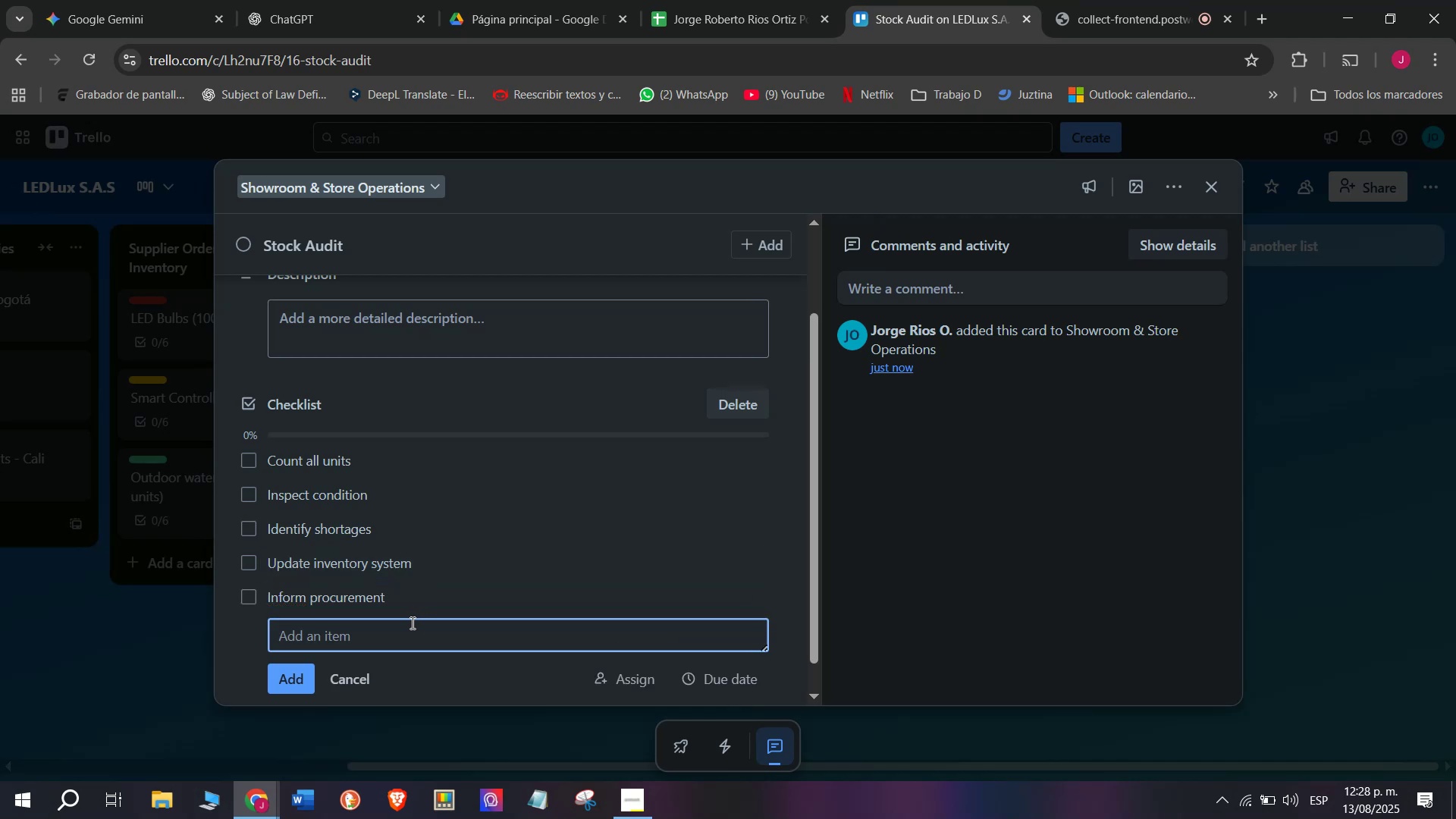 
scroll: coordinate [411, 623], scroll_direction: down, amount: 2.0
 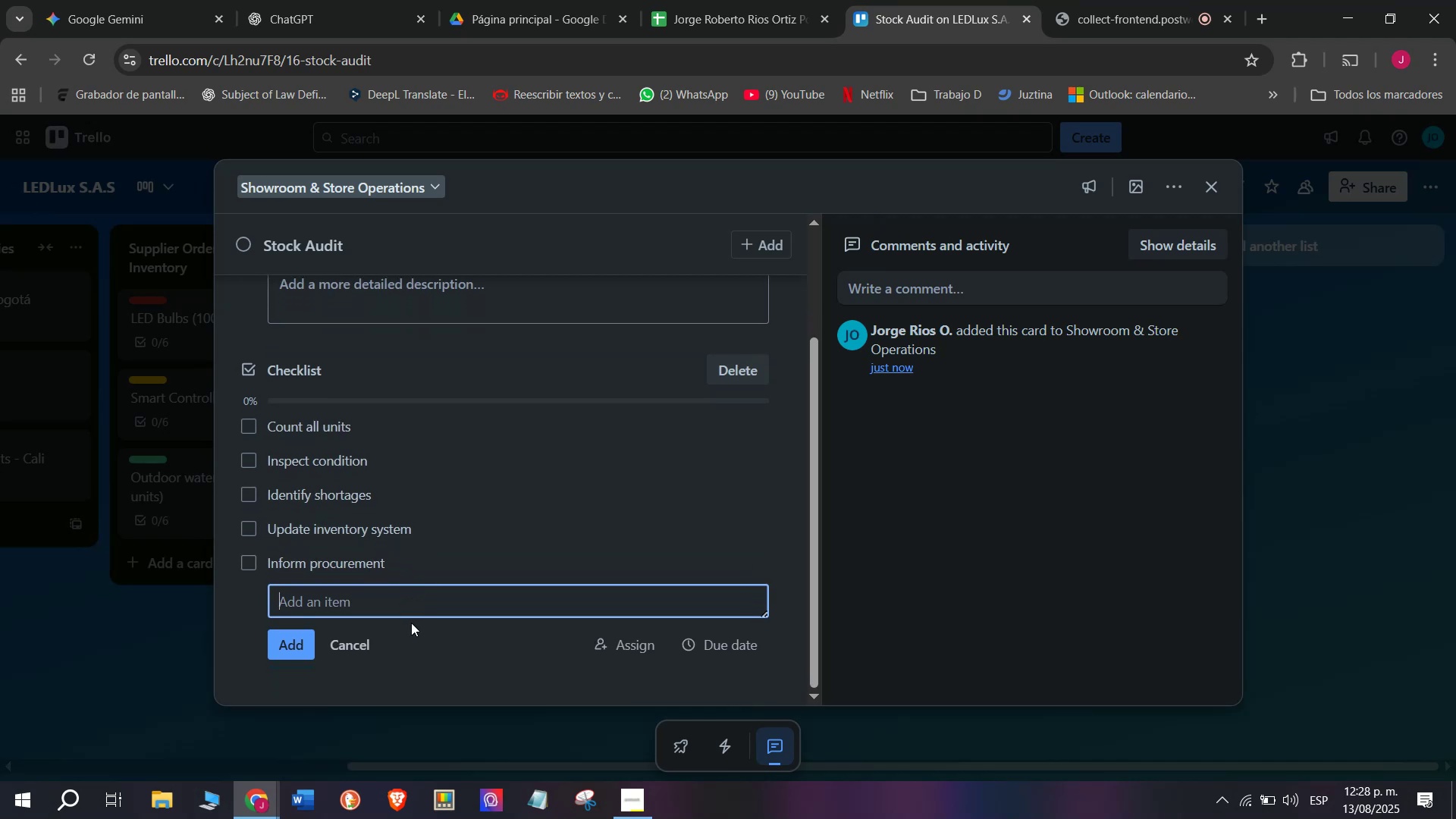 
type(Prepare report)
 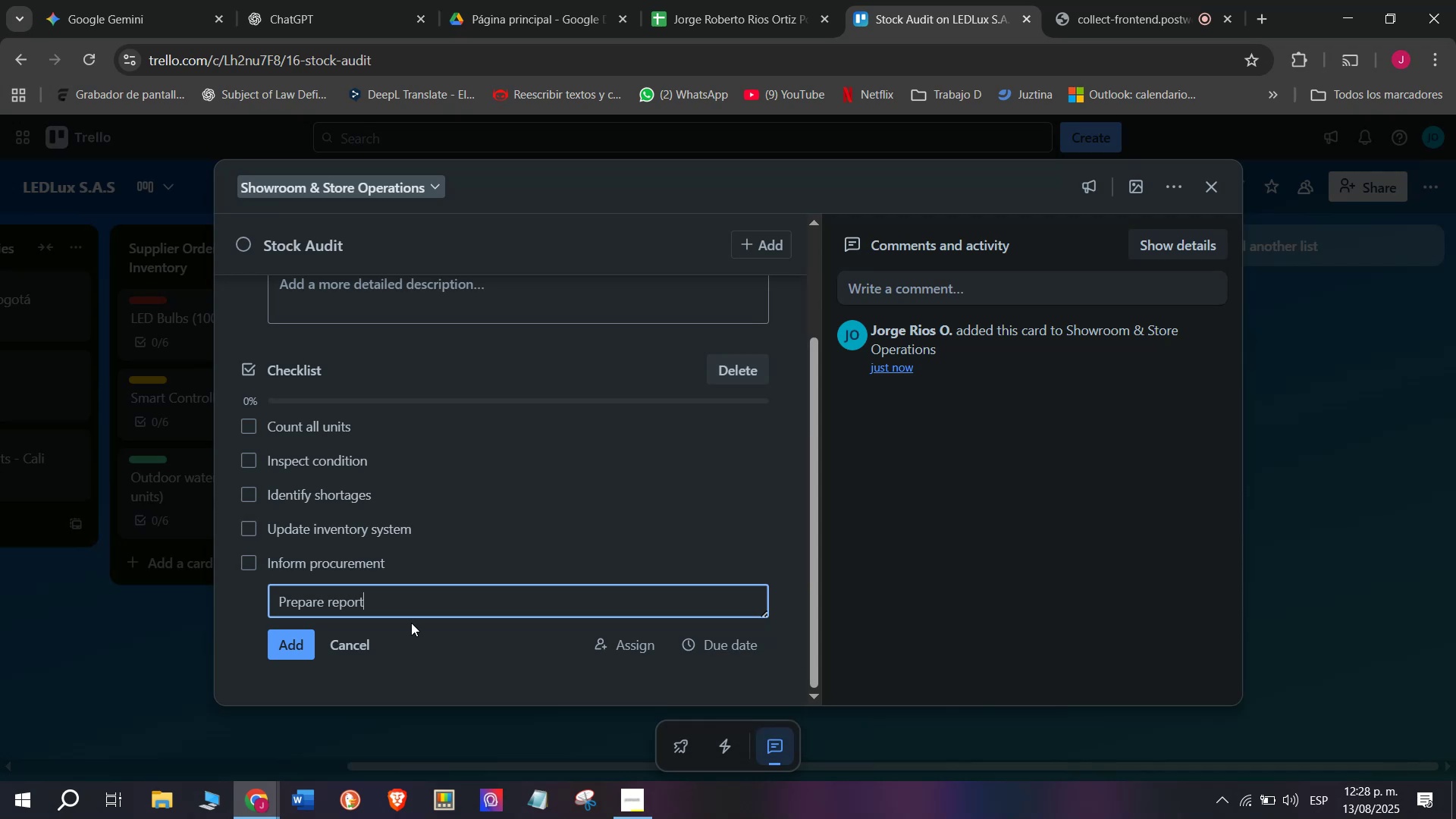 
key(Enter)
 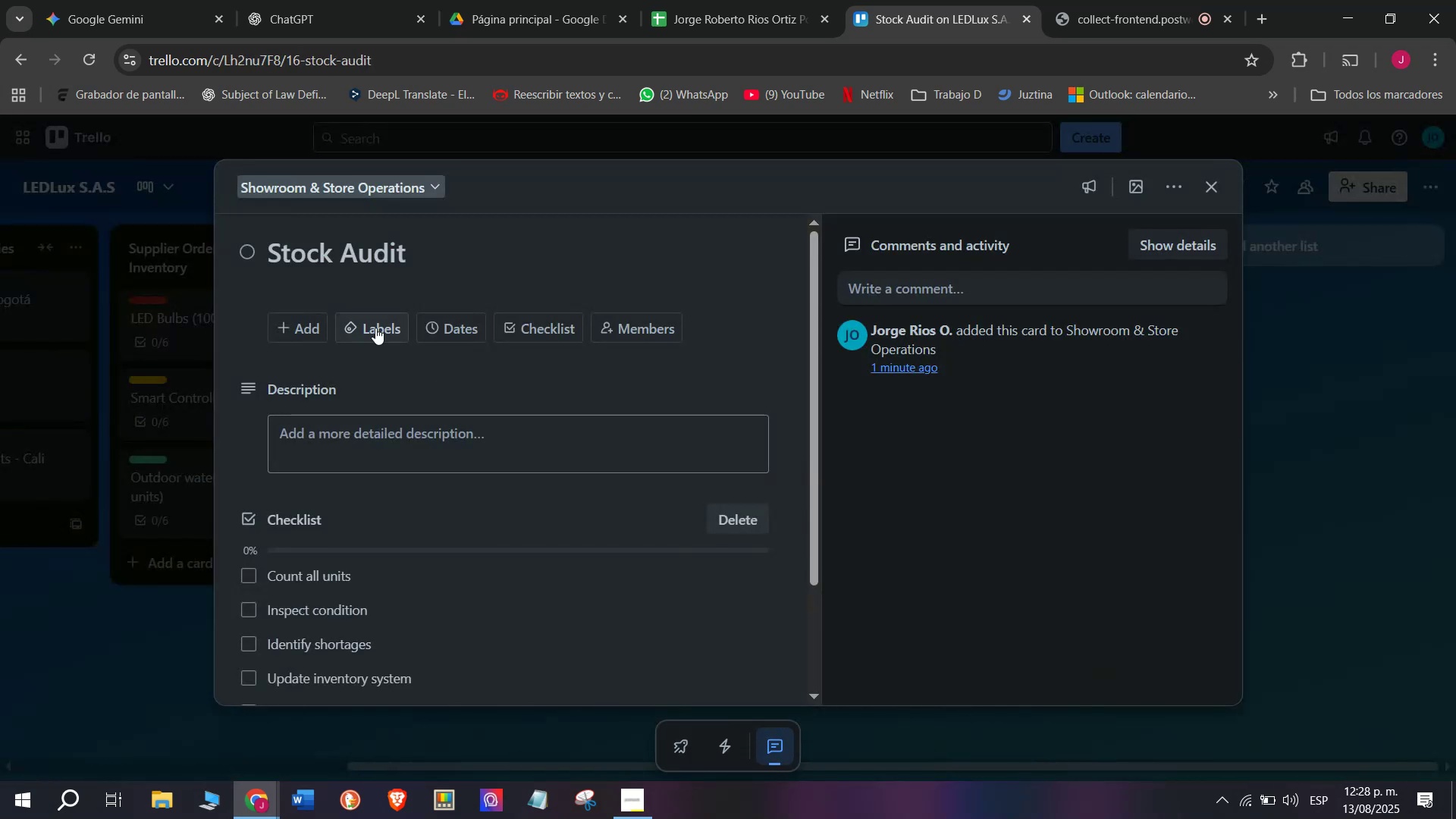 
wait(7.29)
 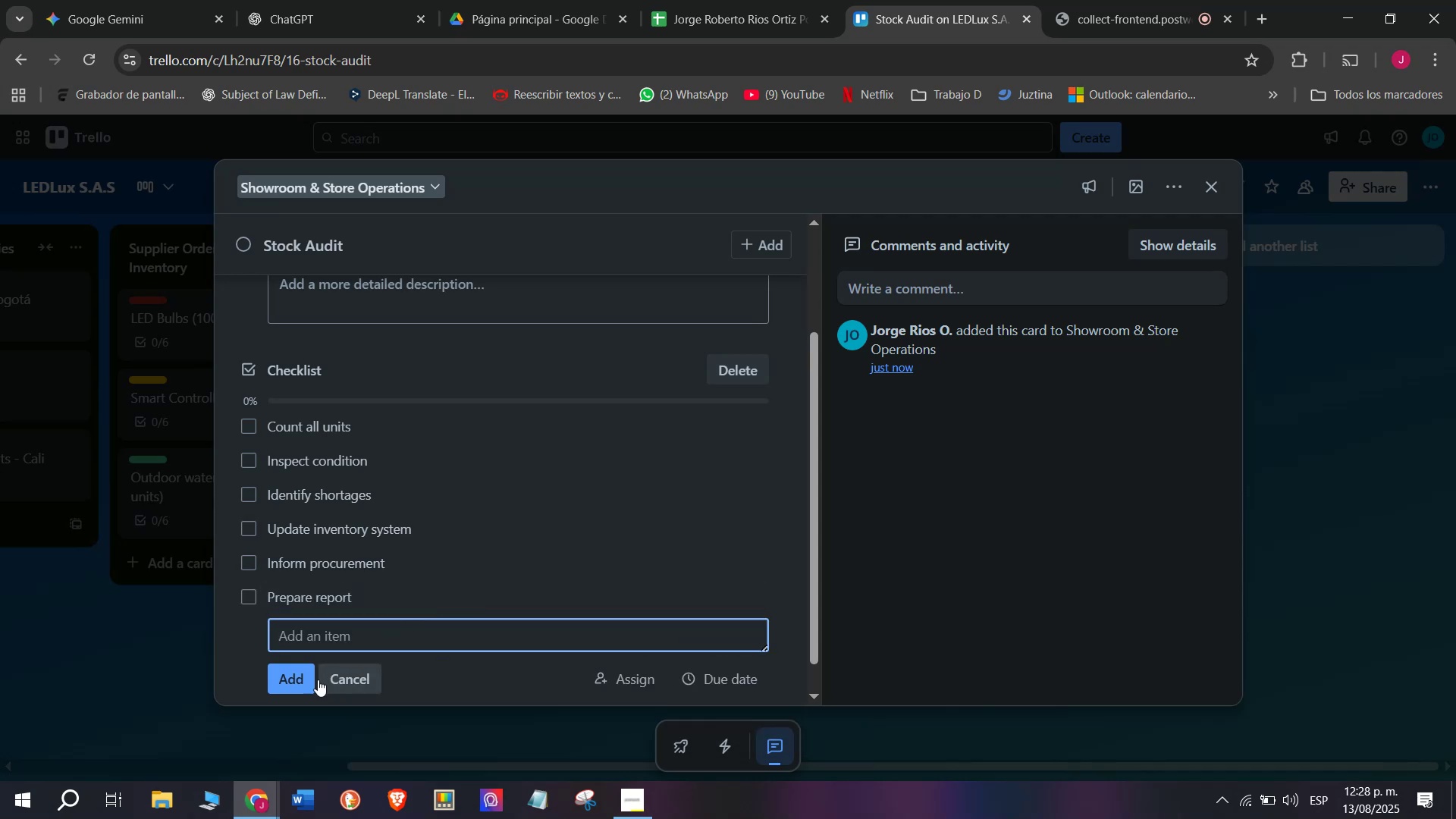 
double_click([190, 654])
 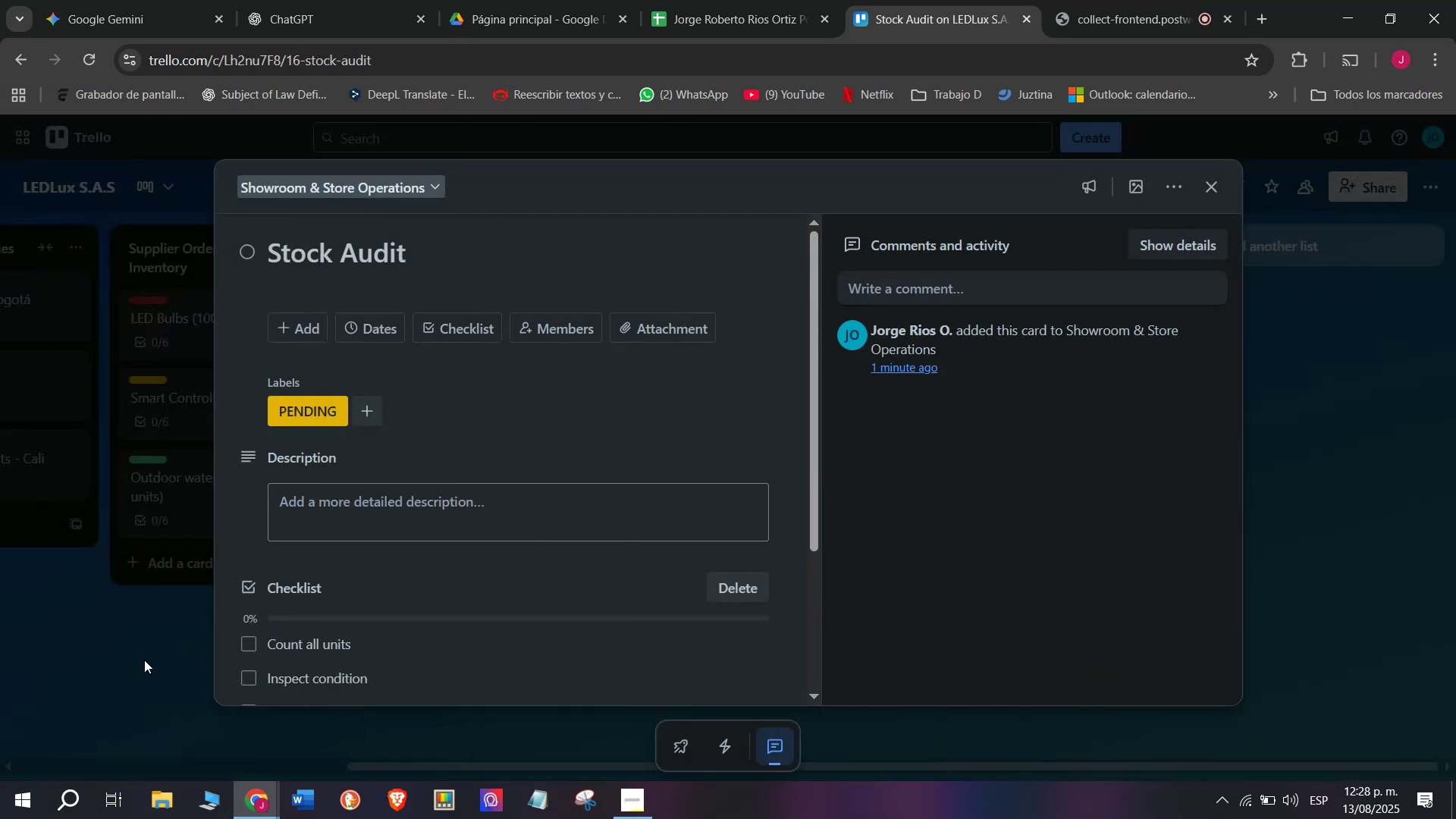 
triple_click([144, 660])
 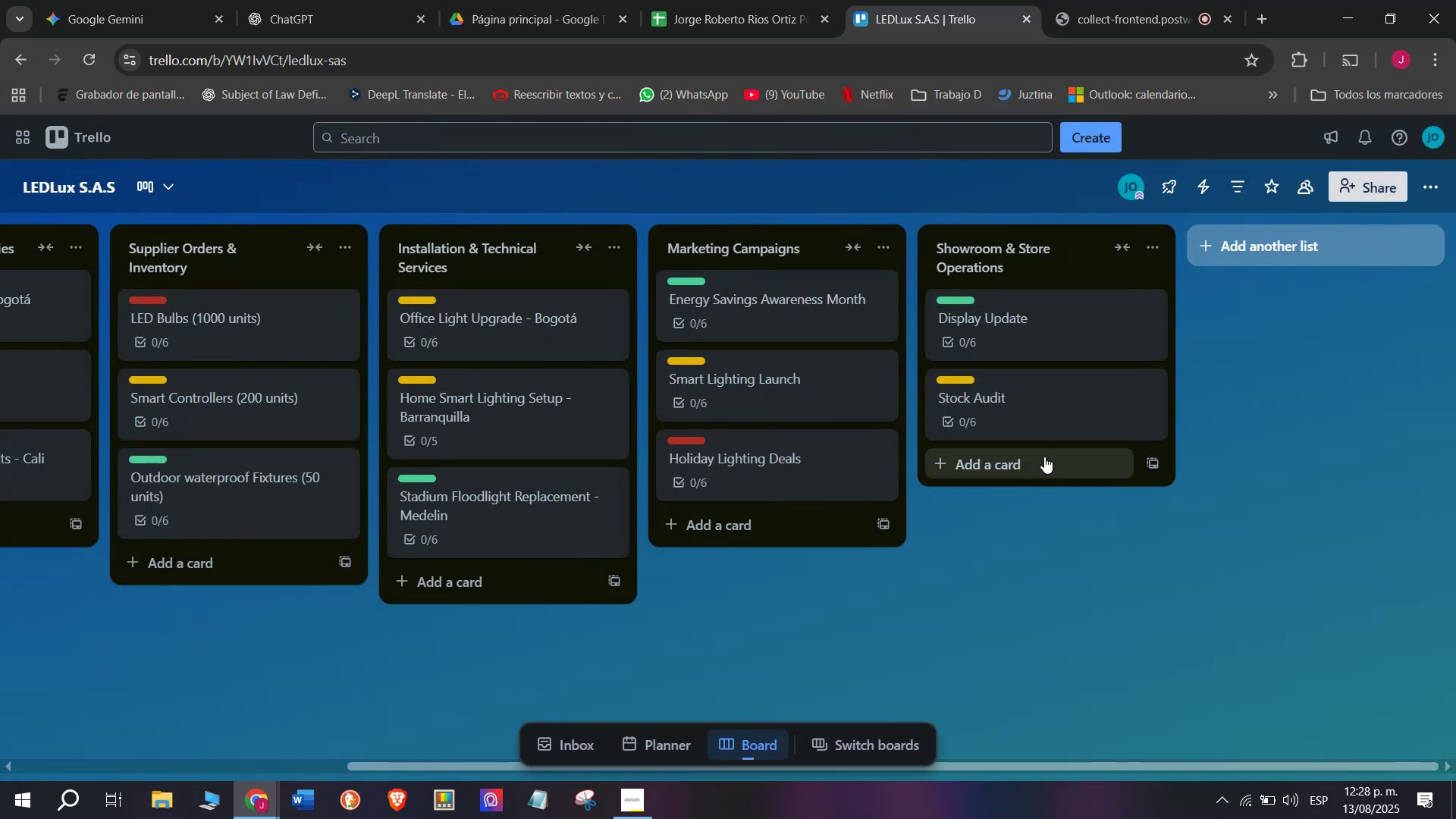 
scroll: coordinate [993, 429], scroll_direction: down, amount: 4.0
 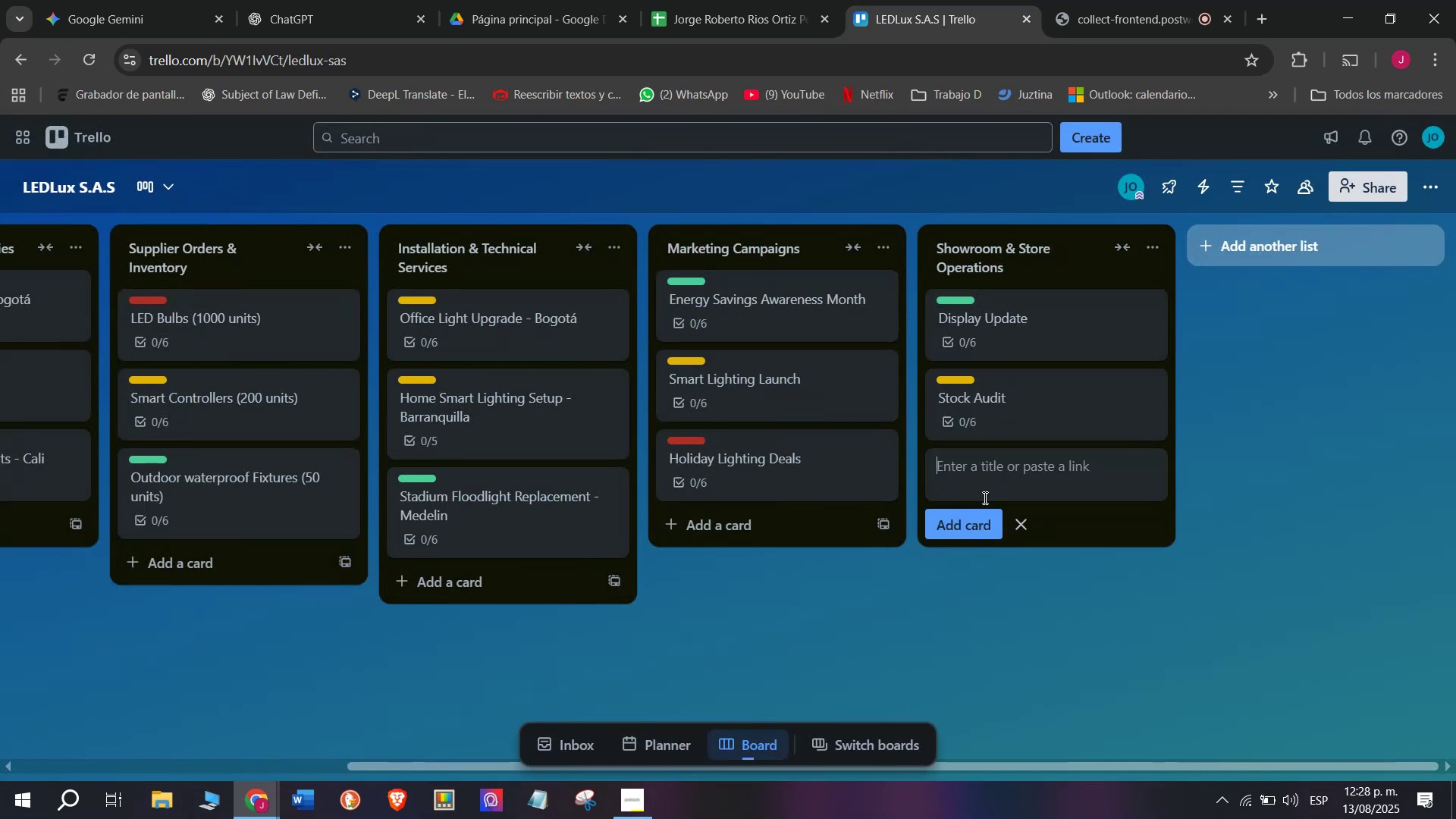 
type(Safety Inspeccion)
key(Backspace)
key(Backspace)
key(Backspace)
key(Backspace)
 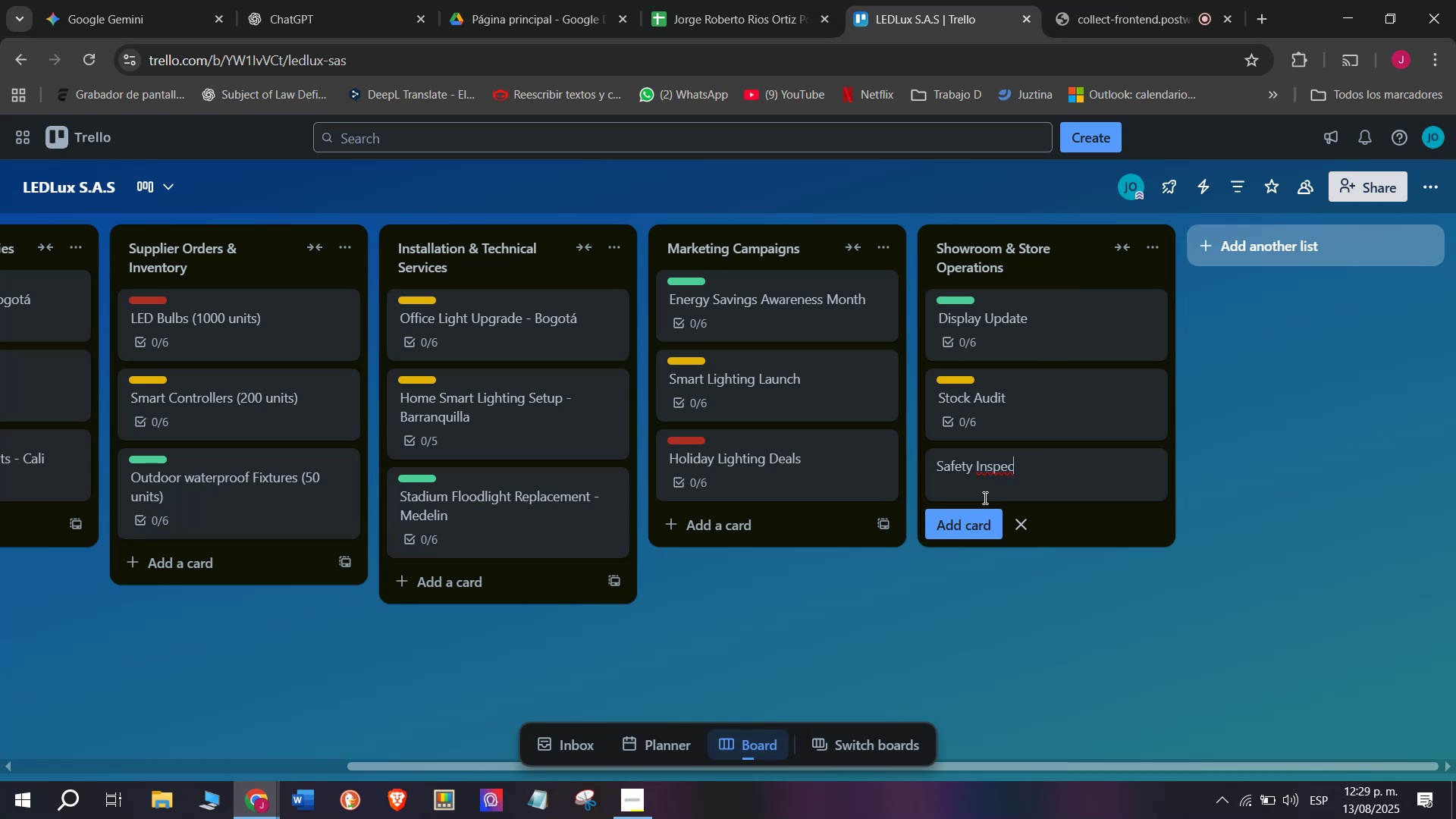 
type(tion)
 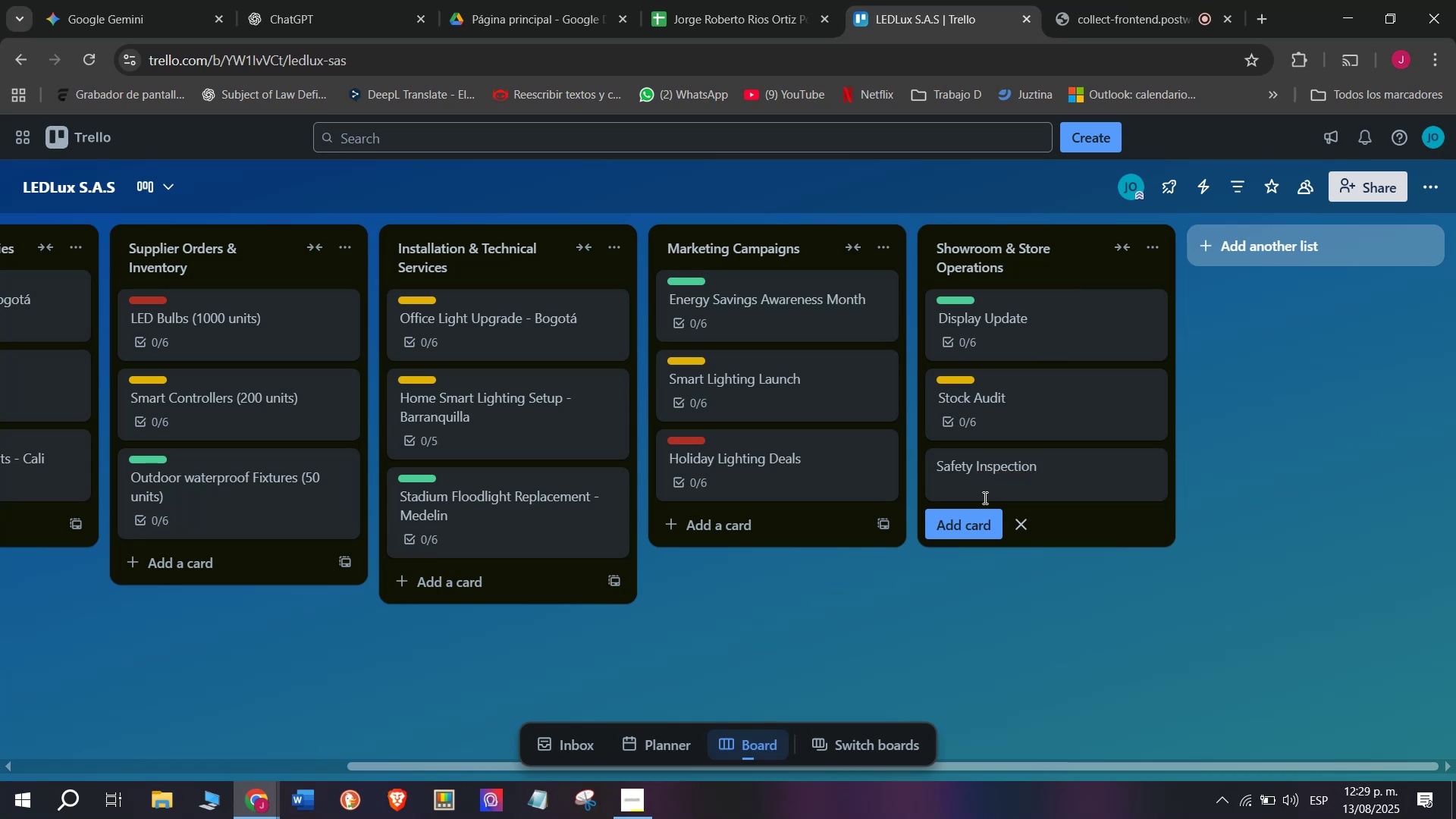 
key(Enter)
 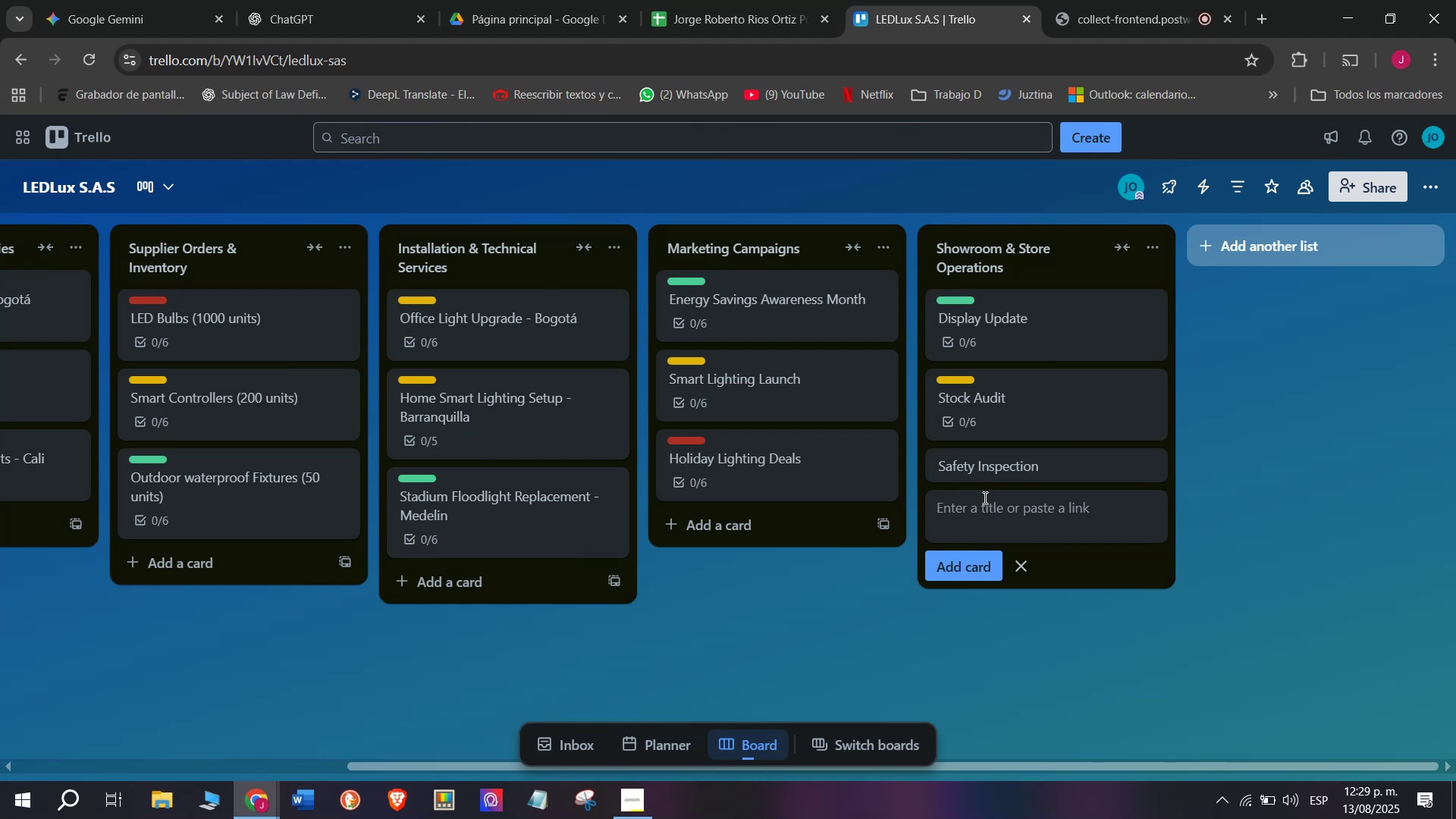 
wait(9.08)
 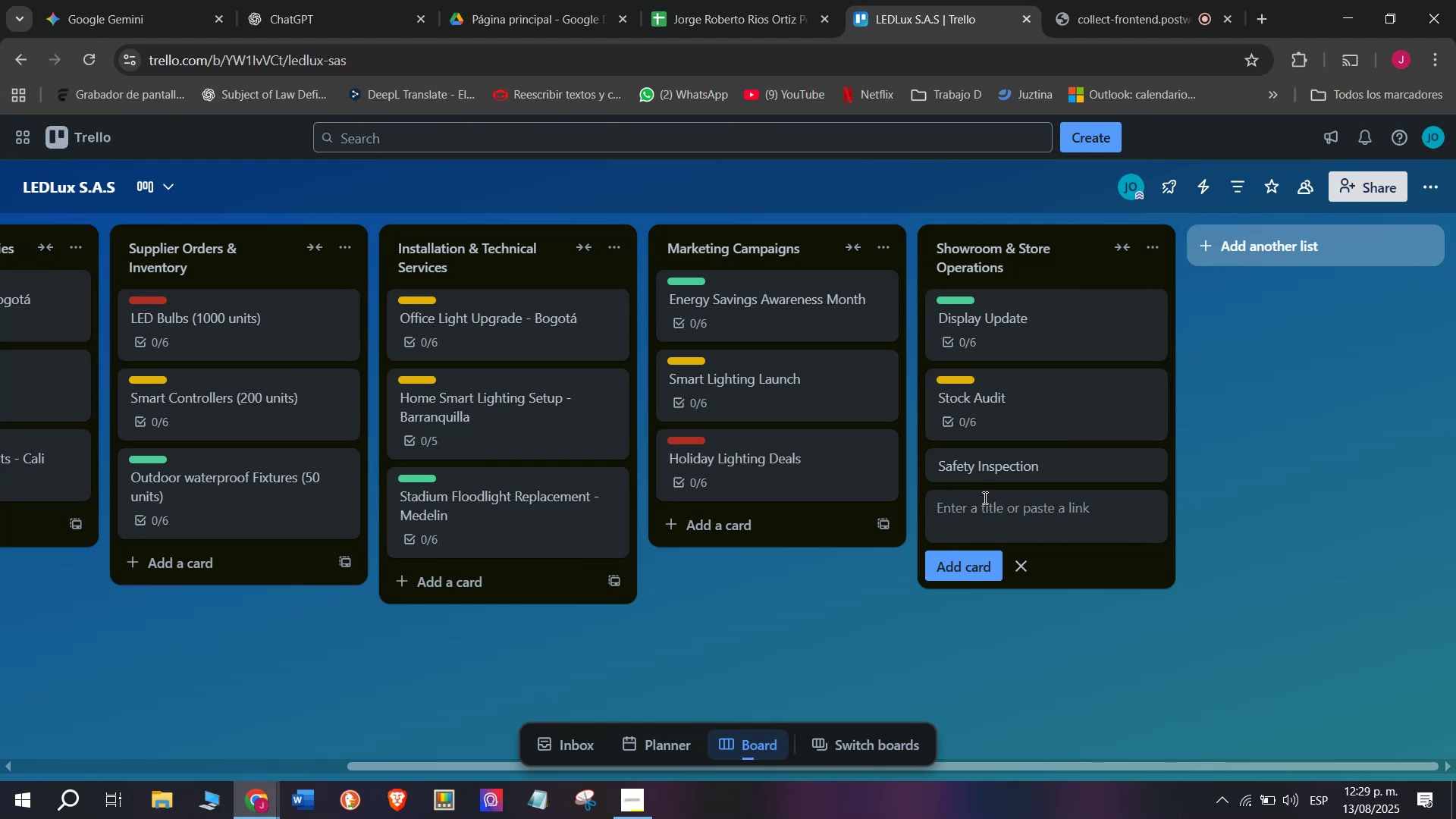 
left_click([1032, 458])
 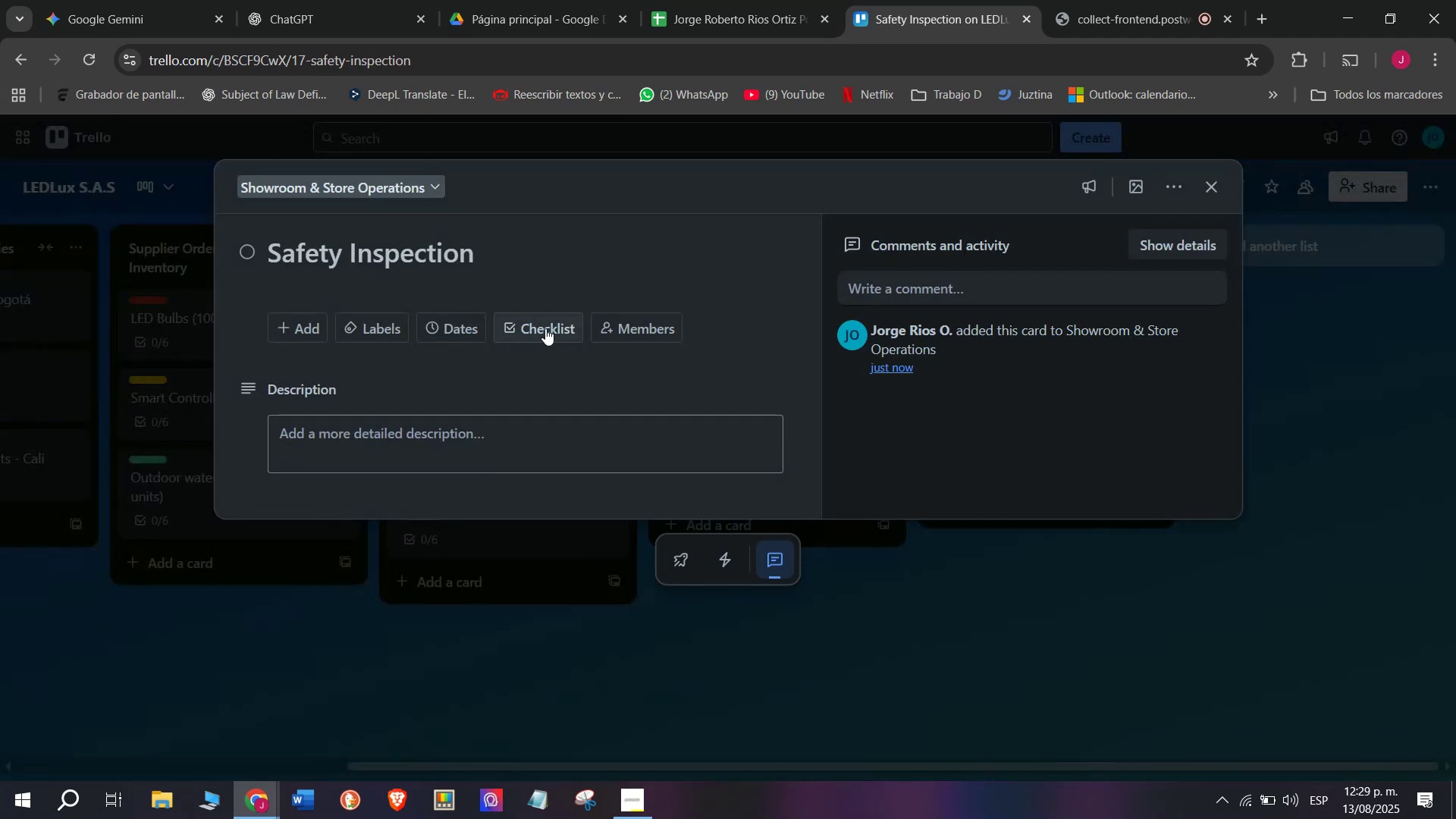 
left_click([545, 328])
 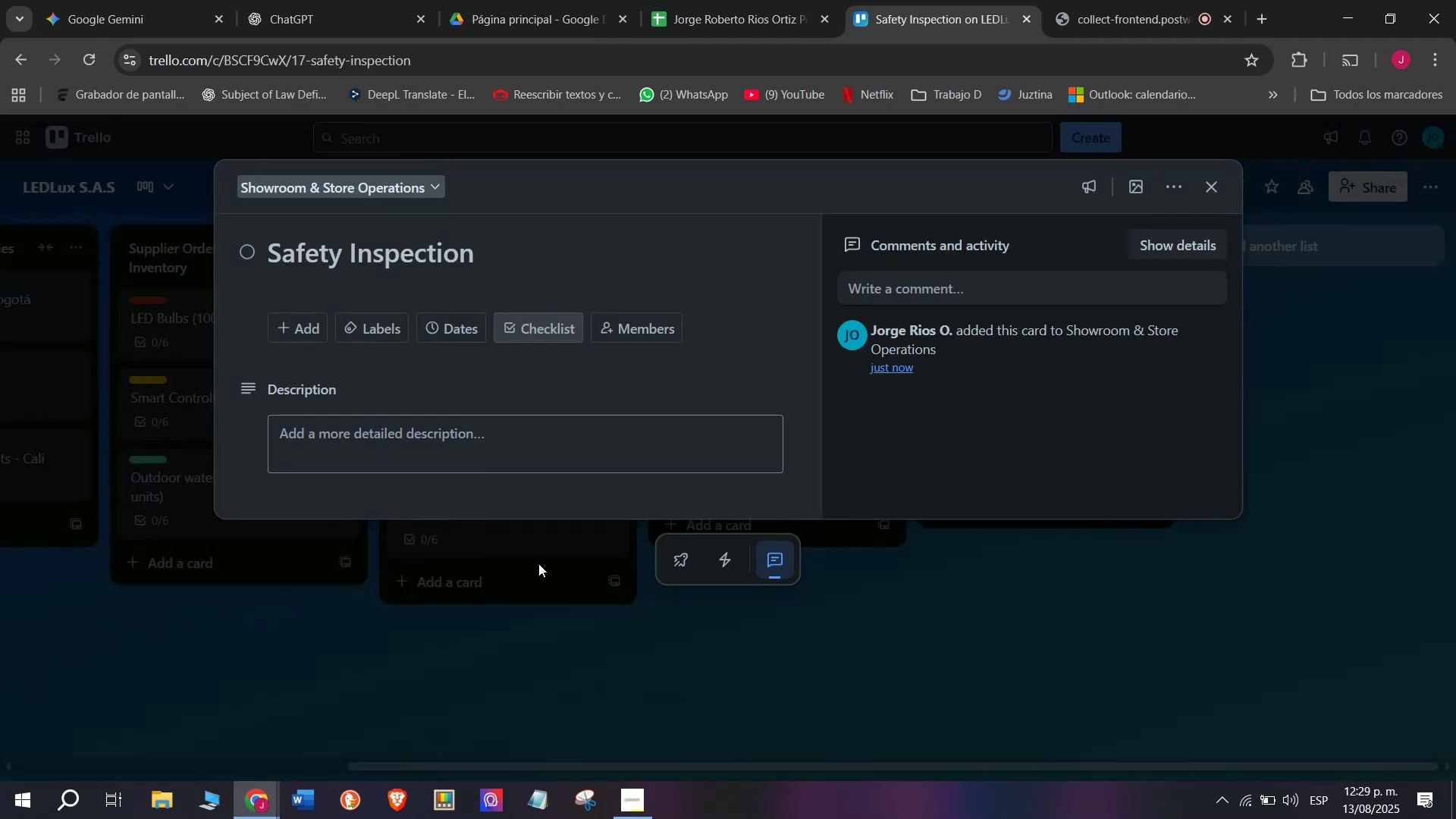 
scroll: coordinate [439, 487], scroll_direction: down, amount: 3.0
 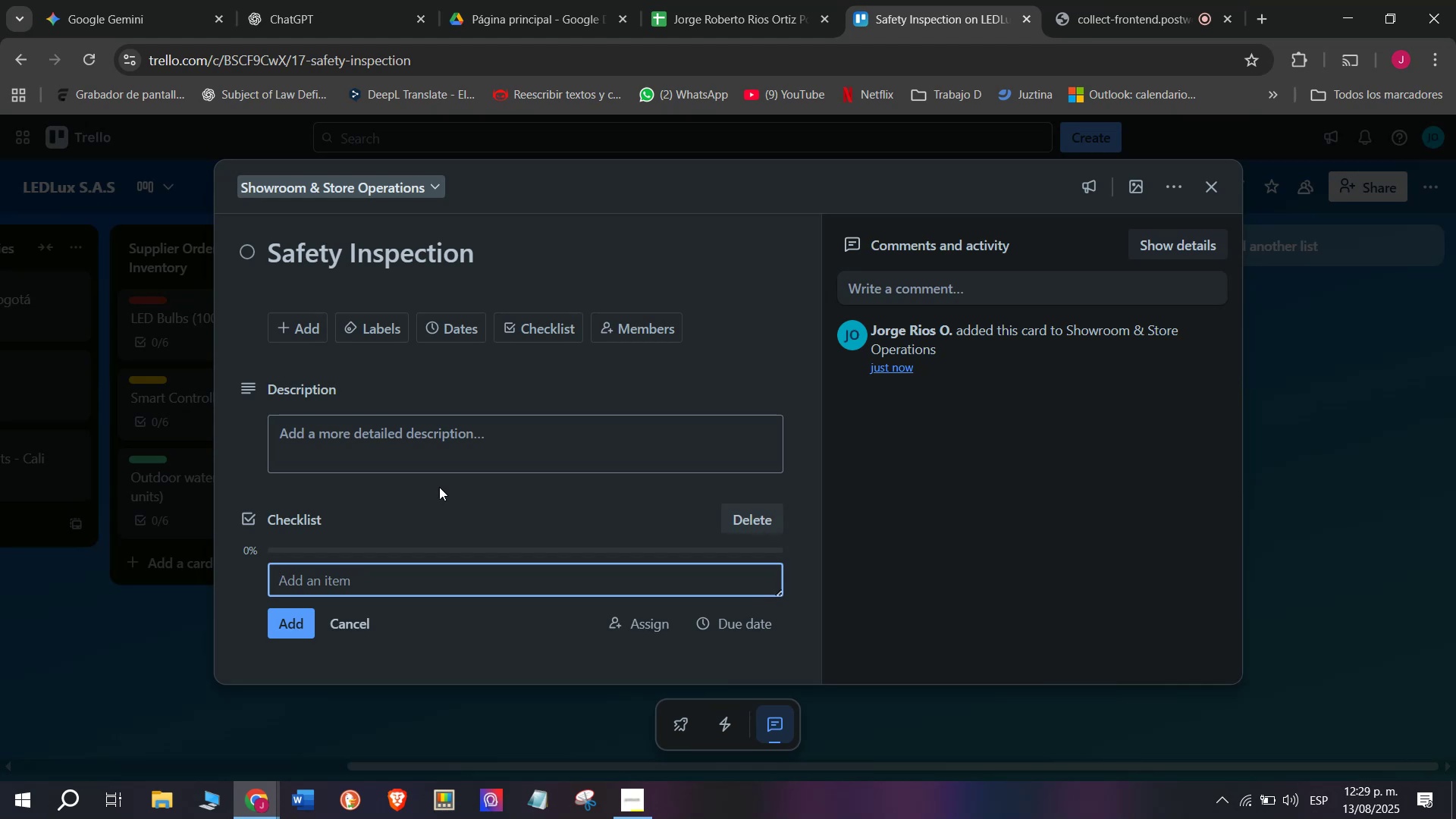 
type(Test electrical`)
key(Backspace)
type( safety)
 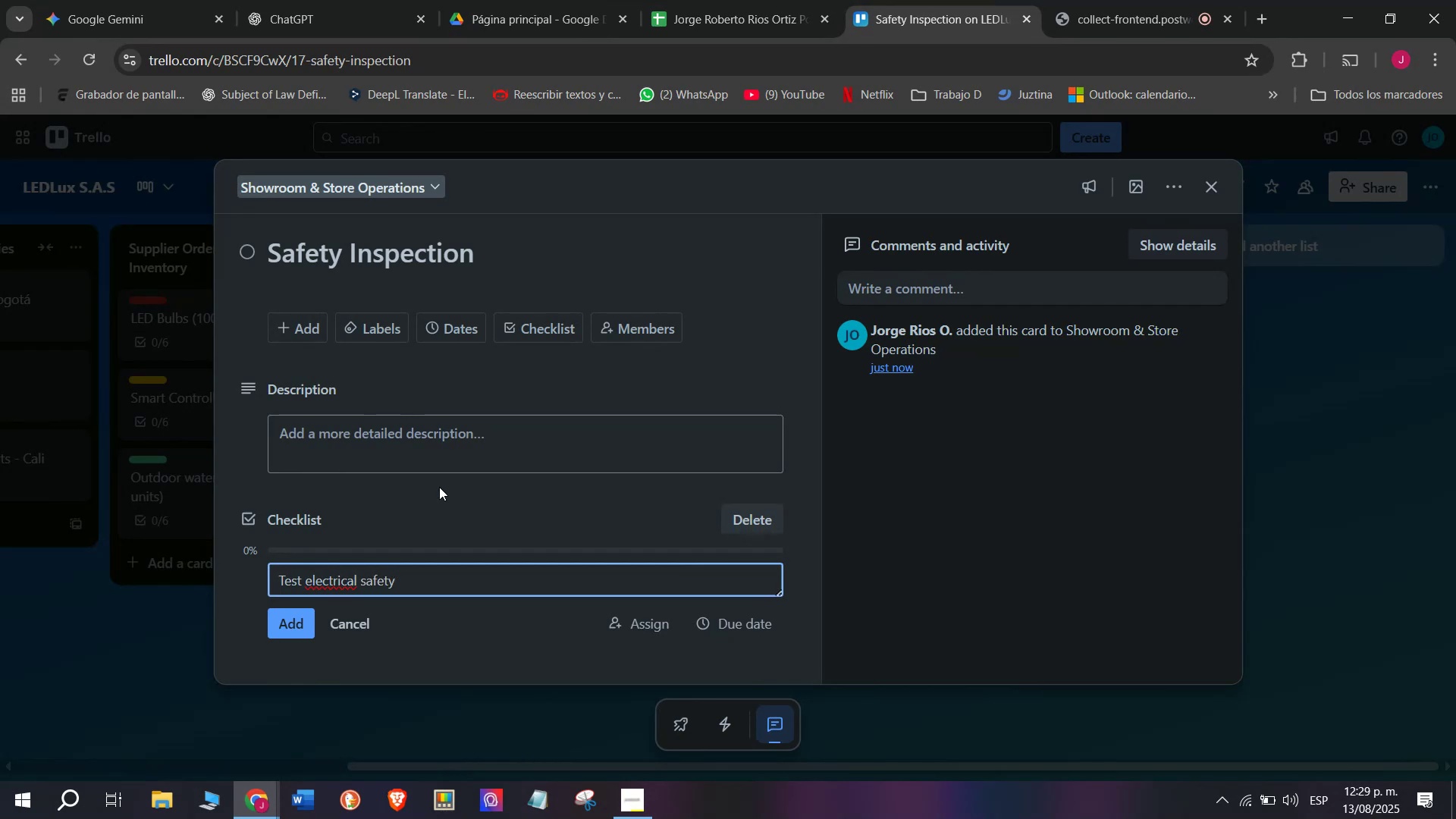 
key(Enter)
 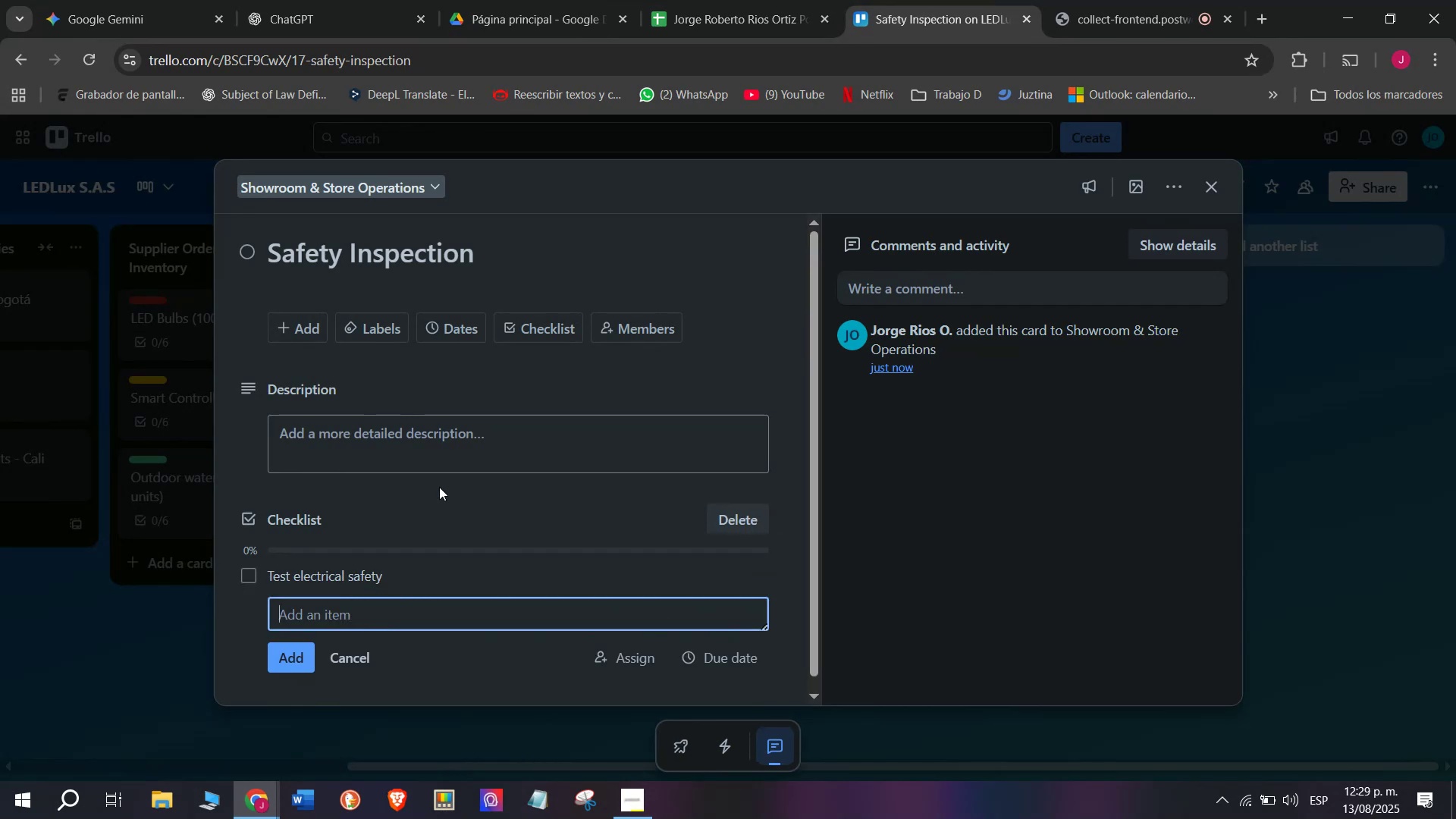 
type(Inspect wiring)
 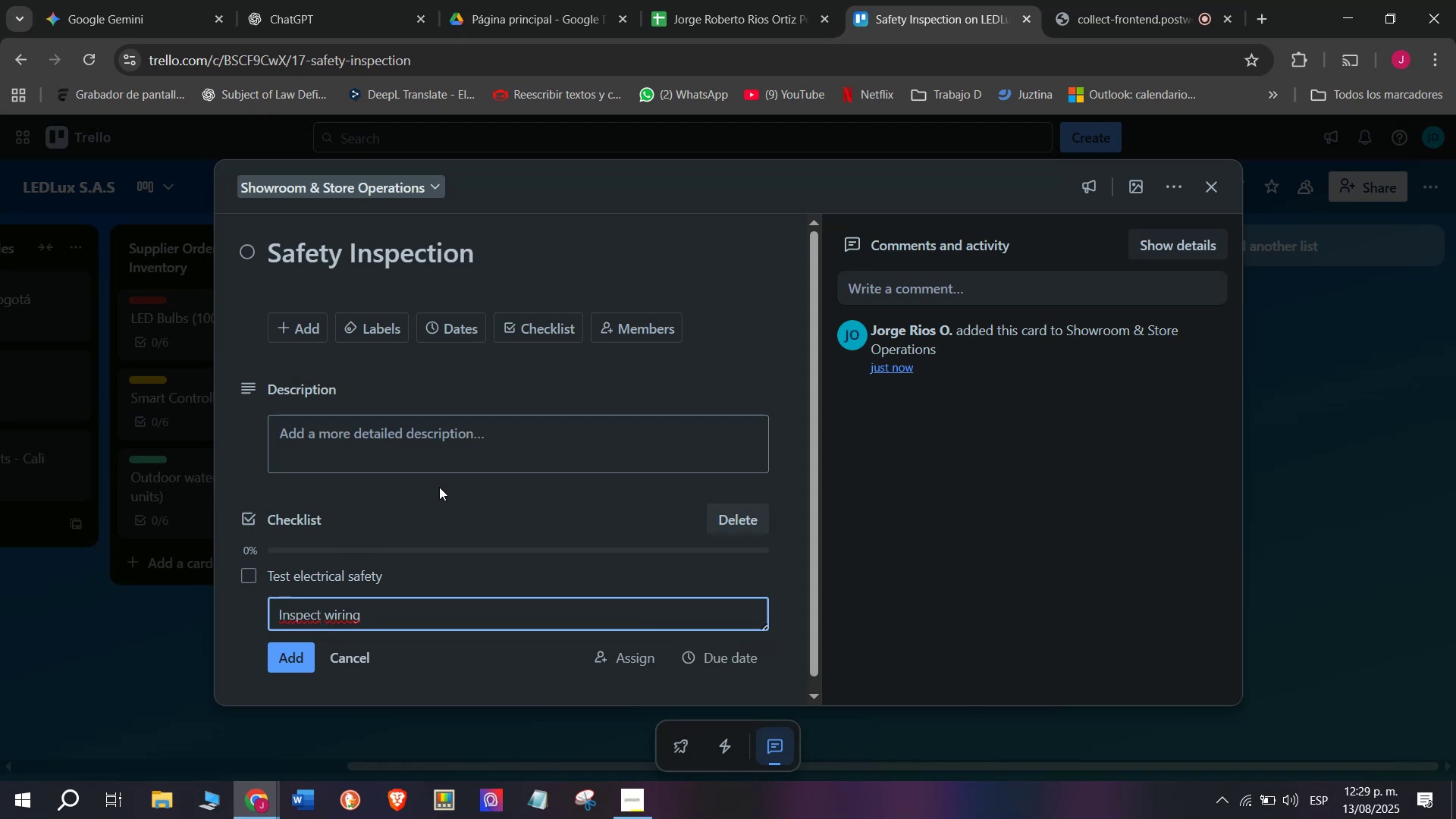 
key(Enter)
 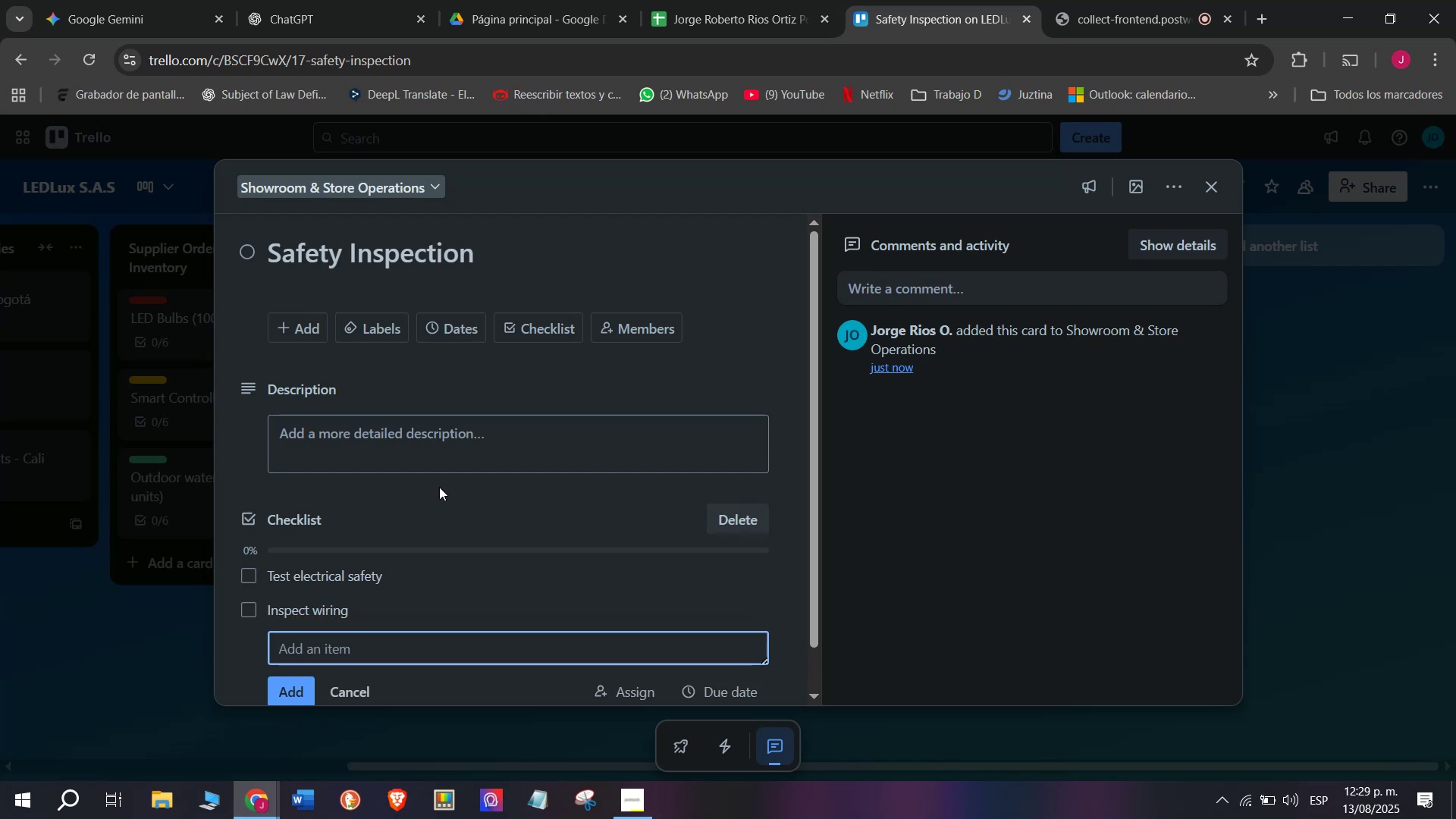 
type(Review fire )
 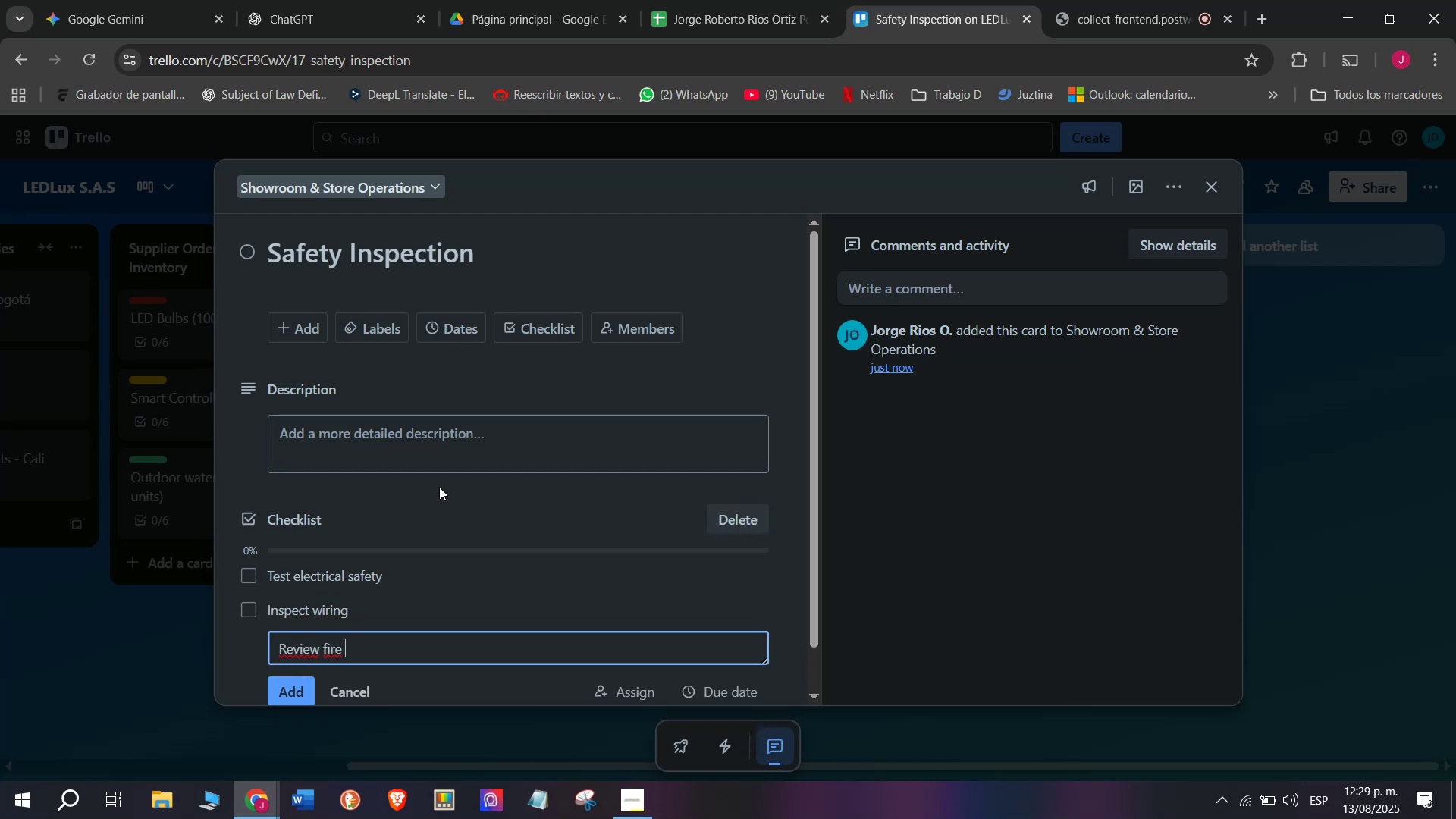 
wait(9.42)
 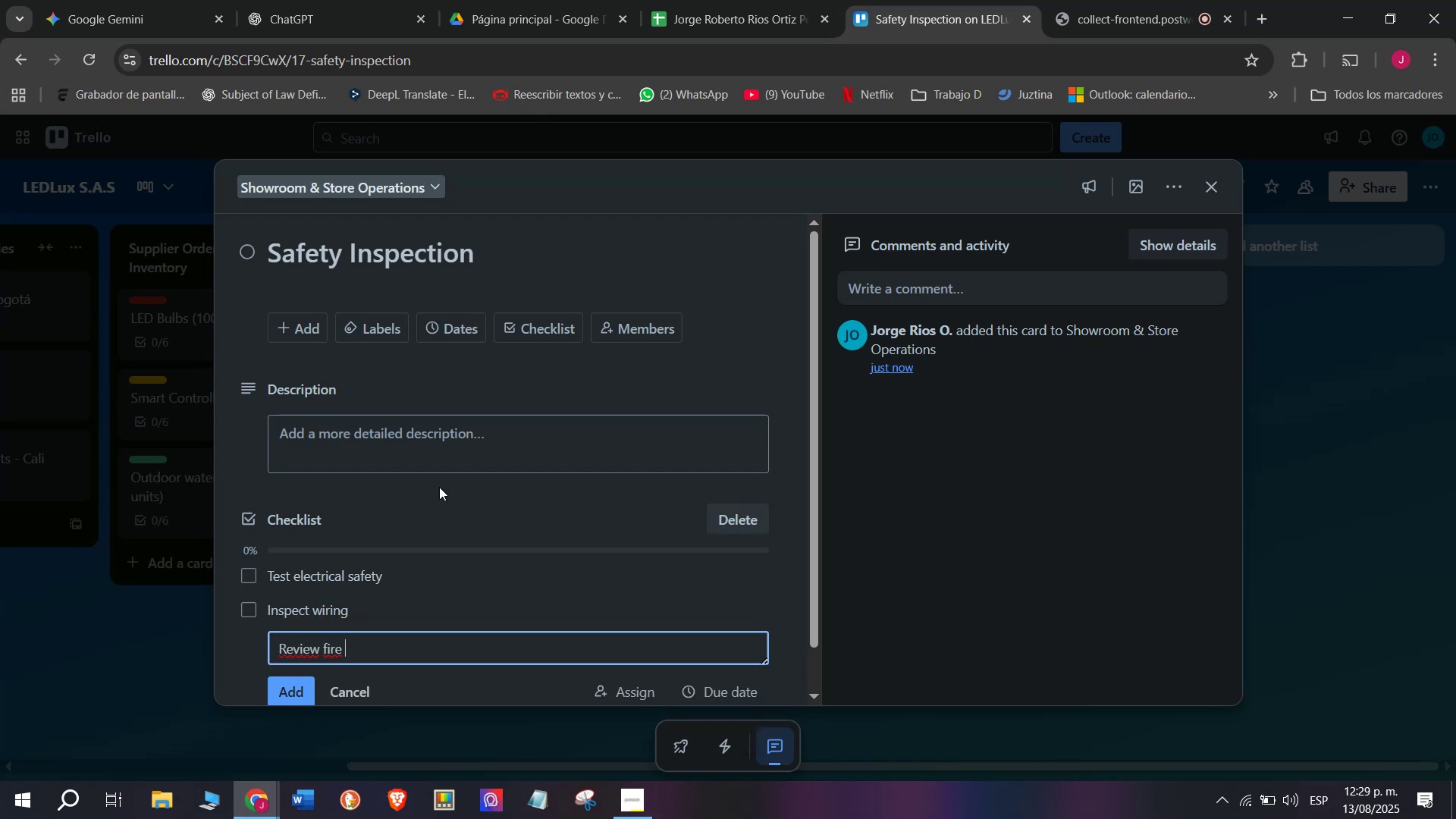 
type(safety)
 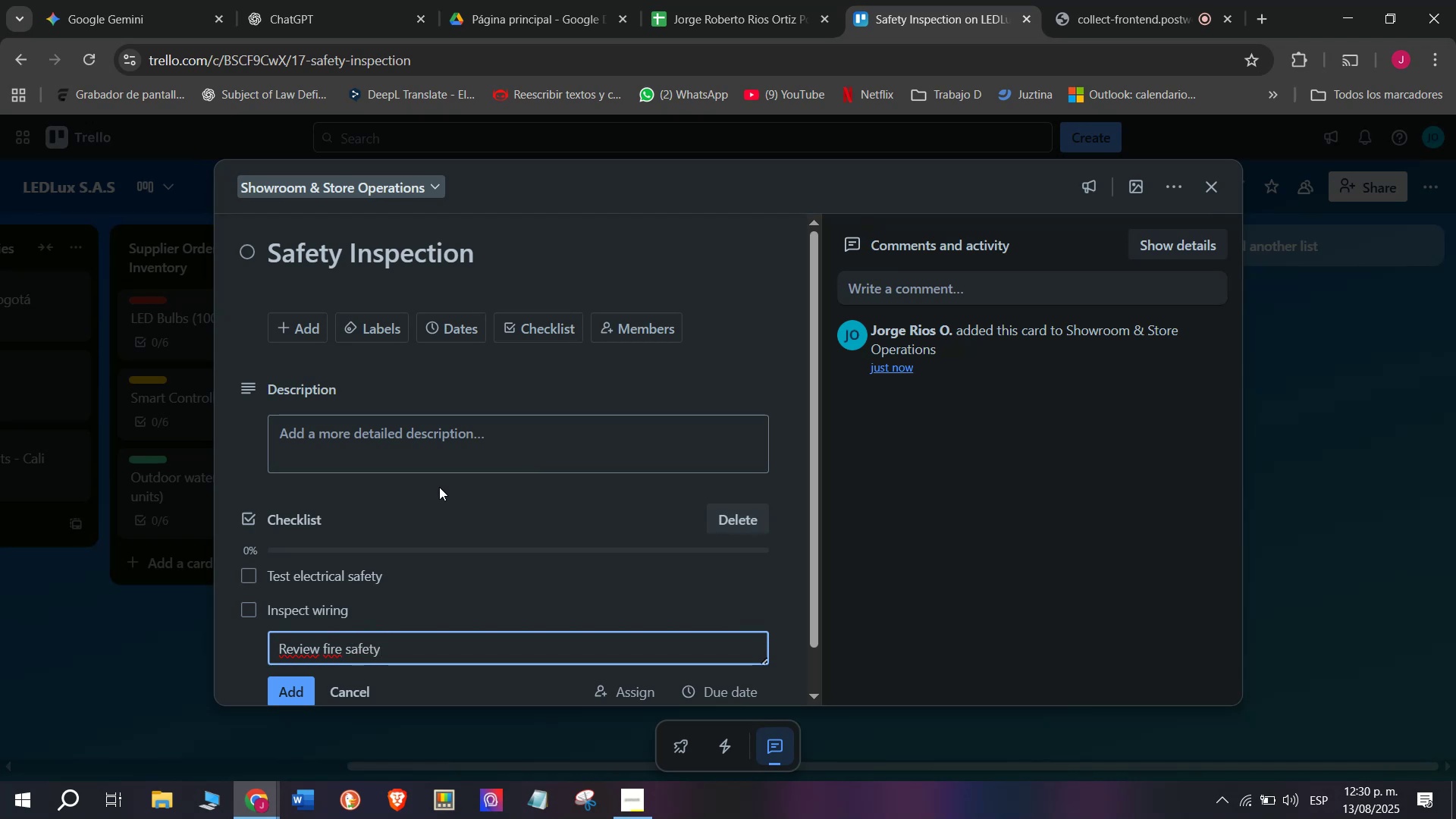 
key(Enter)
 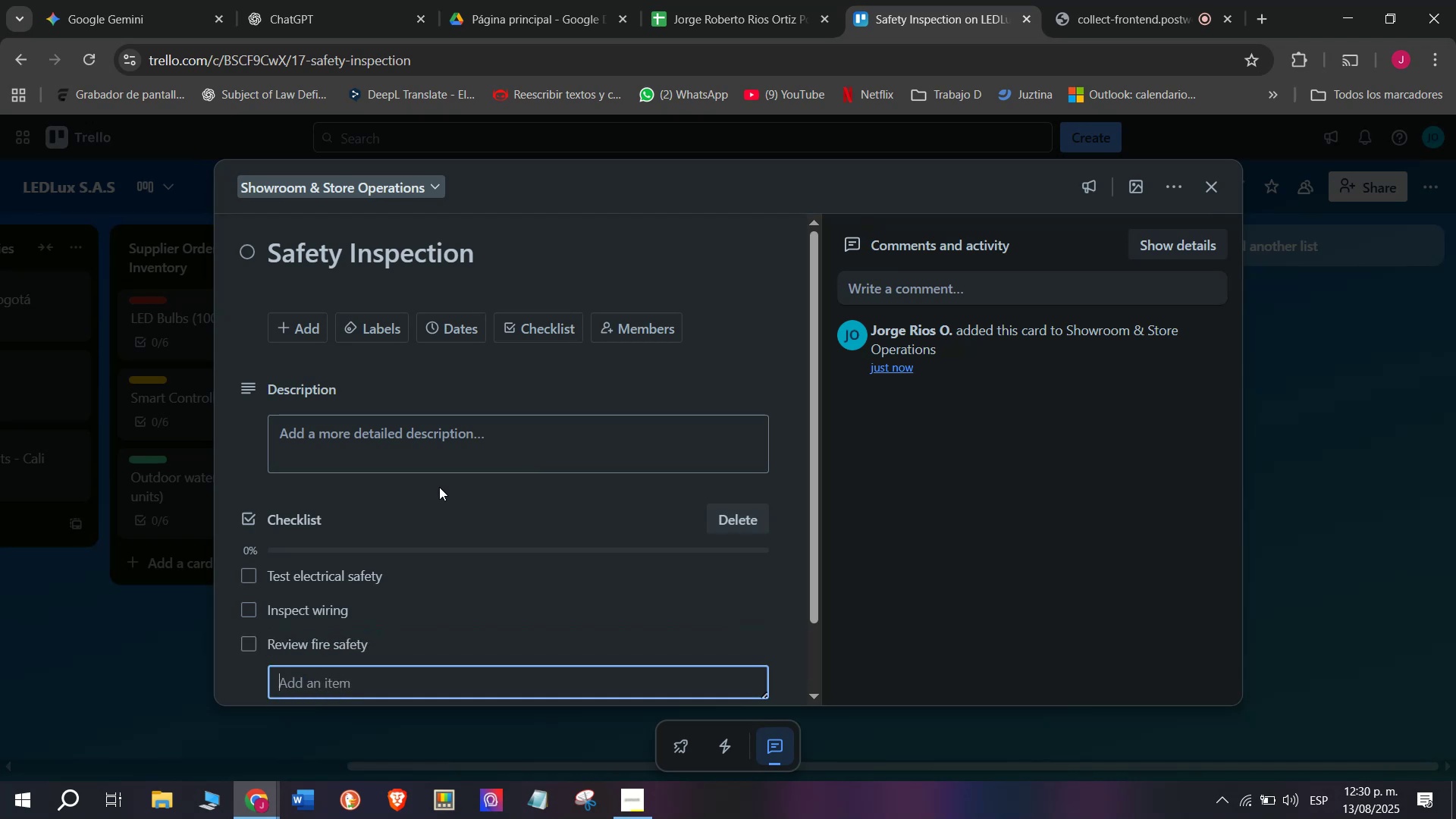 
type(Replace faulty cables)
 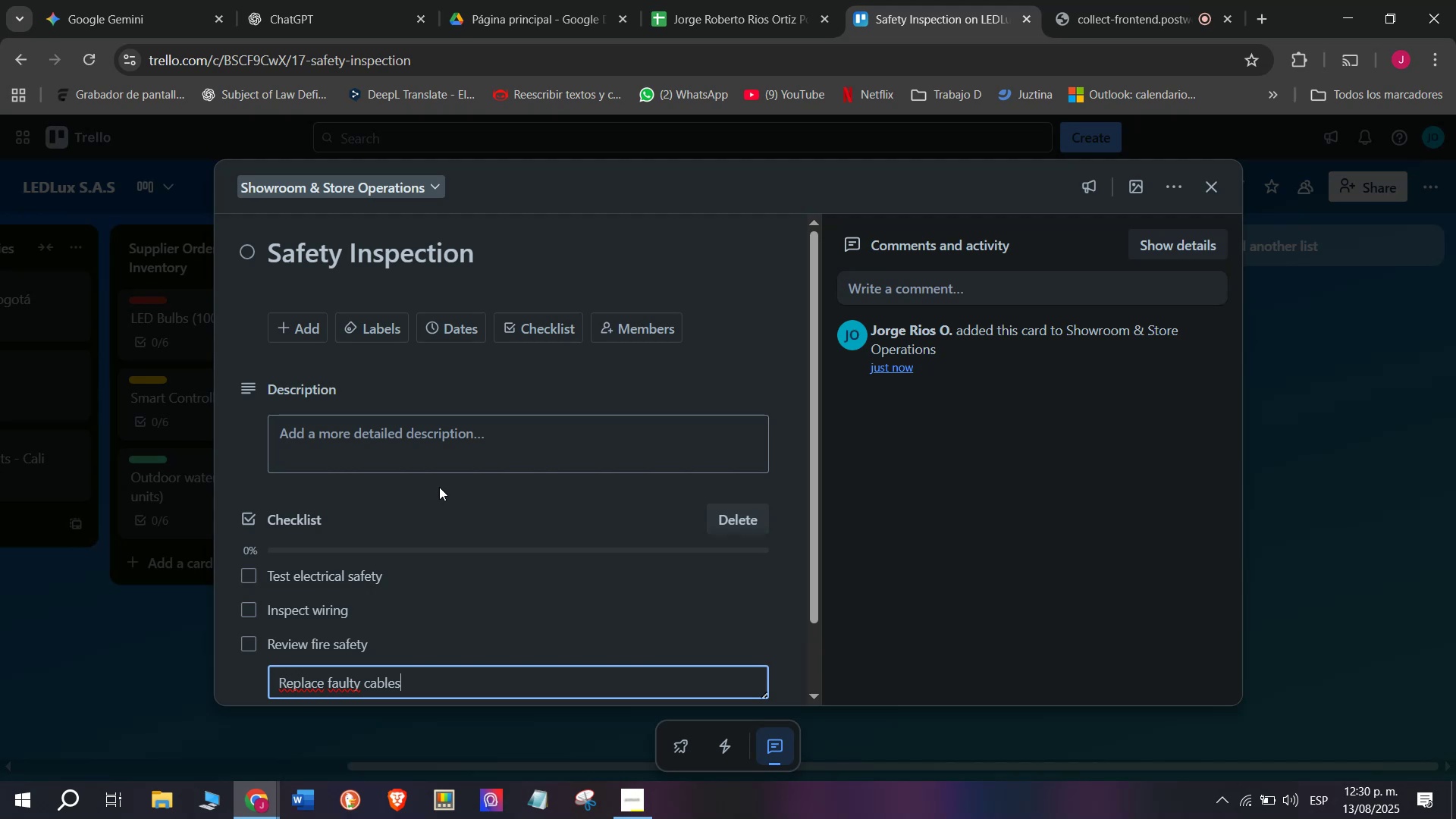 
key(Enter)
 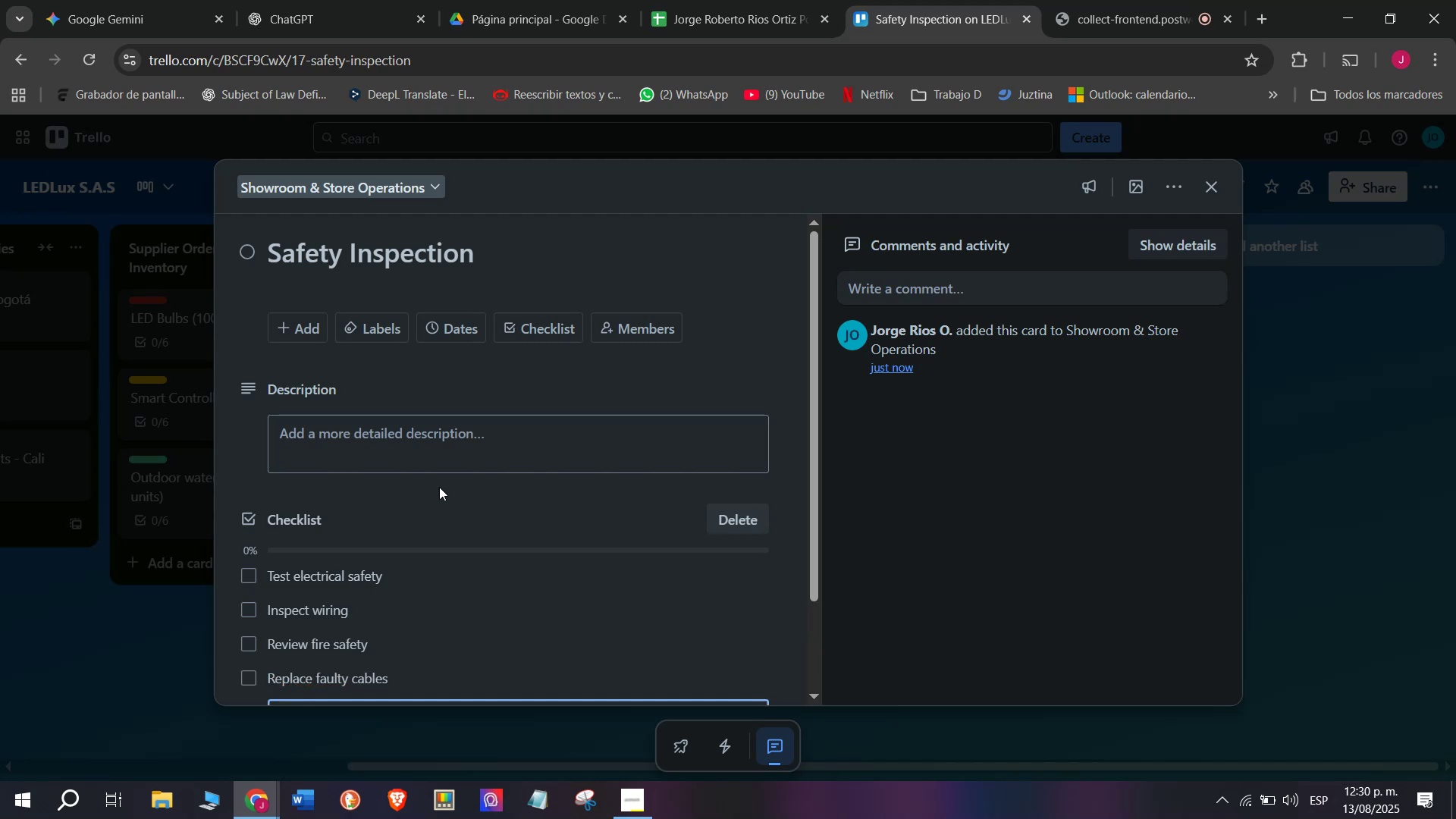 
type(Train staff)
 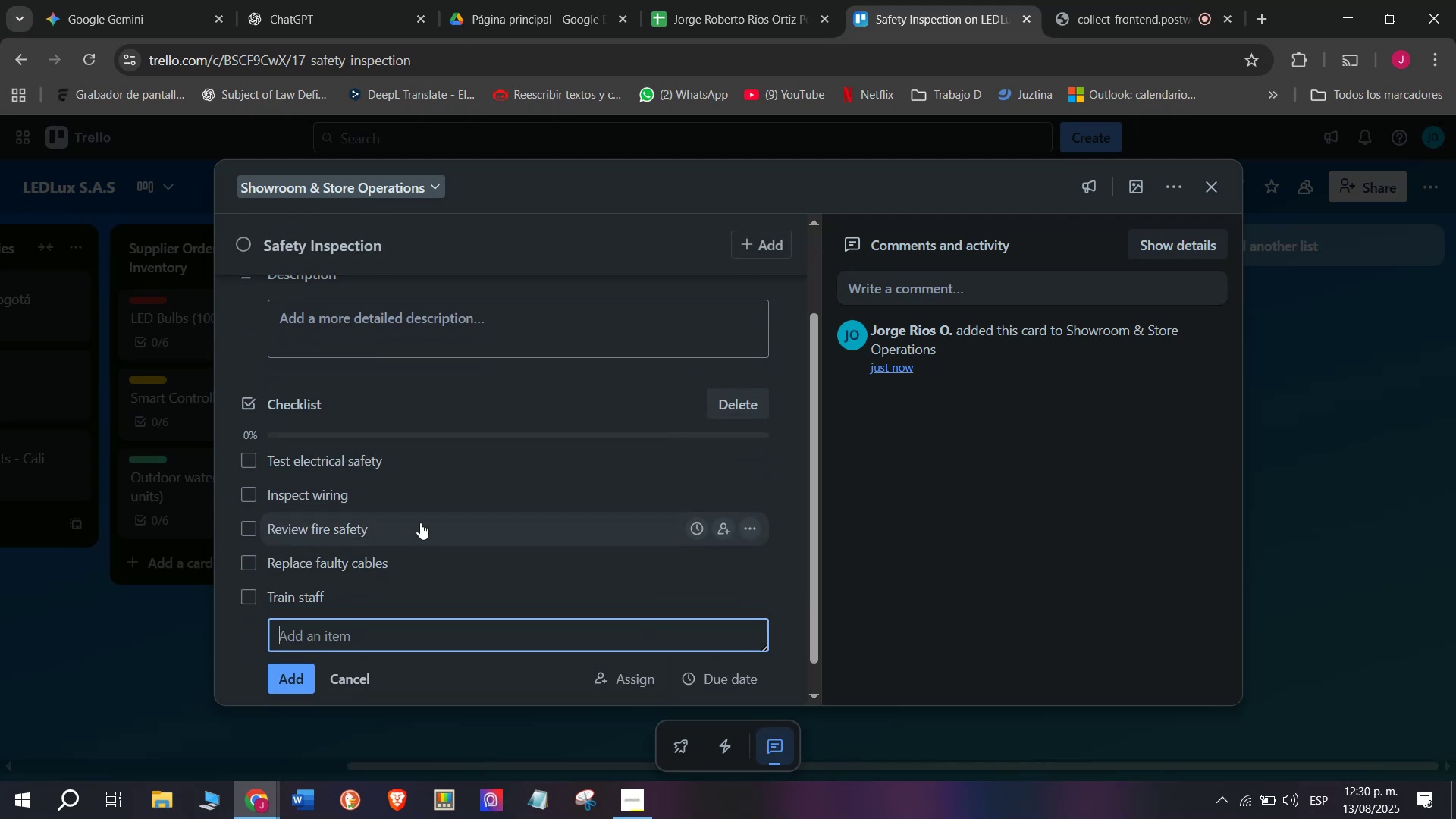 
scroll: coordinate [420, 522], scroll_direction: down, amount: 4.0
 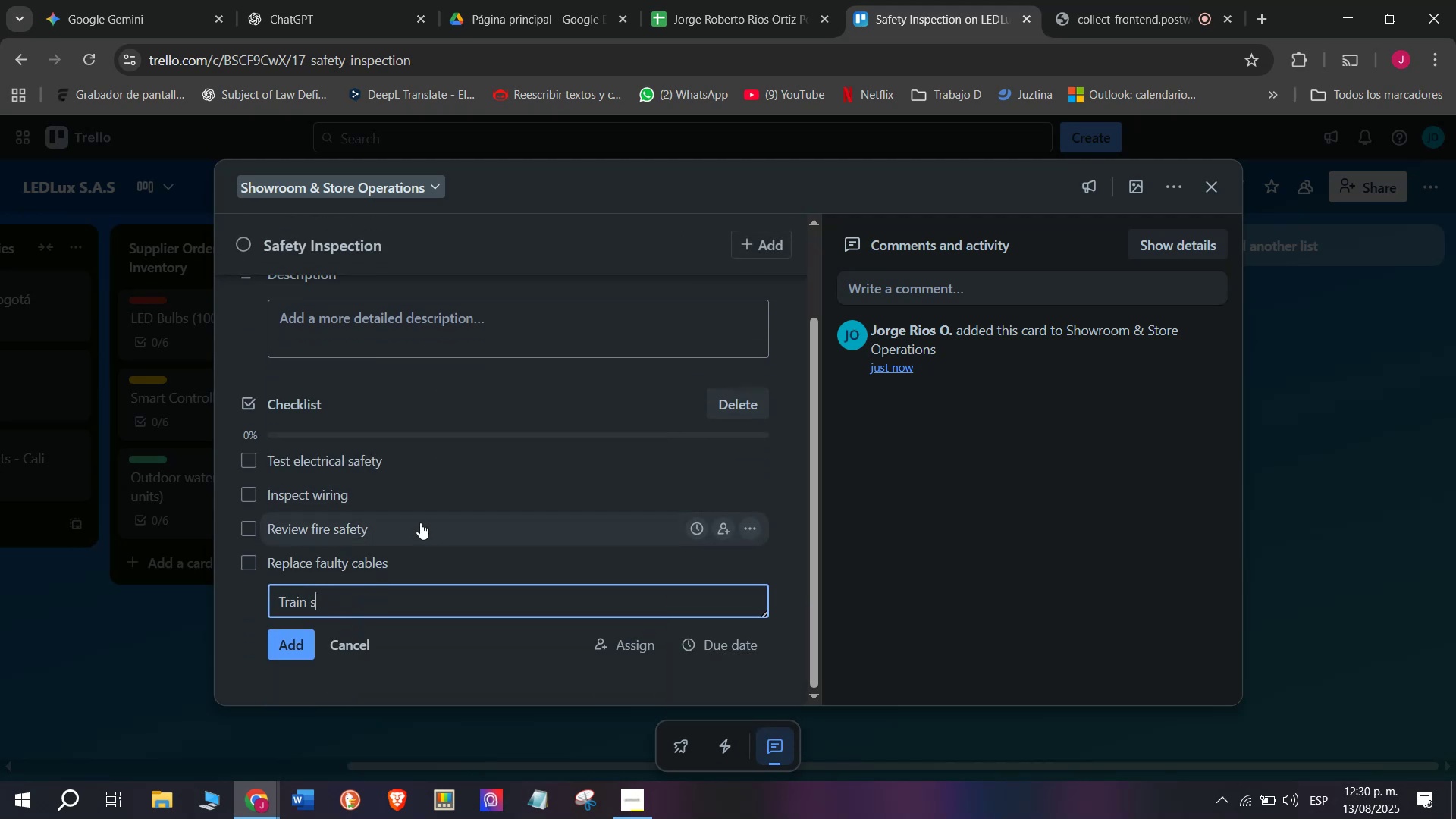 
key(Enter)
 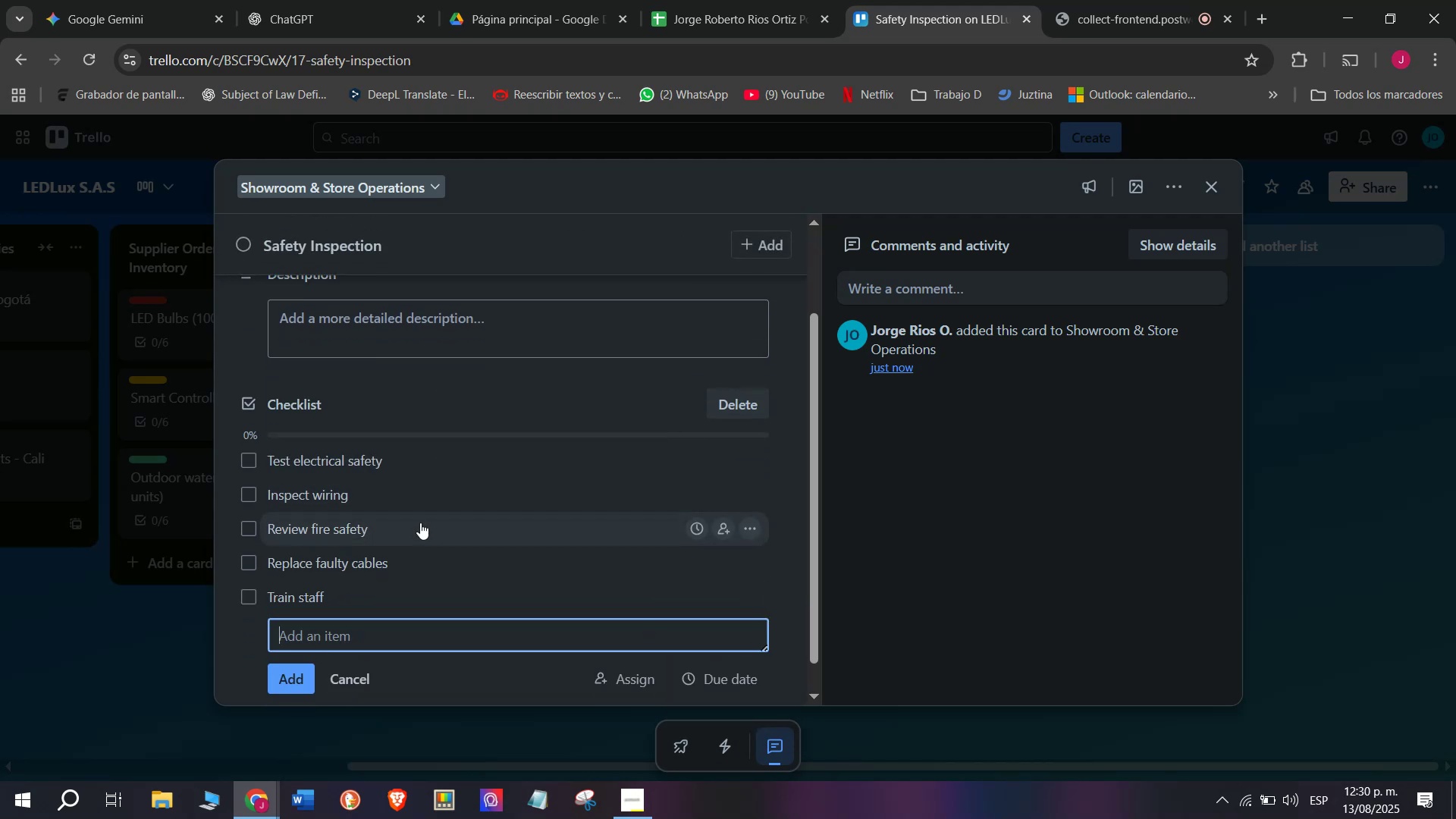 
type(Approve Compliance)
 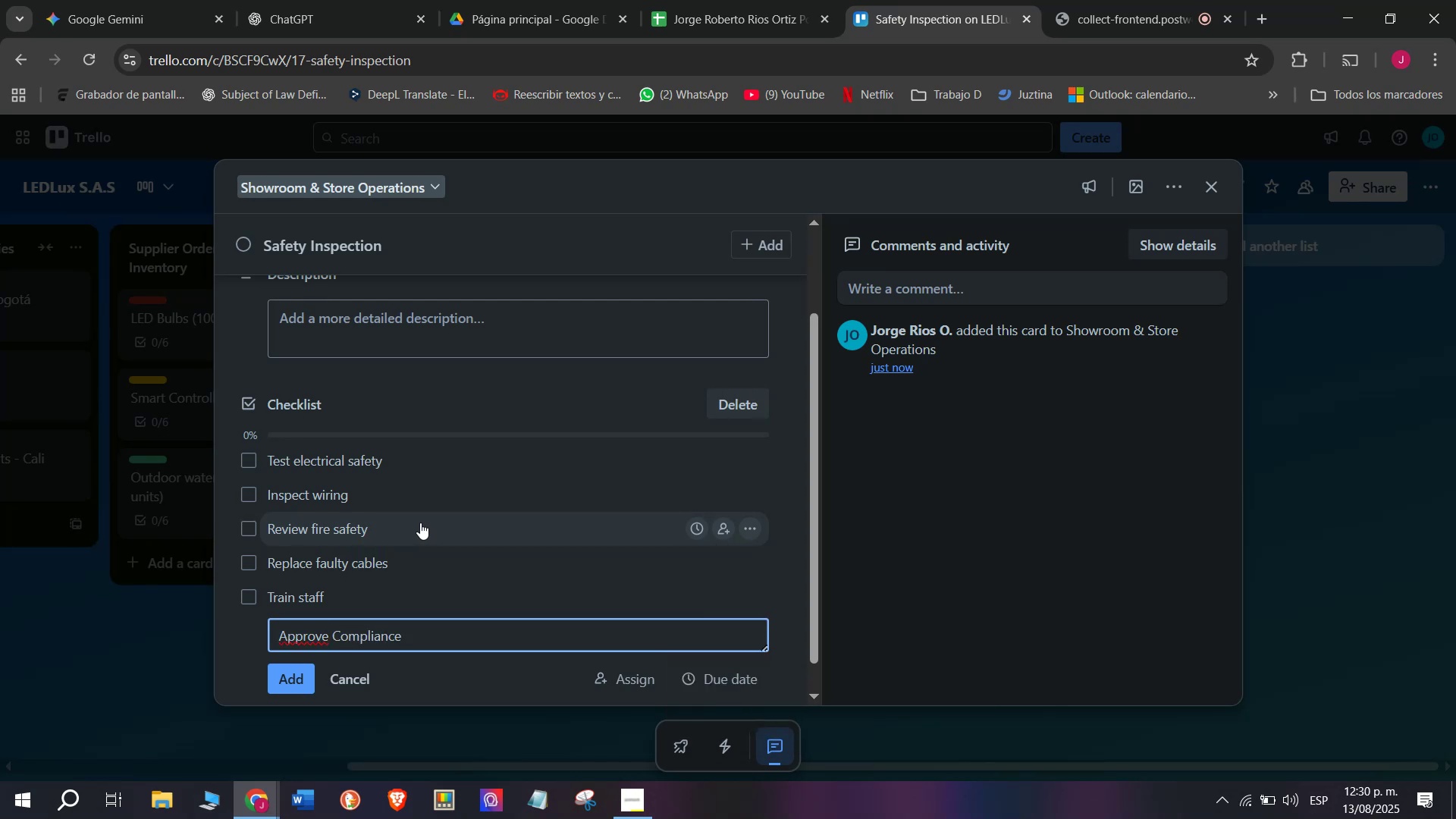 
key(Enter)
 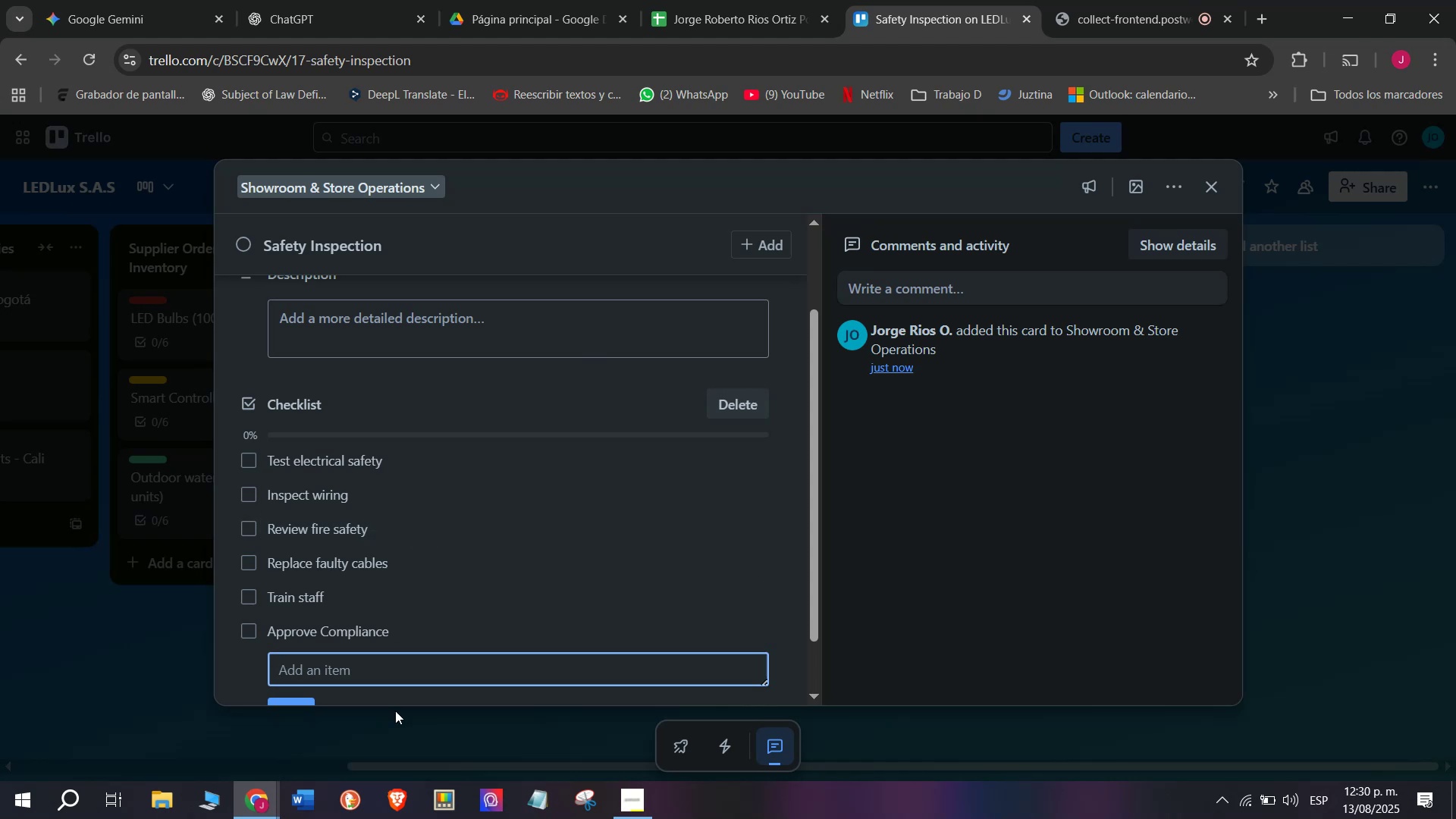 
scroll: coordinate [406, 646], scroll_direction: down, amount: 2.0
 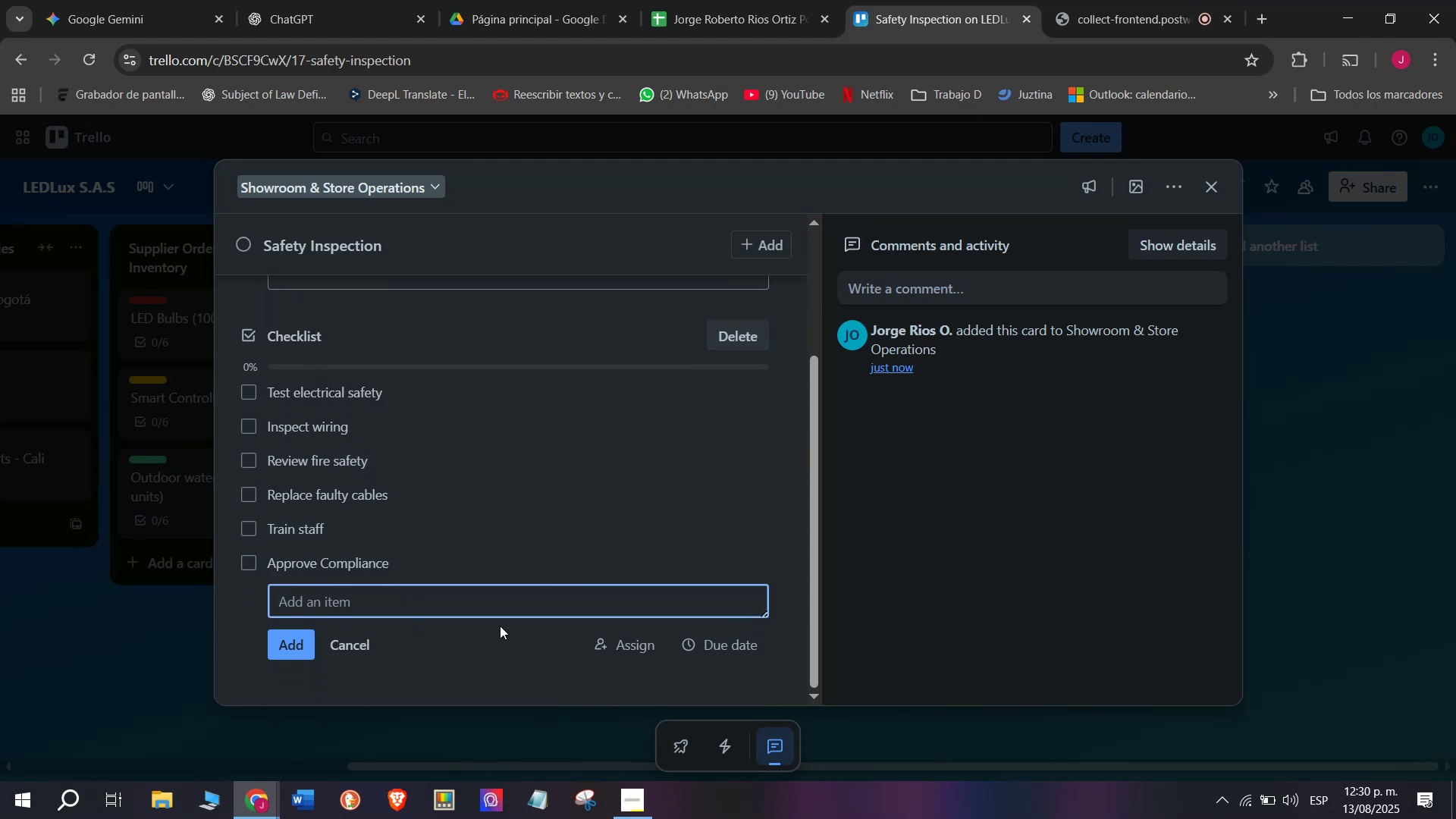 
scroll: coordinate [309, 435], scroll_direction: up, amount: 4.0
 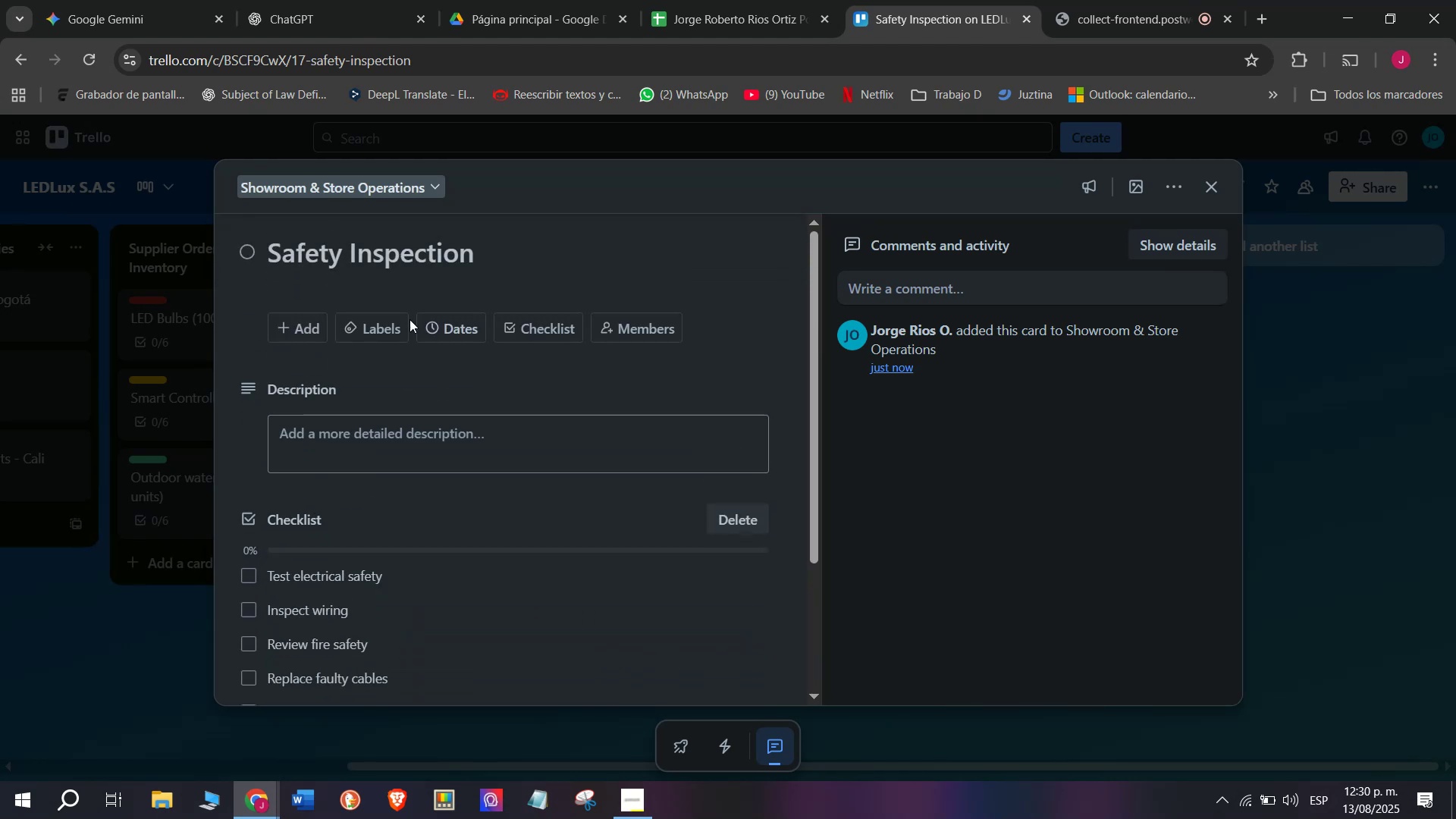 
left_click([397, 323])
 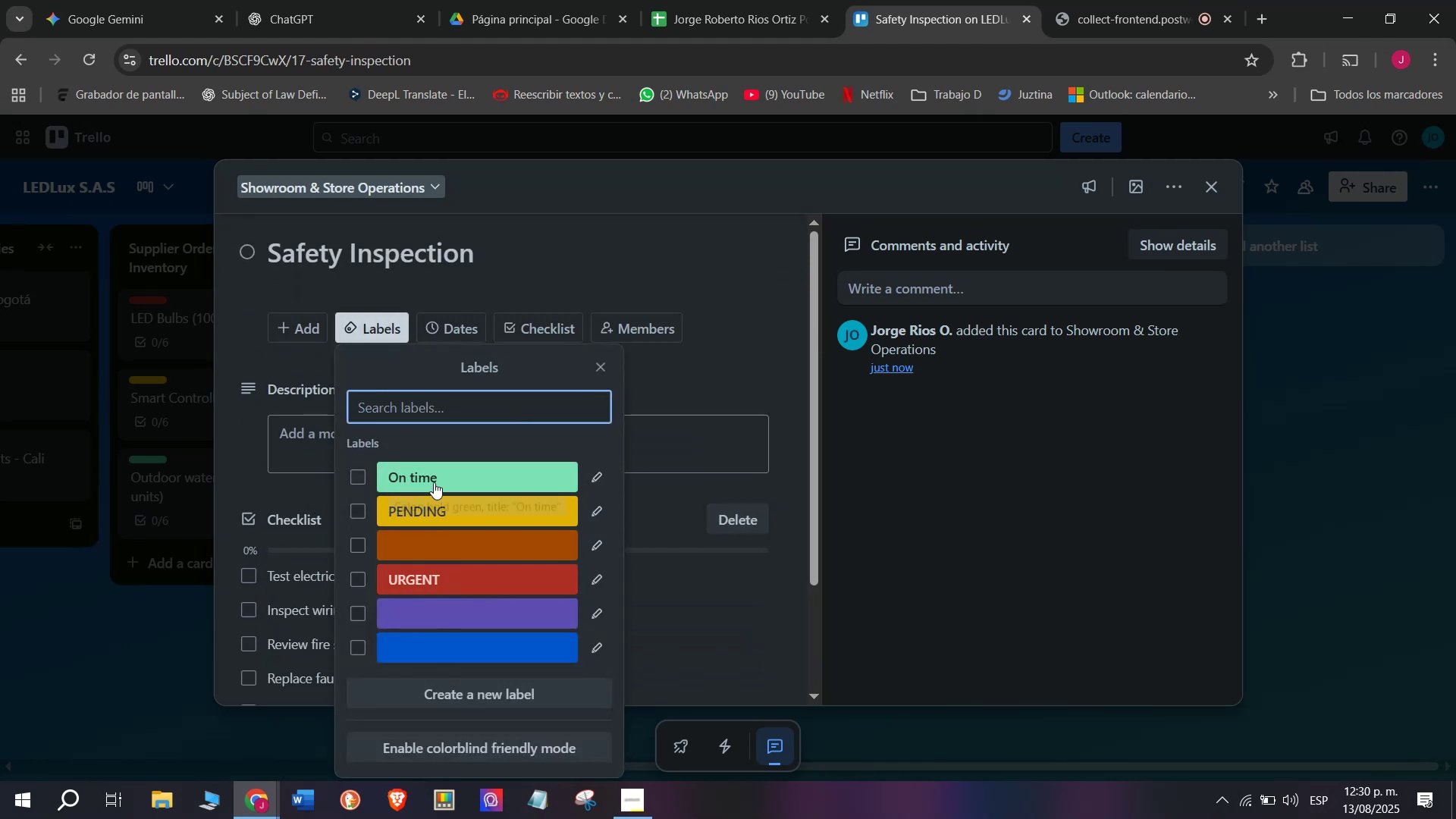 
double_click([87, 632])
 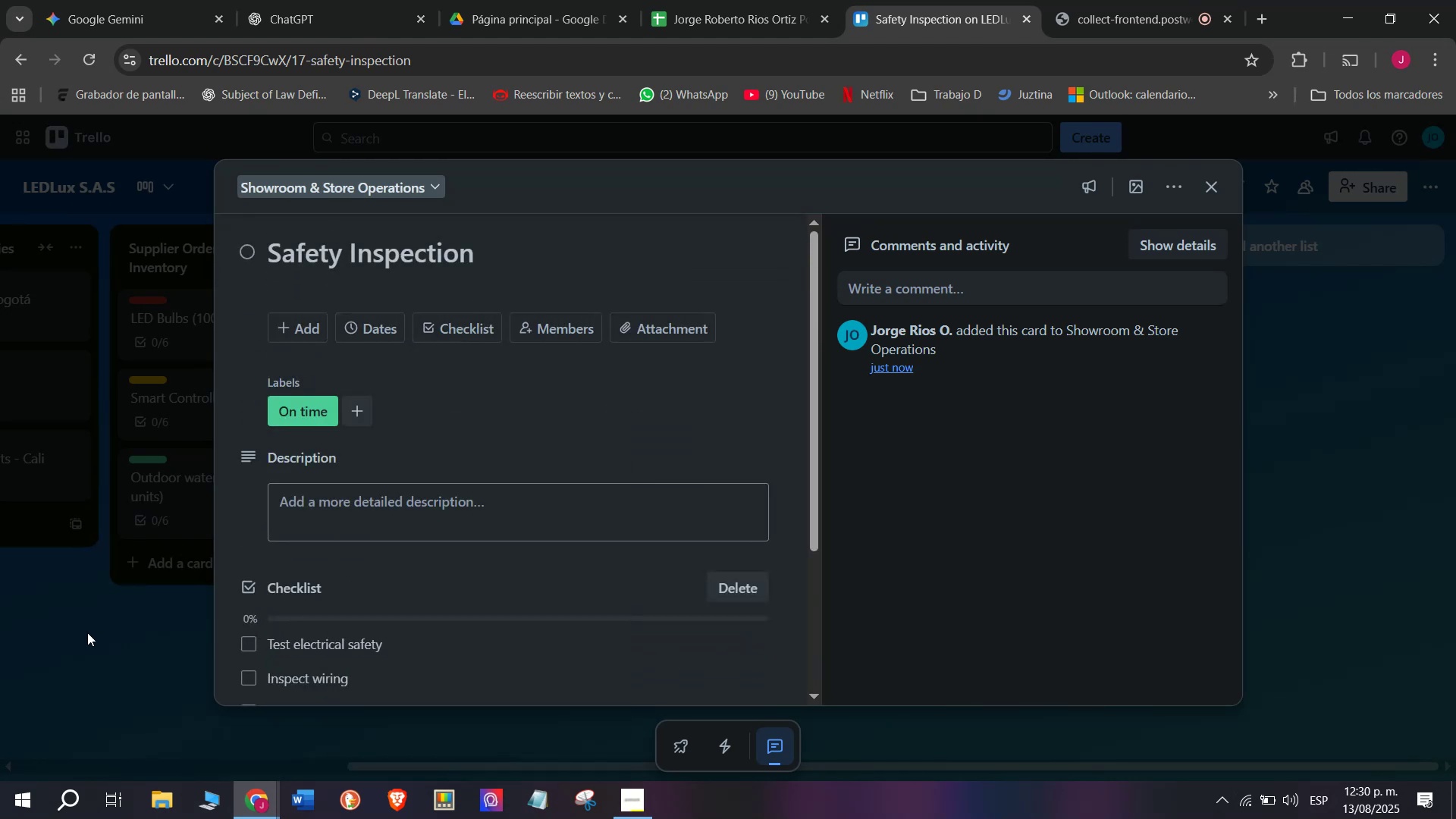 
triple_click([87, 632])
 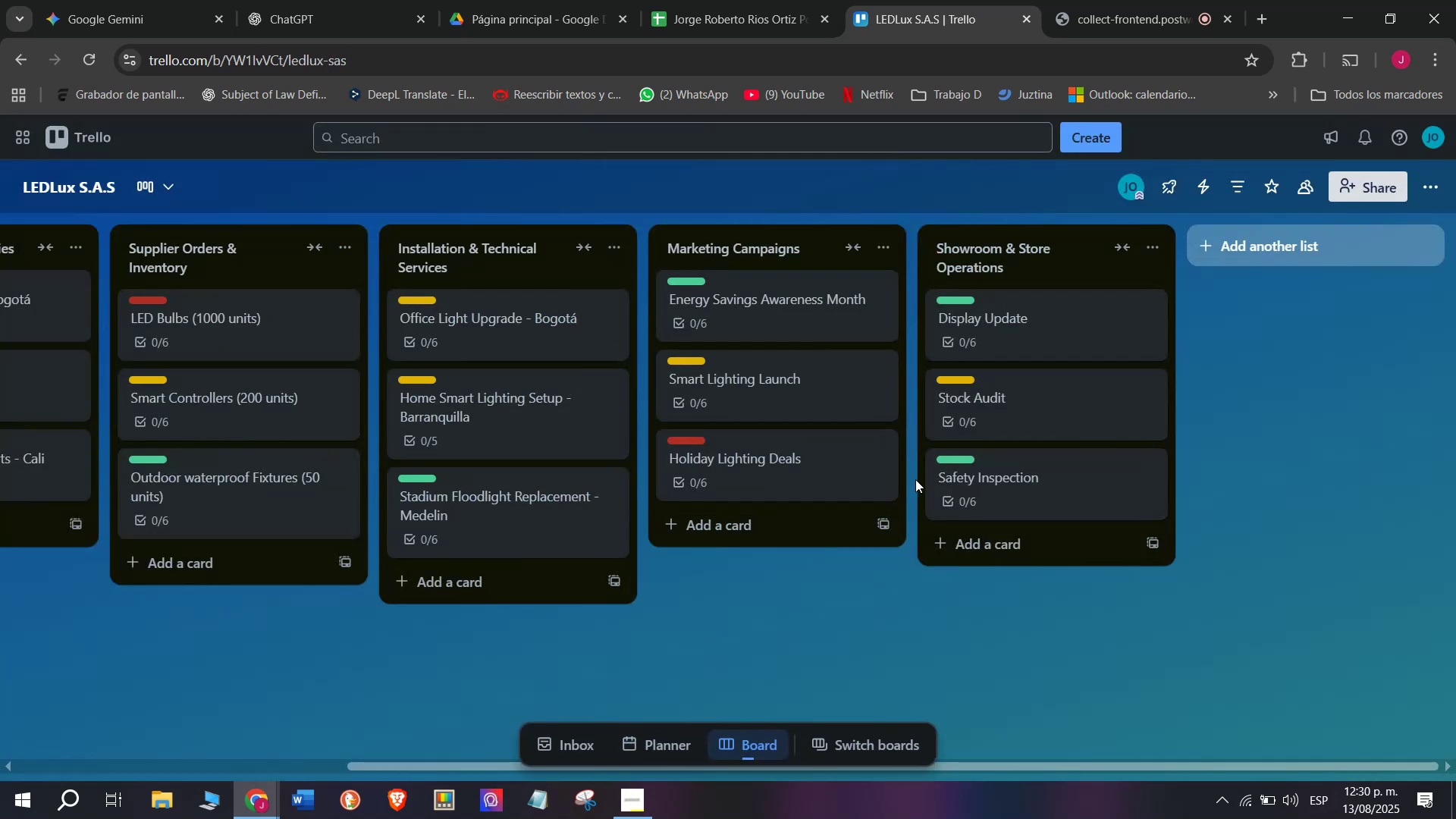 
left_click([973, 479])
 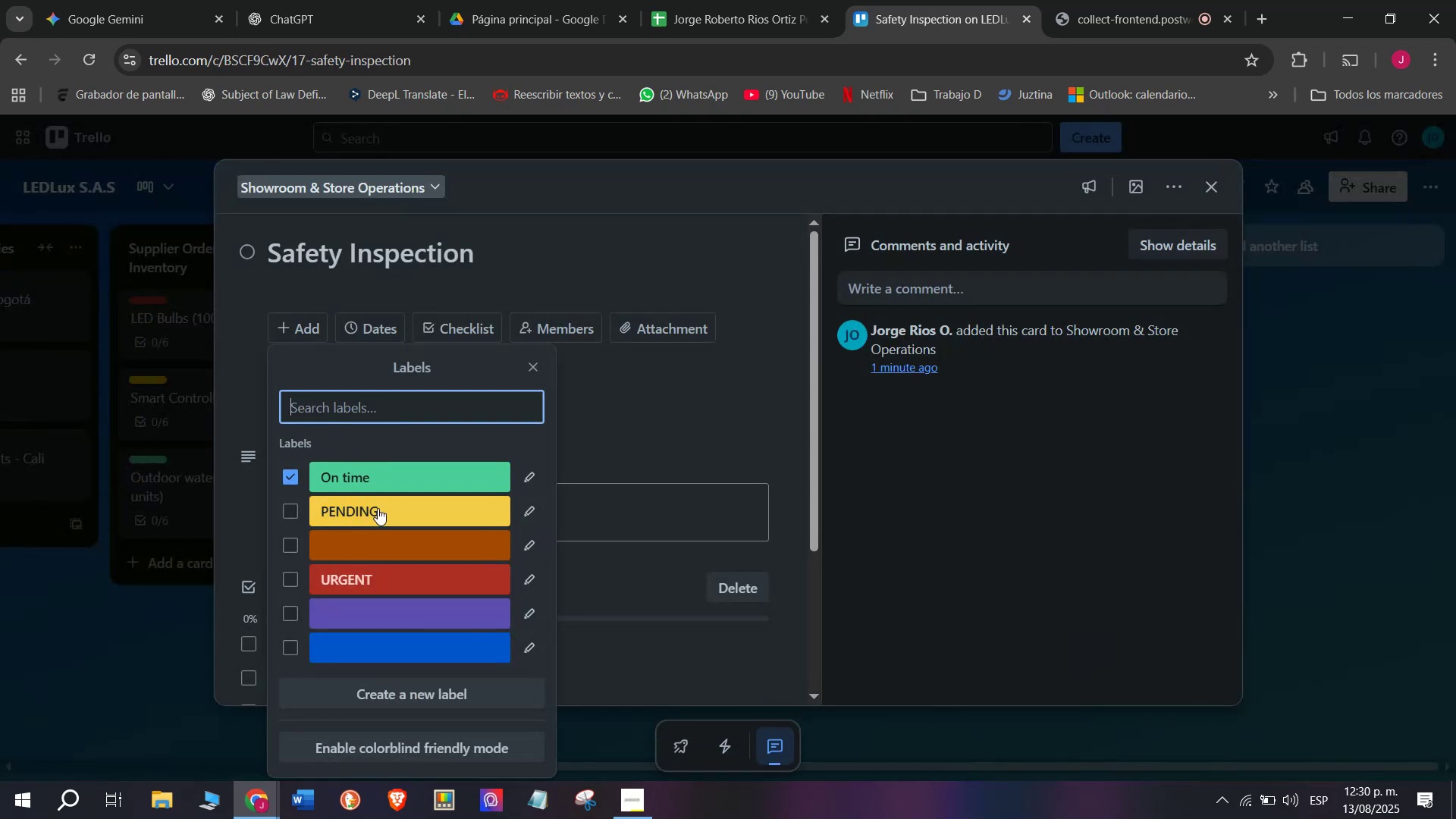 
left_click([375, 576])
 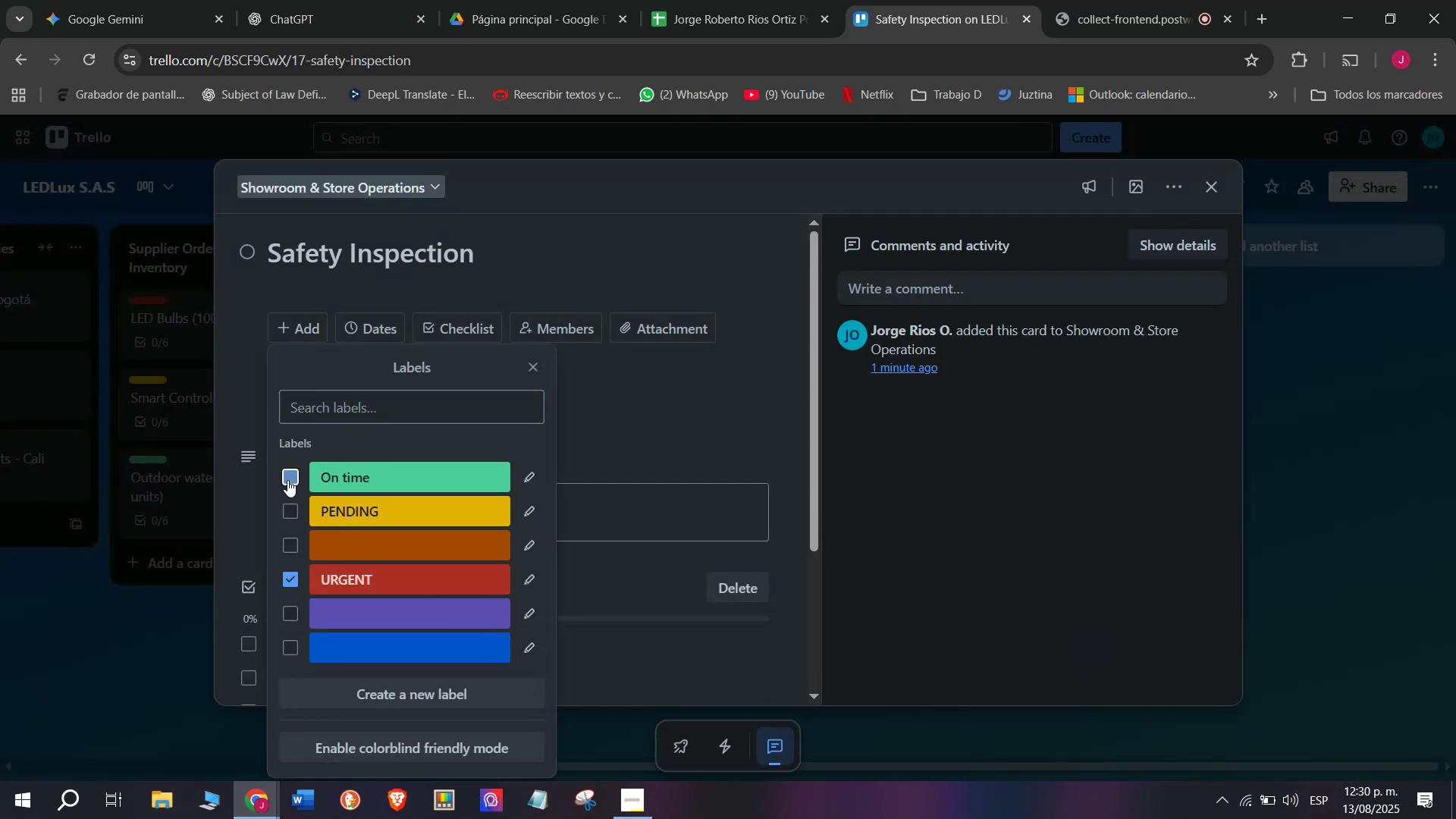 
double_click([139, 557])
 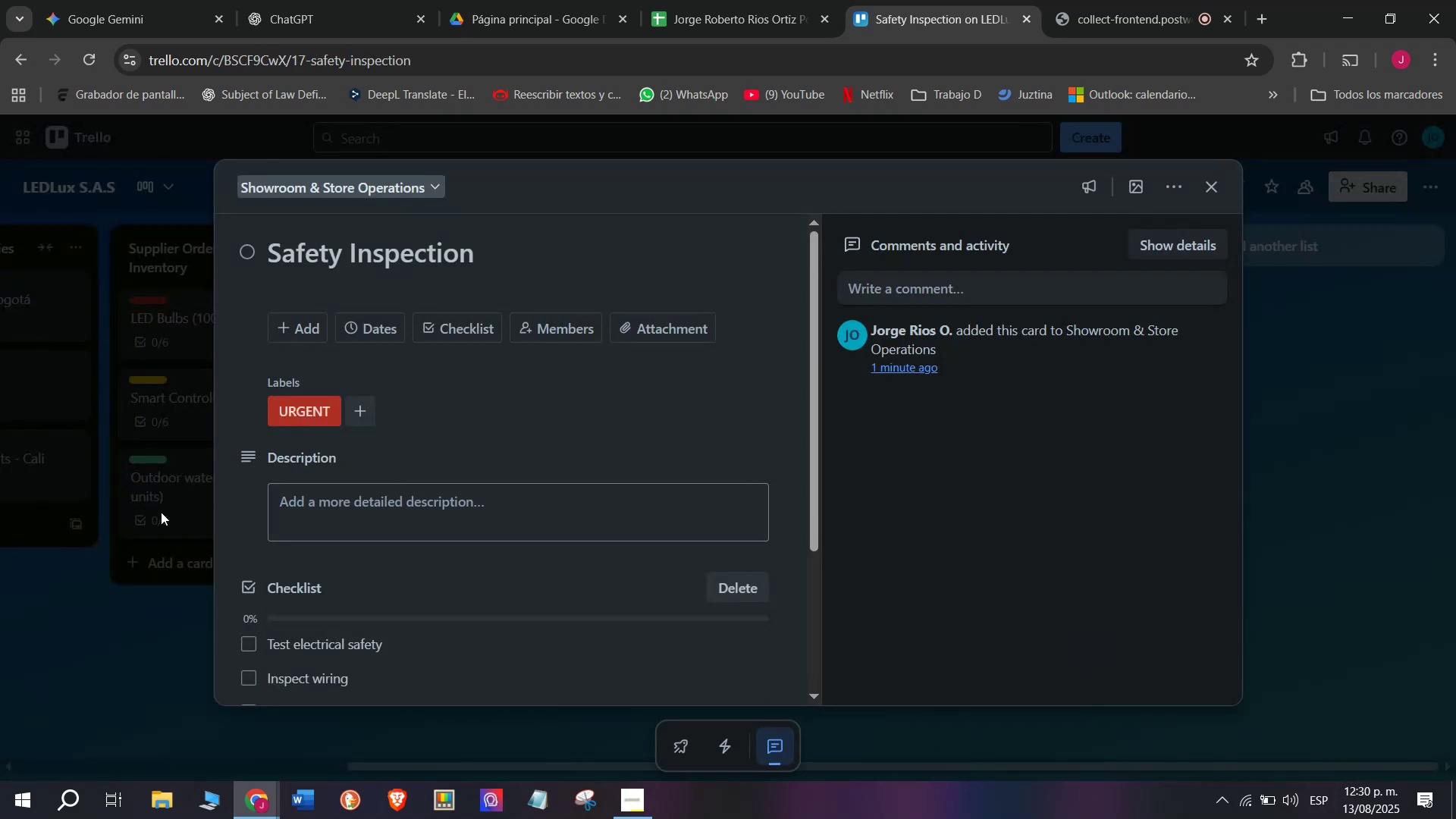 
left_click([143, 519])
 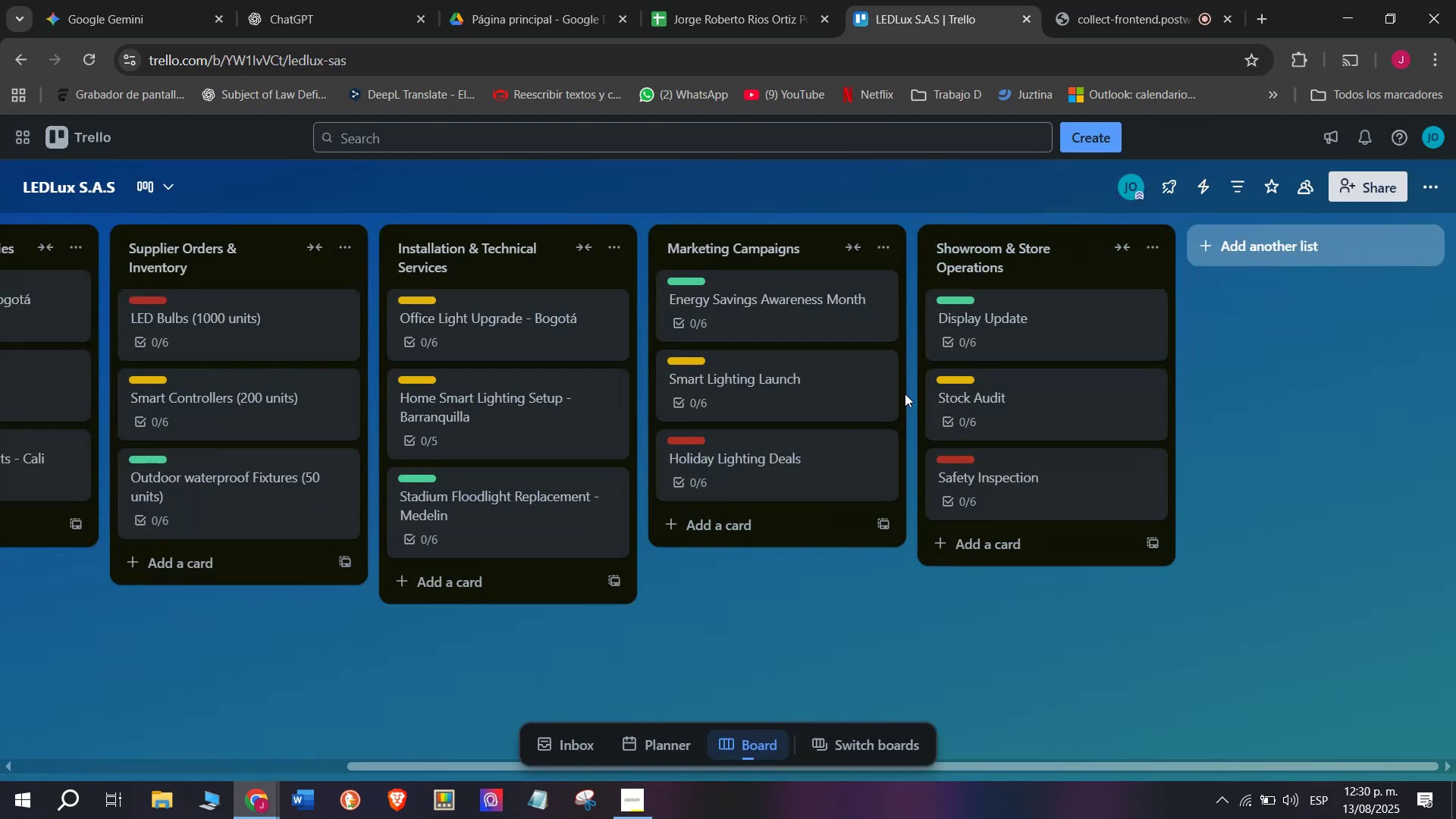 
left_click_drag(start_coordinate=[981, 391], to_coordinate=[992, 339])
 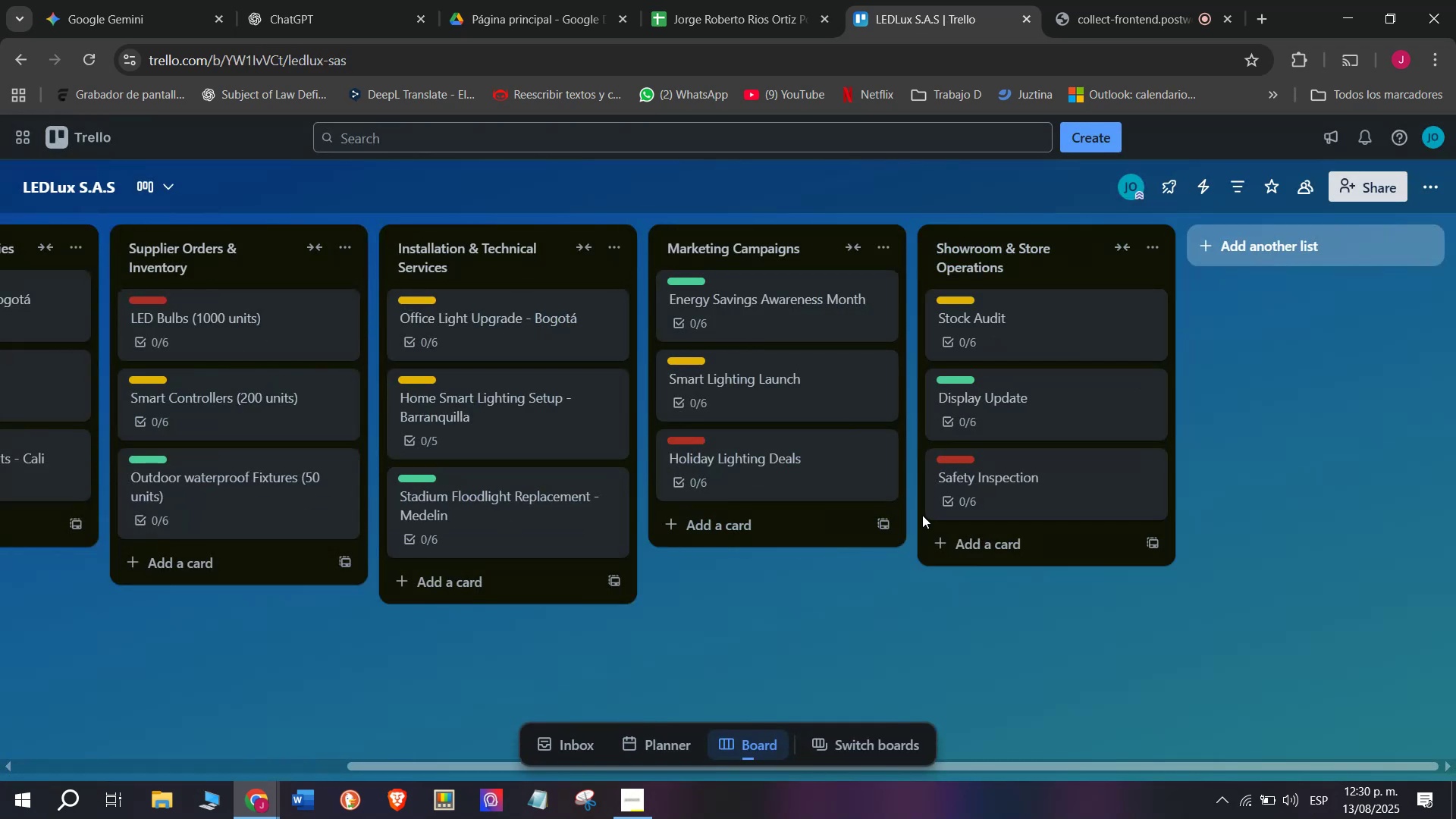 
scroll: coordinate [1110, 408], scroll_direction: down, amount: 4.0
 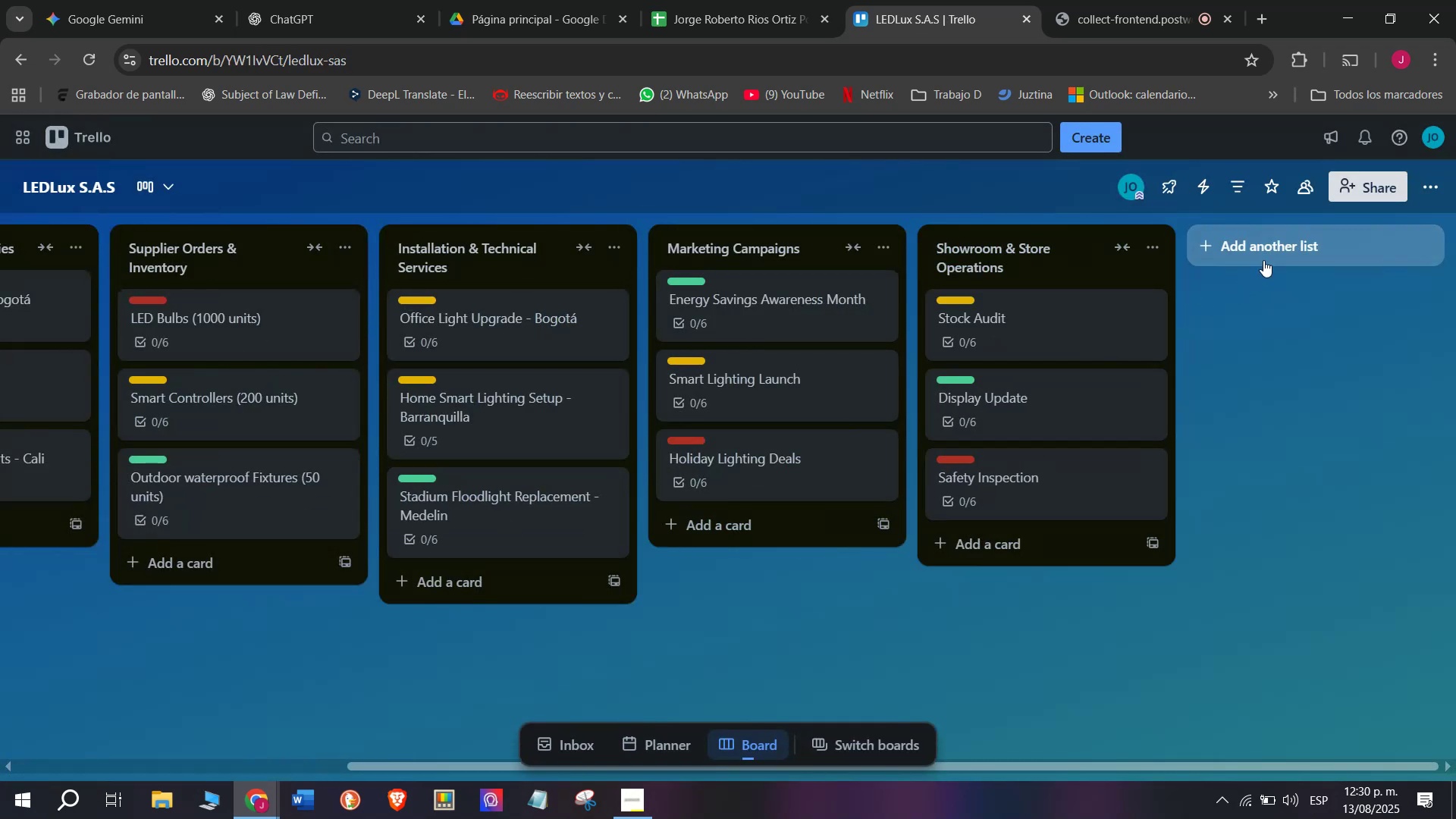 
left_click([1263, 254])
 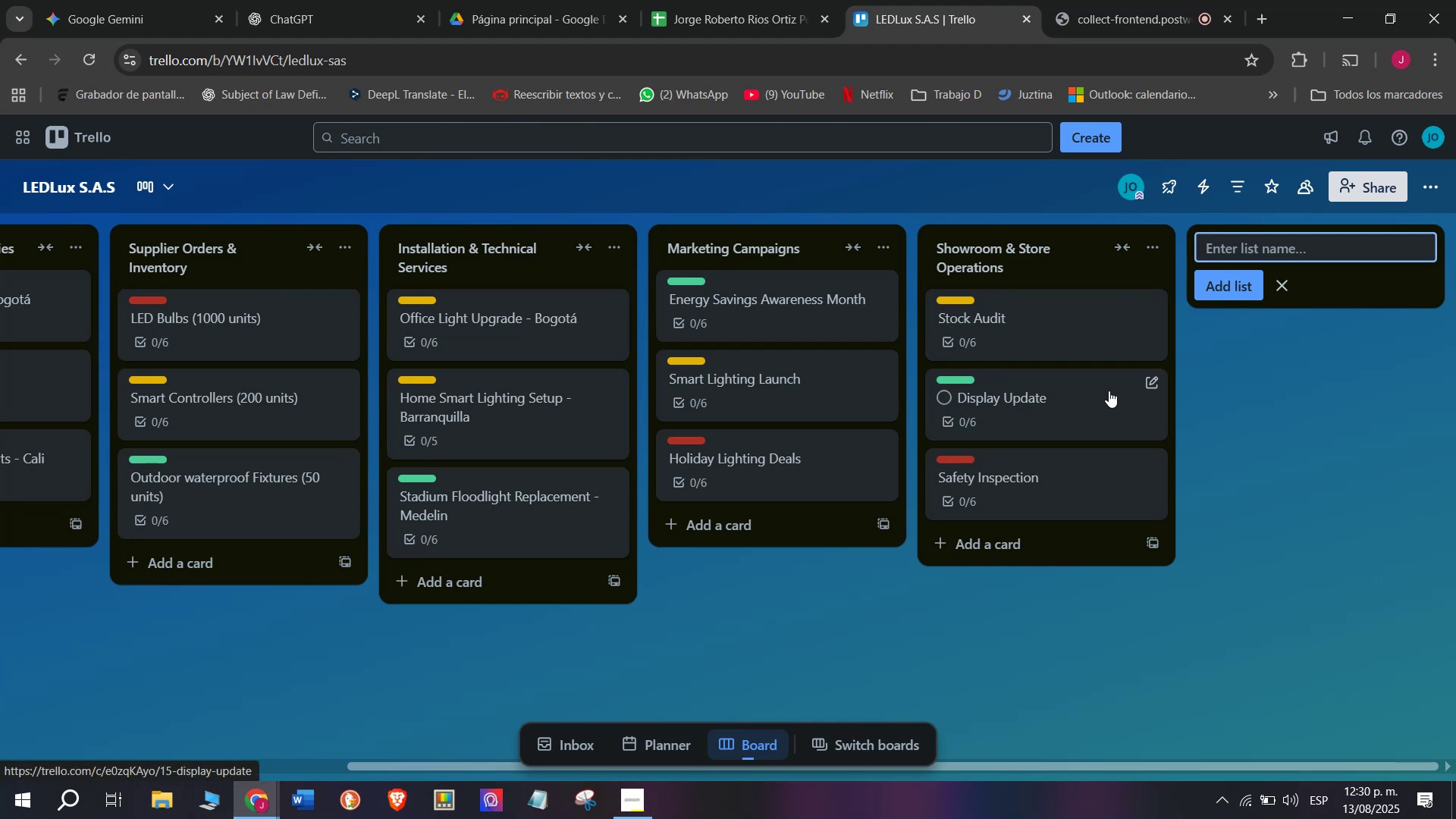 
type(Finance ^ a)
key(Backspace)
type(A )
key(Backspace)
type(dministration)
 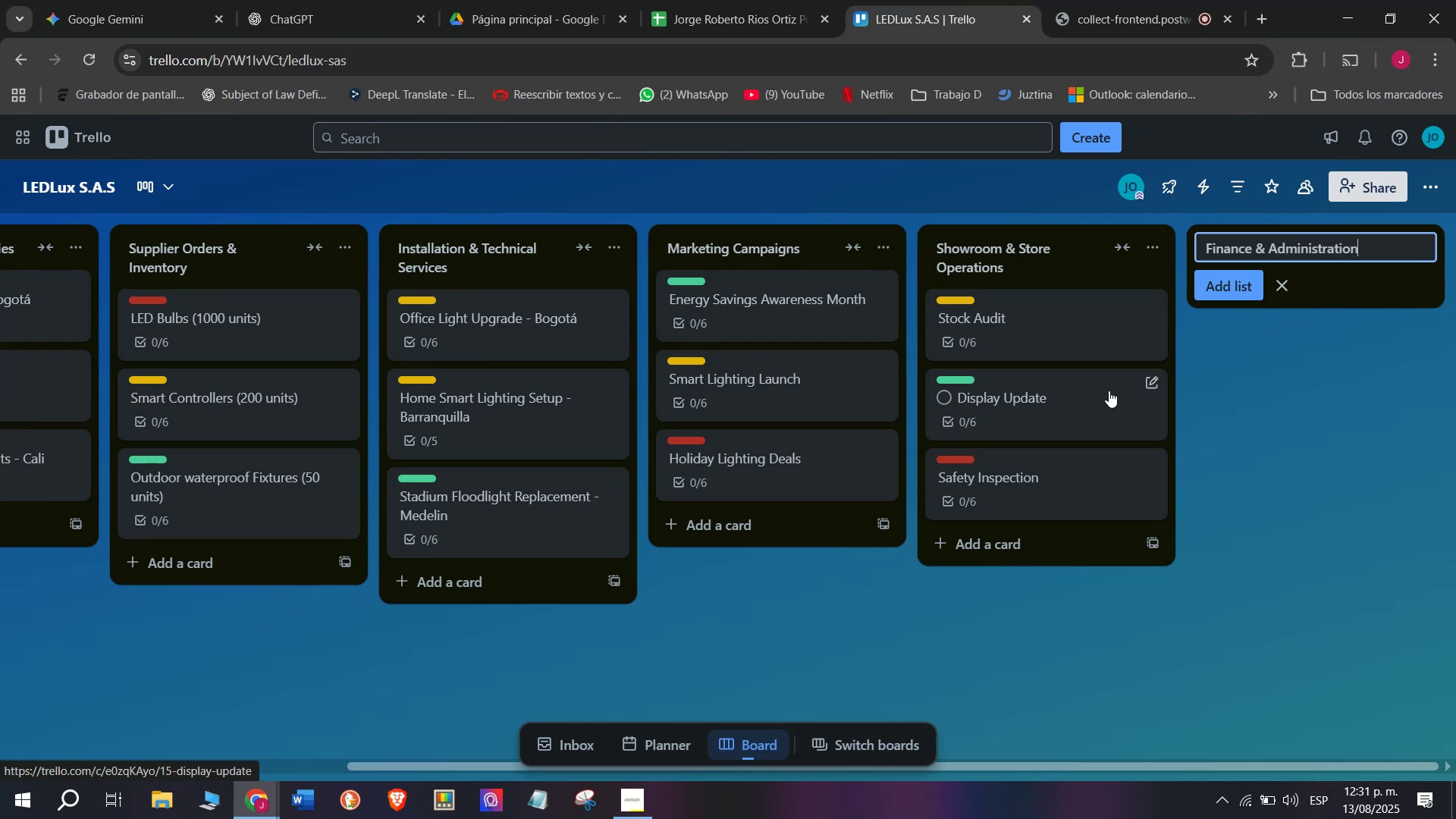 
 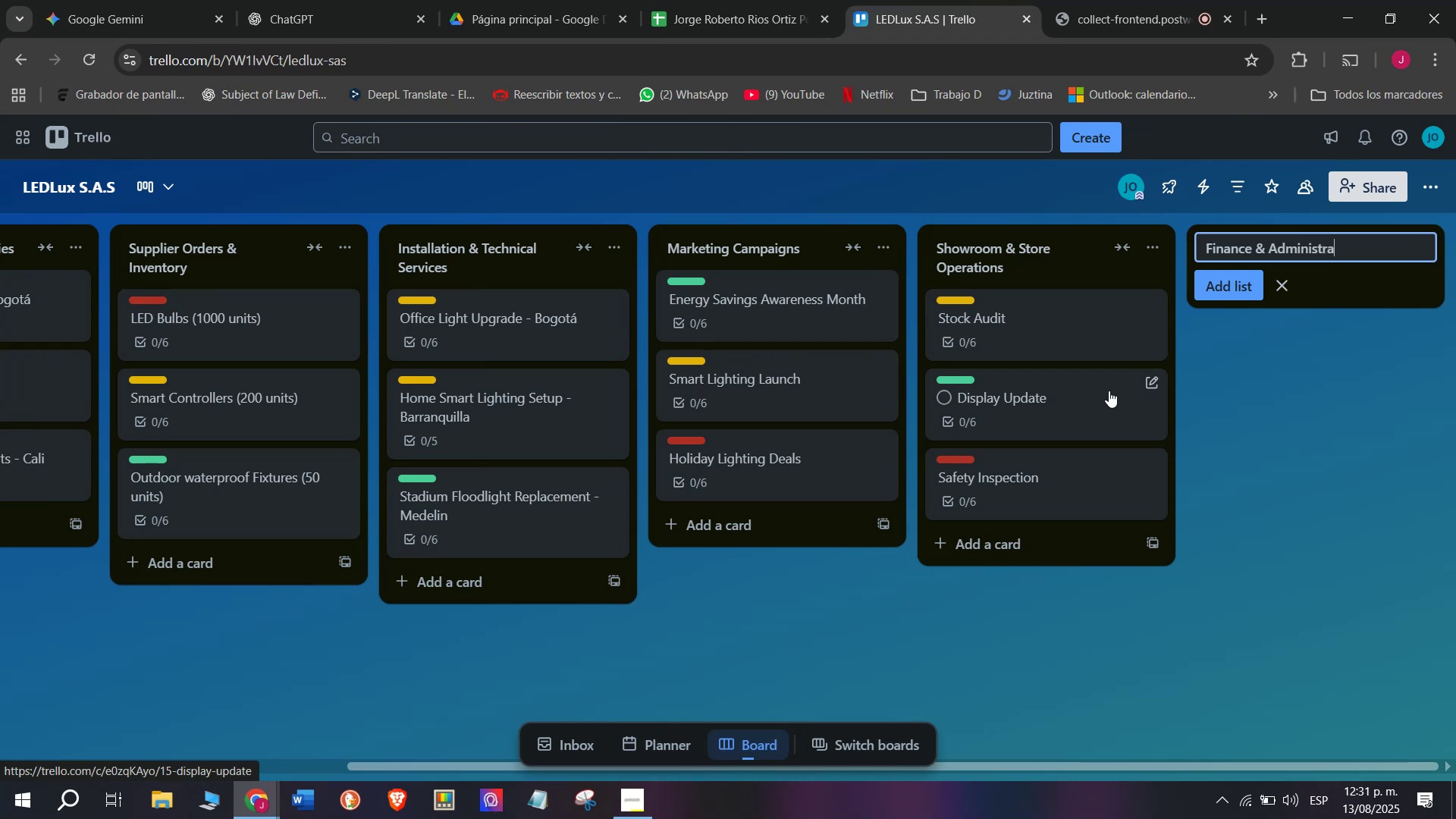 
key(Enter)
 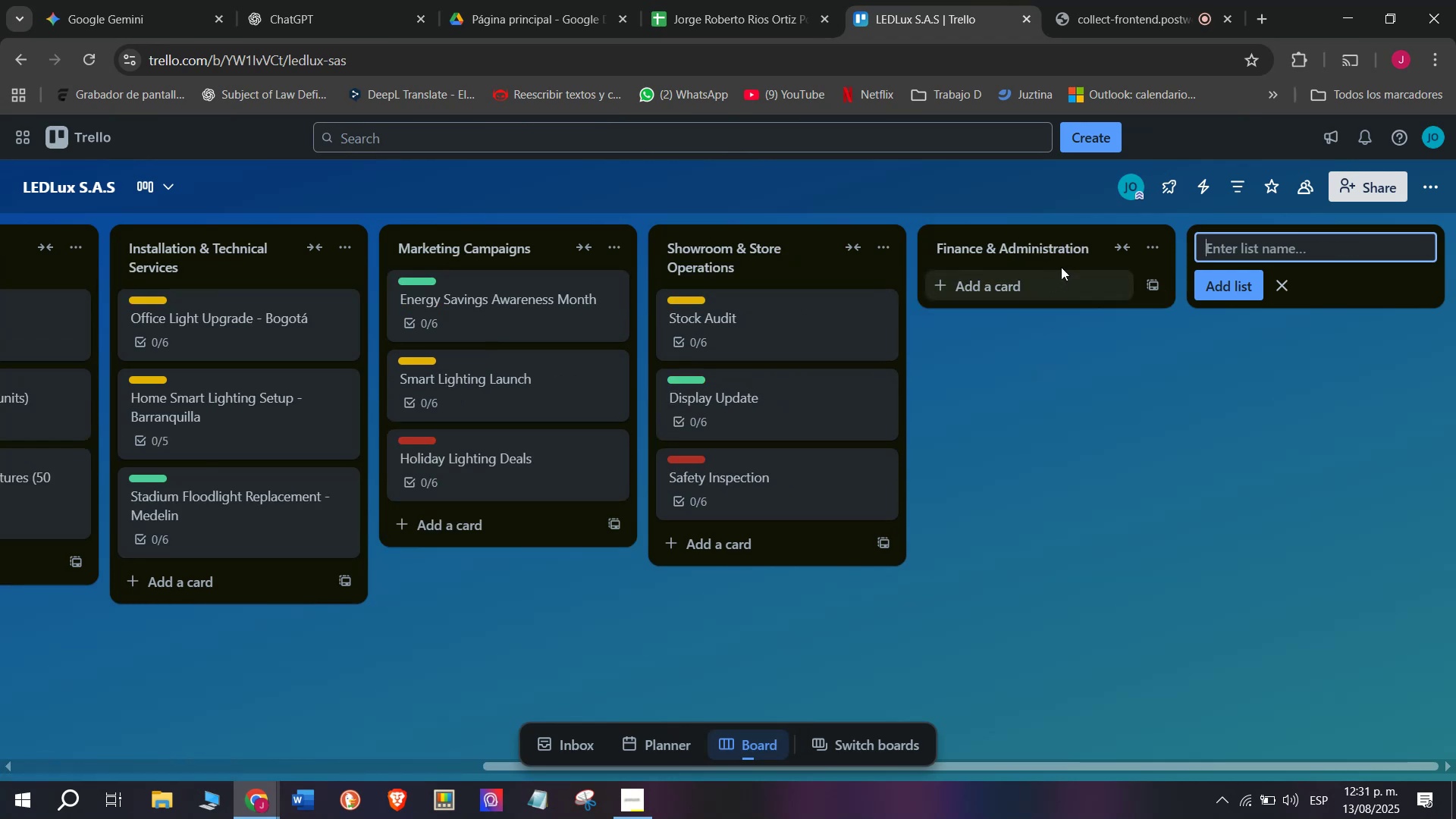 
left_click([1060, 281])
 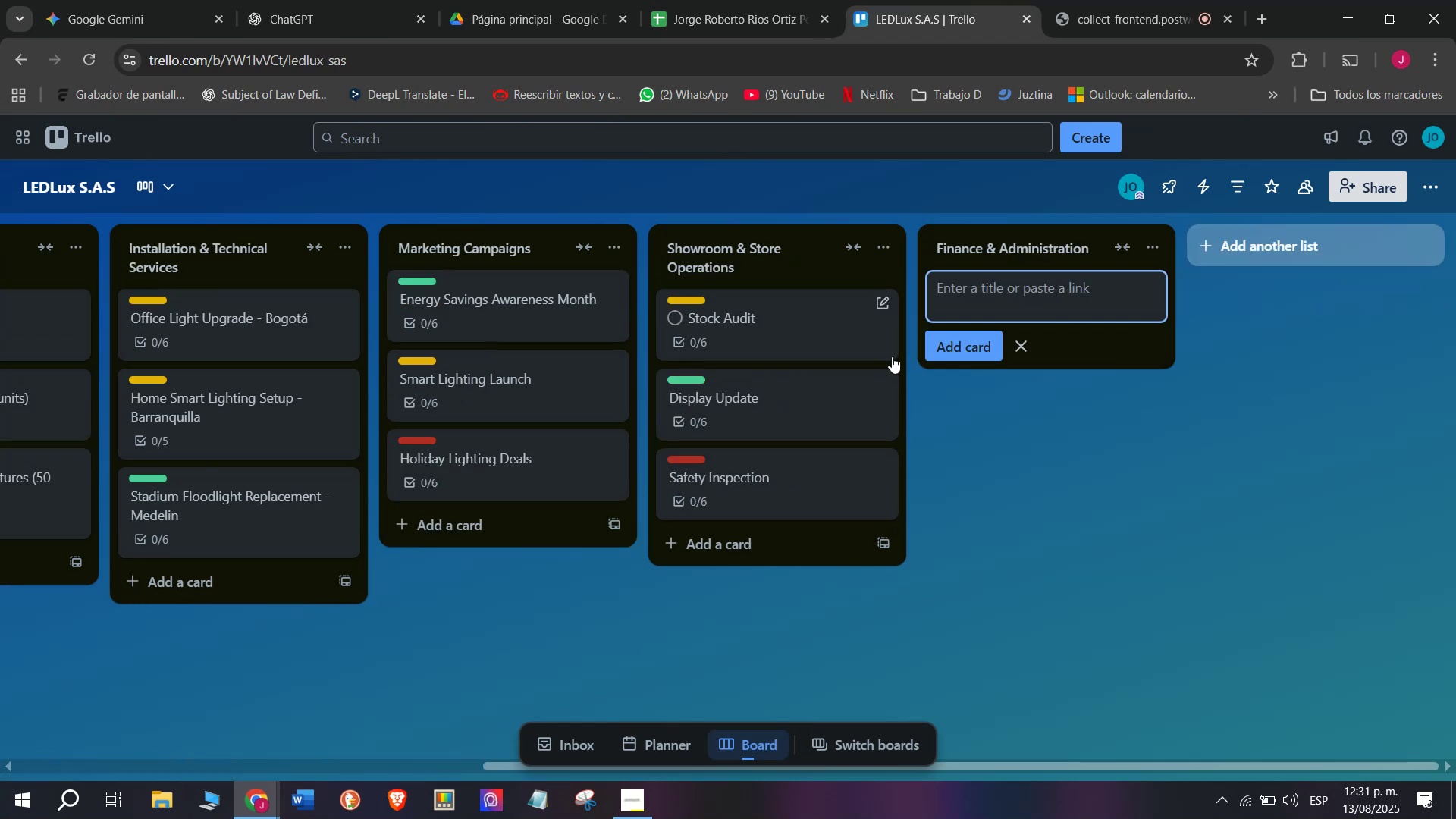 
wait(5.17)
 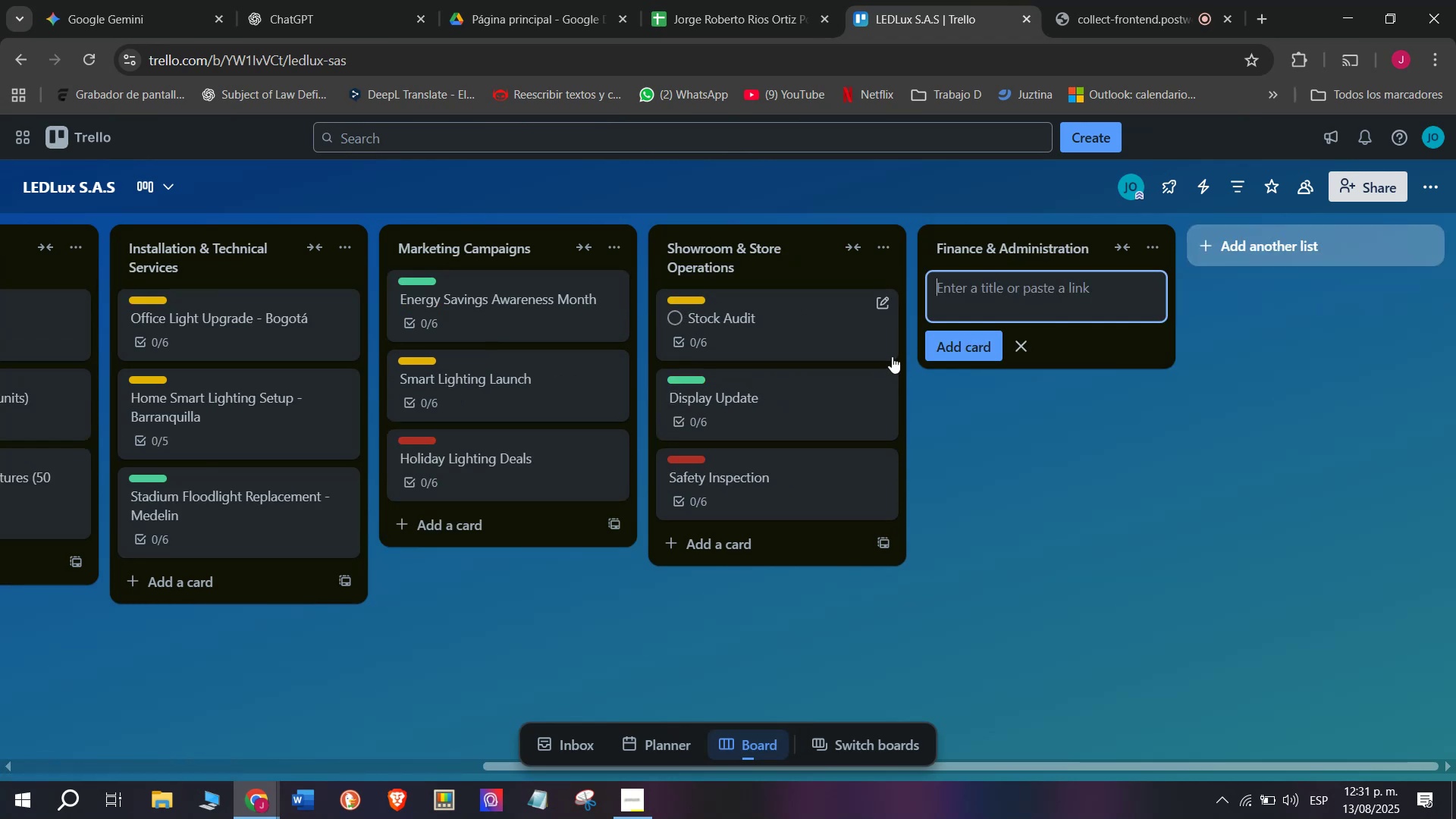 
type(Monthly Sales Report)
 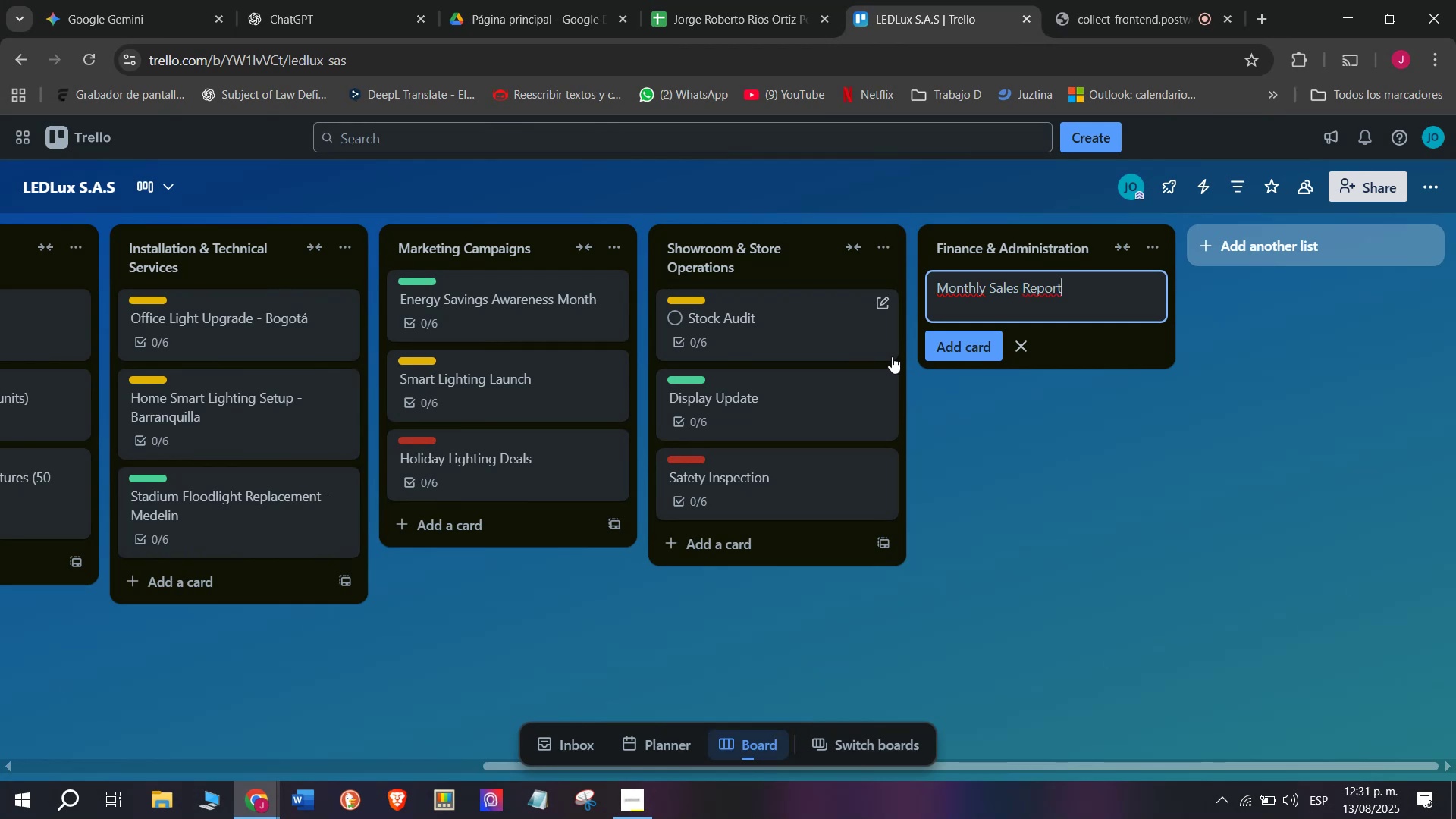 
key(Enter)
 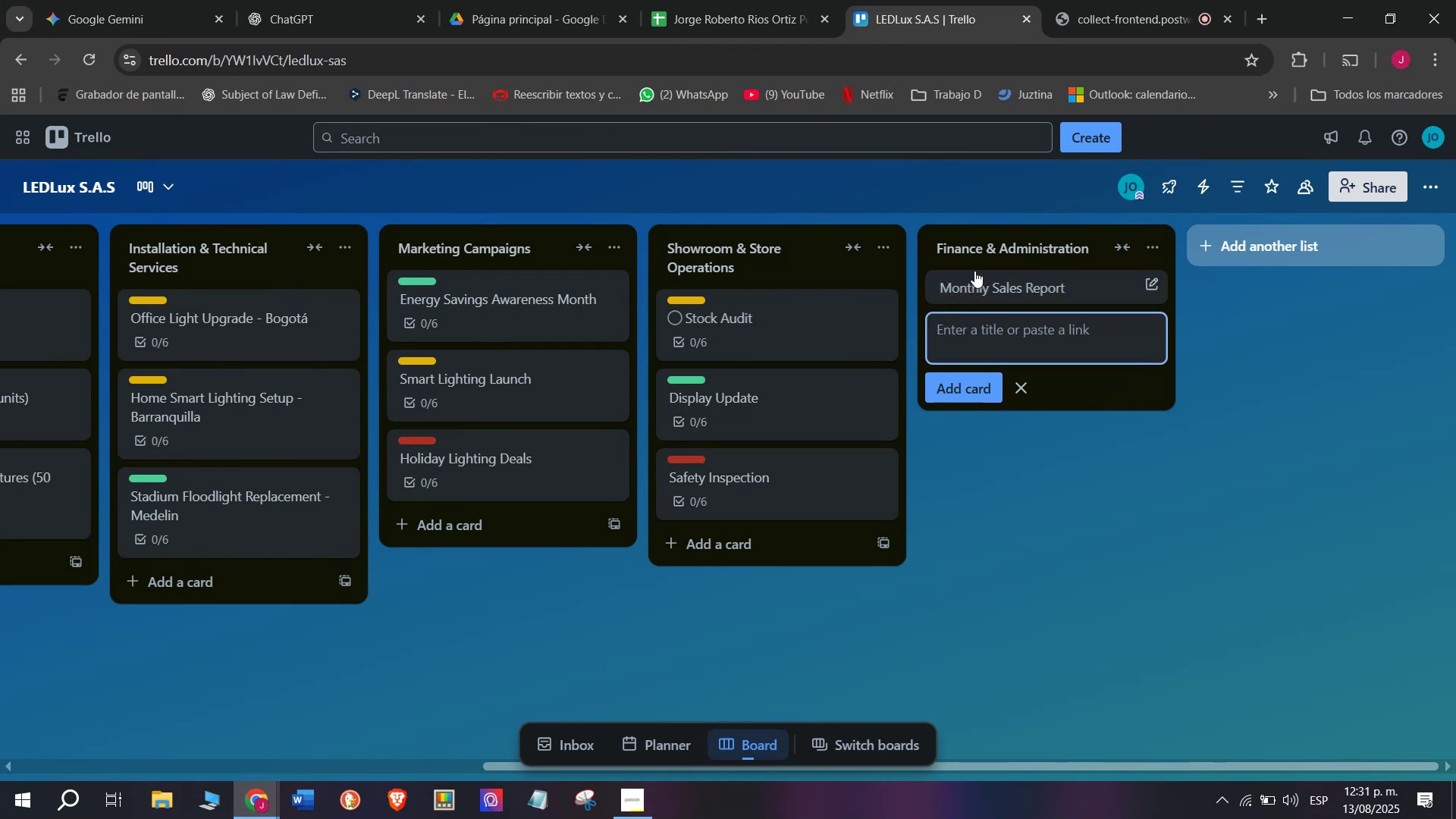 
left_click([987, 281])
 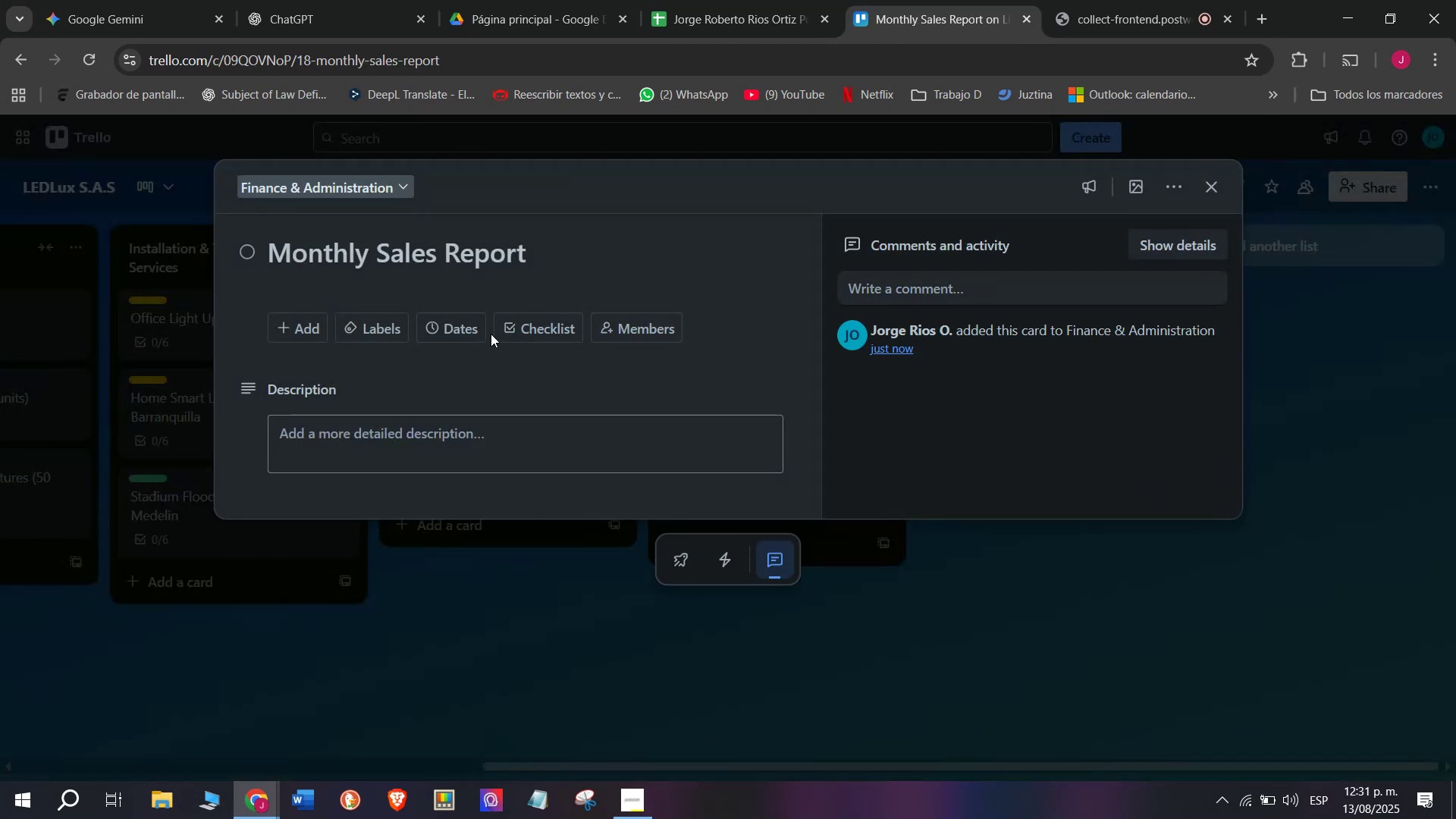 
left_click([528, 319])
 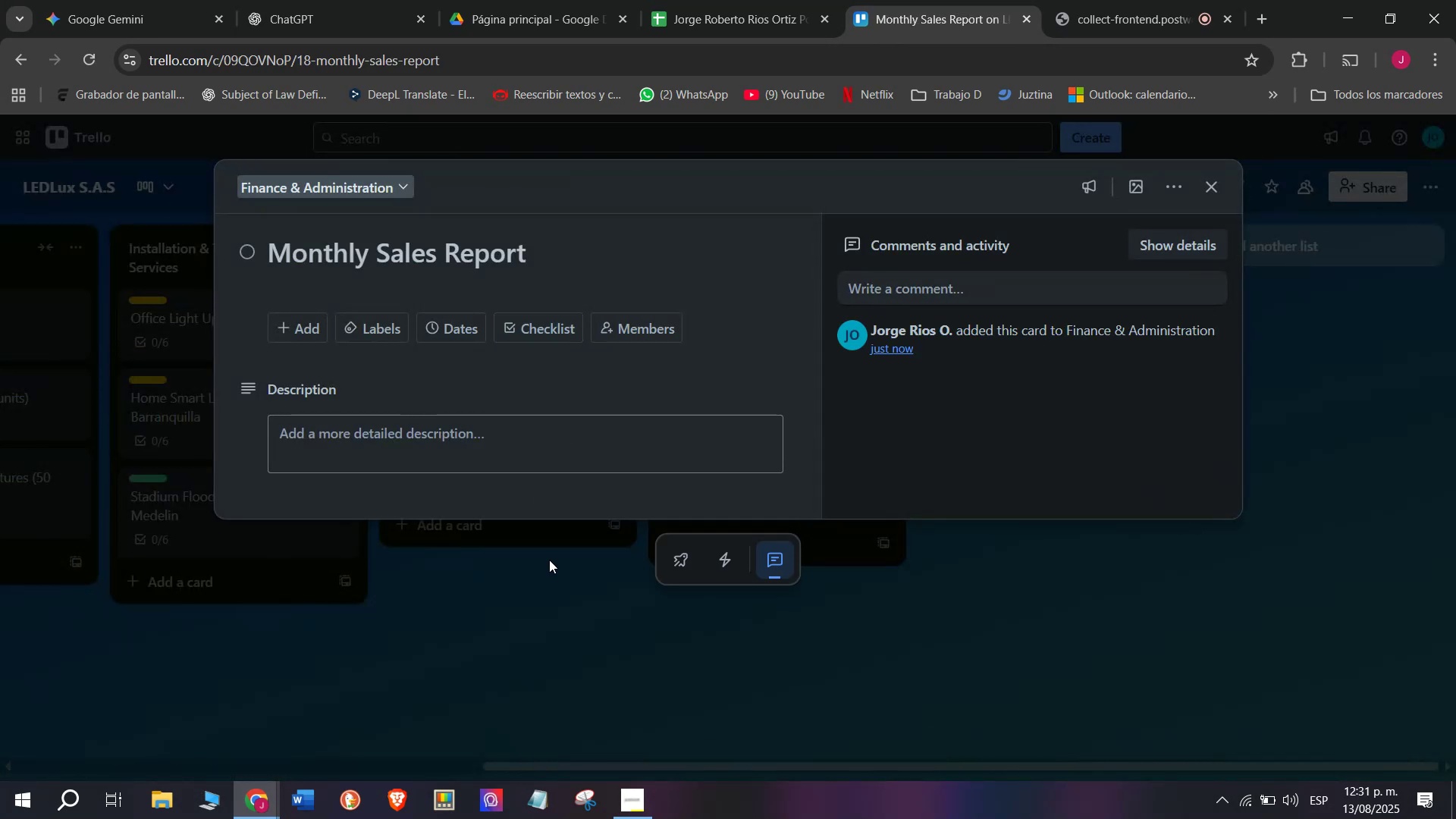 
scroll: coordinate [522, 486], scroll_direction: down, amount: 3.0
 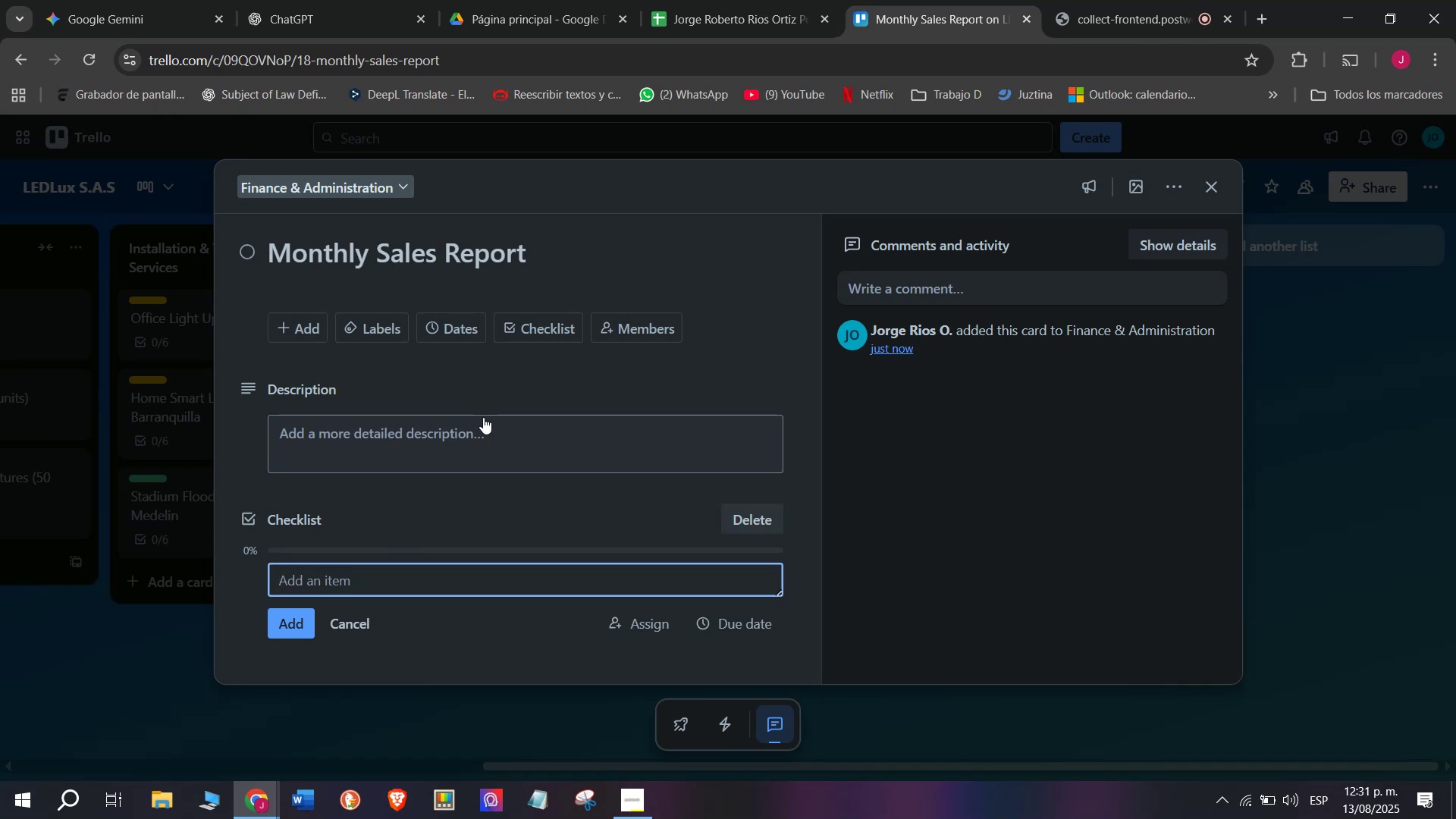 
wait(23.17)
 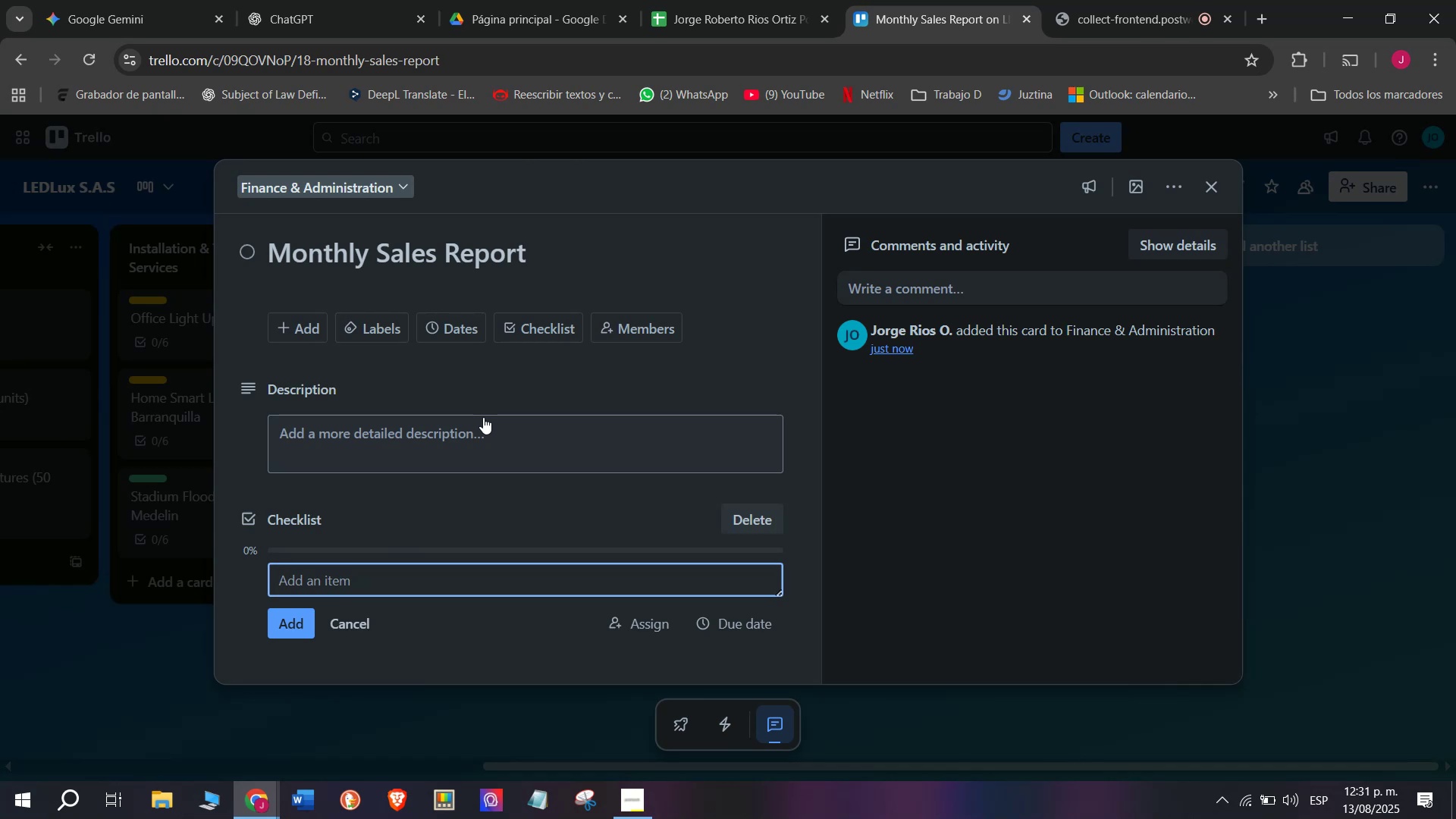 
scroll: coordinate [466, 504], scroll_direction: down, amount: 3.0
 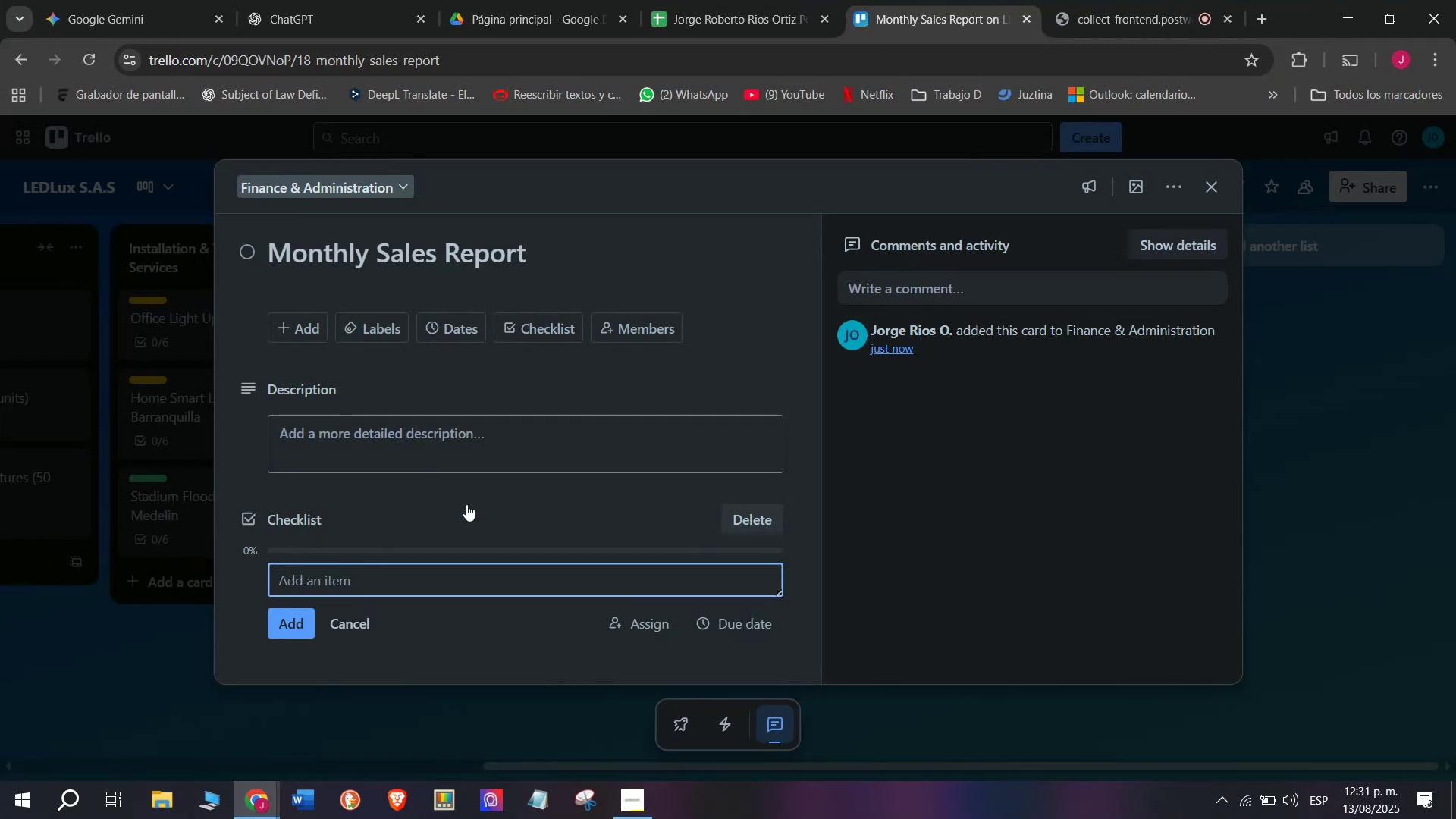 
type(Gather inc)
key(Backspace)
type(voices)
 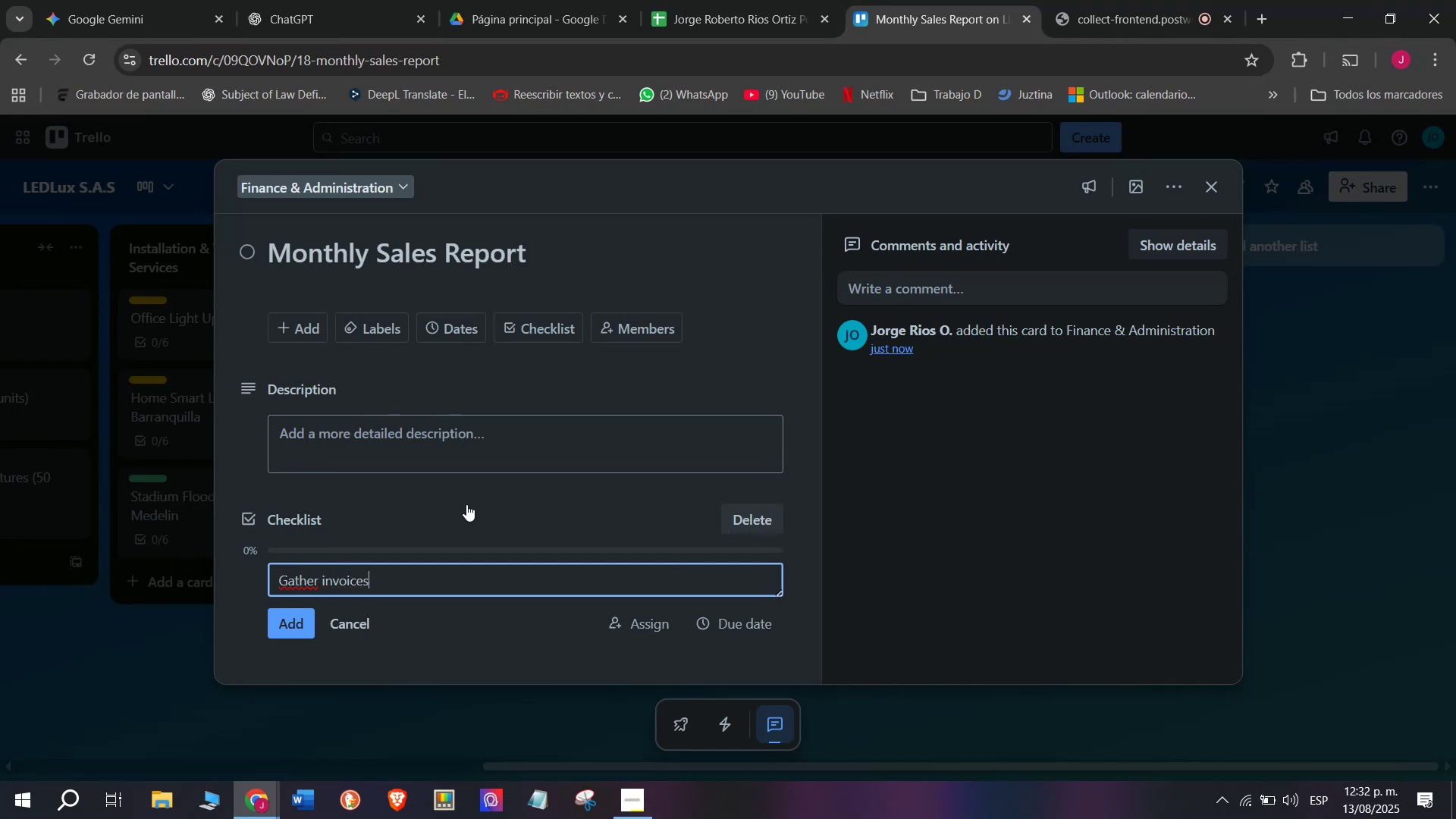 
key(Enter)
 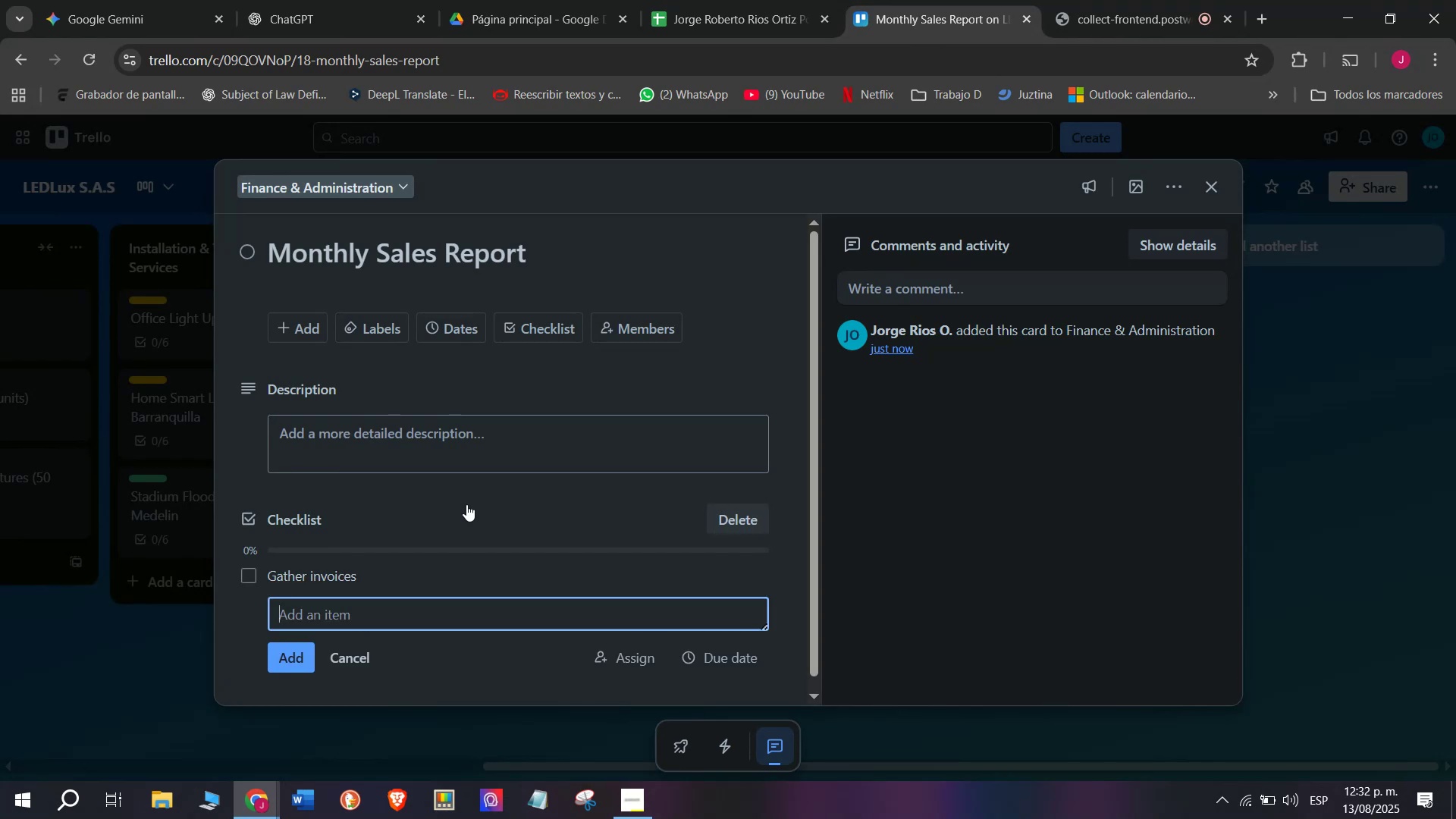 
type(Calculart)
key(Backspace)
key(Backspace)
type(rw)
key(Backspace)
key(Backspace)
type(r)
key(Backspace)
type(te total sdales)
key(Backspace)
key(Backspace)
key(Backspace)
key(Backspace)
key(Backspace)
type(ales)
 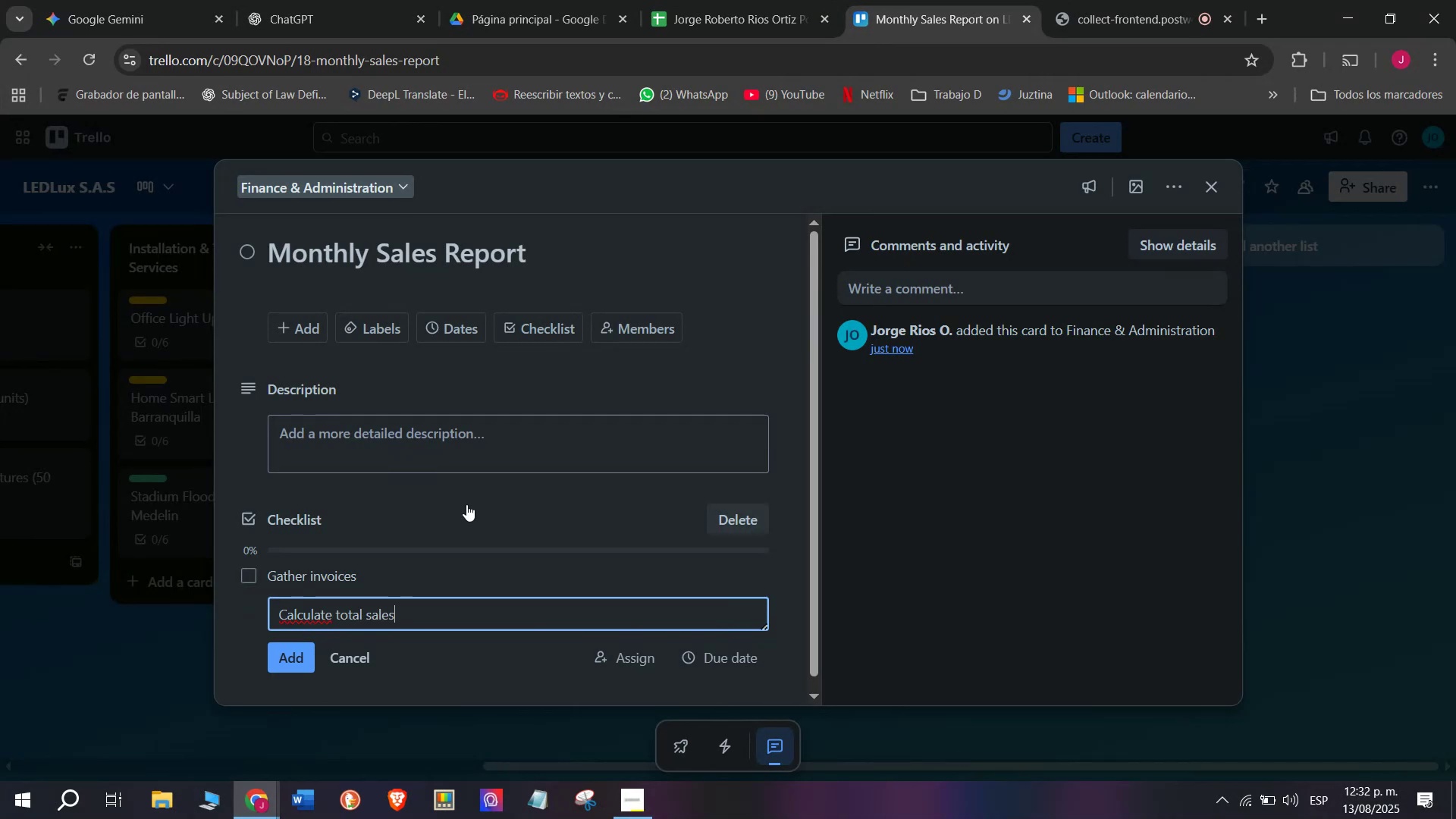 
key(Enter)
 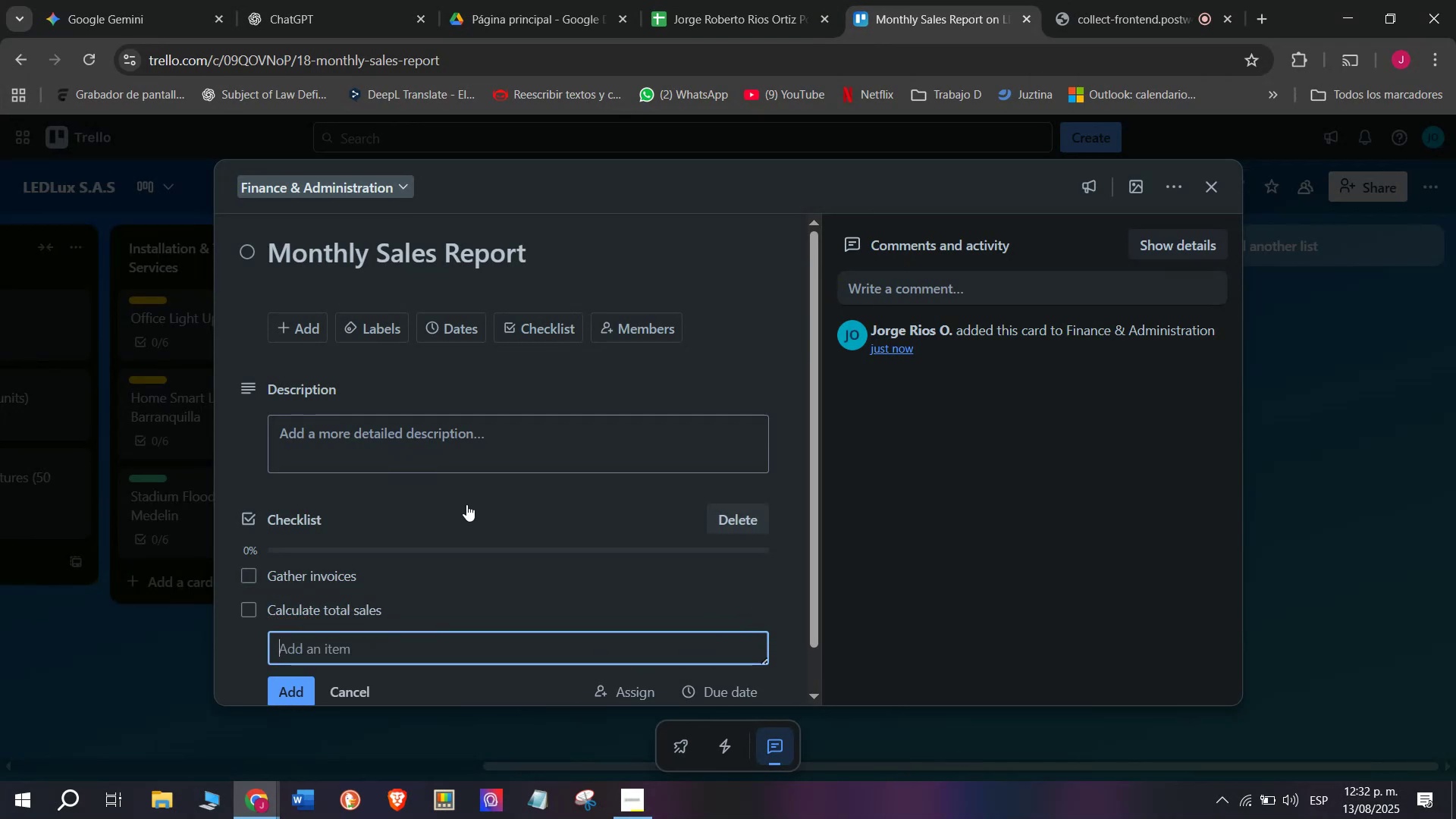 
type(Compare to t)
key(Backspace)
type(targets)
 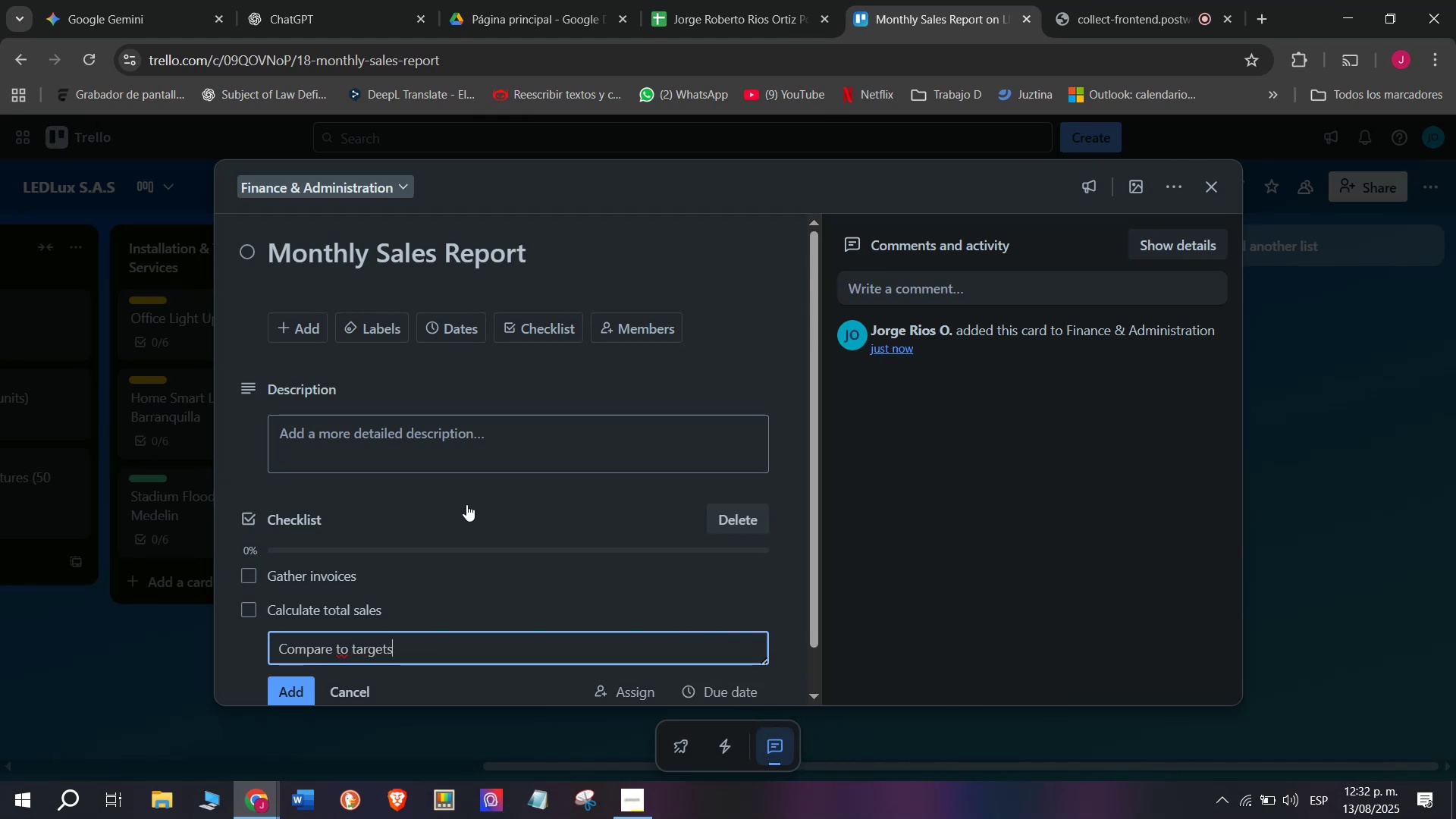 
key(Enter)
 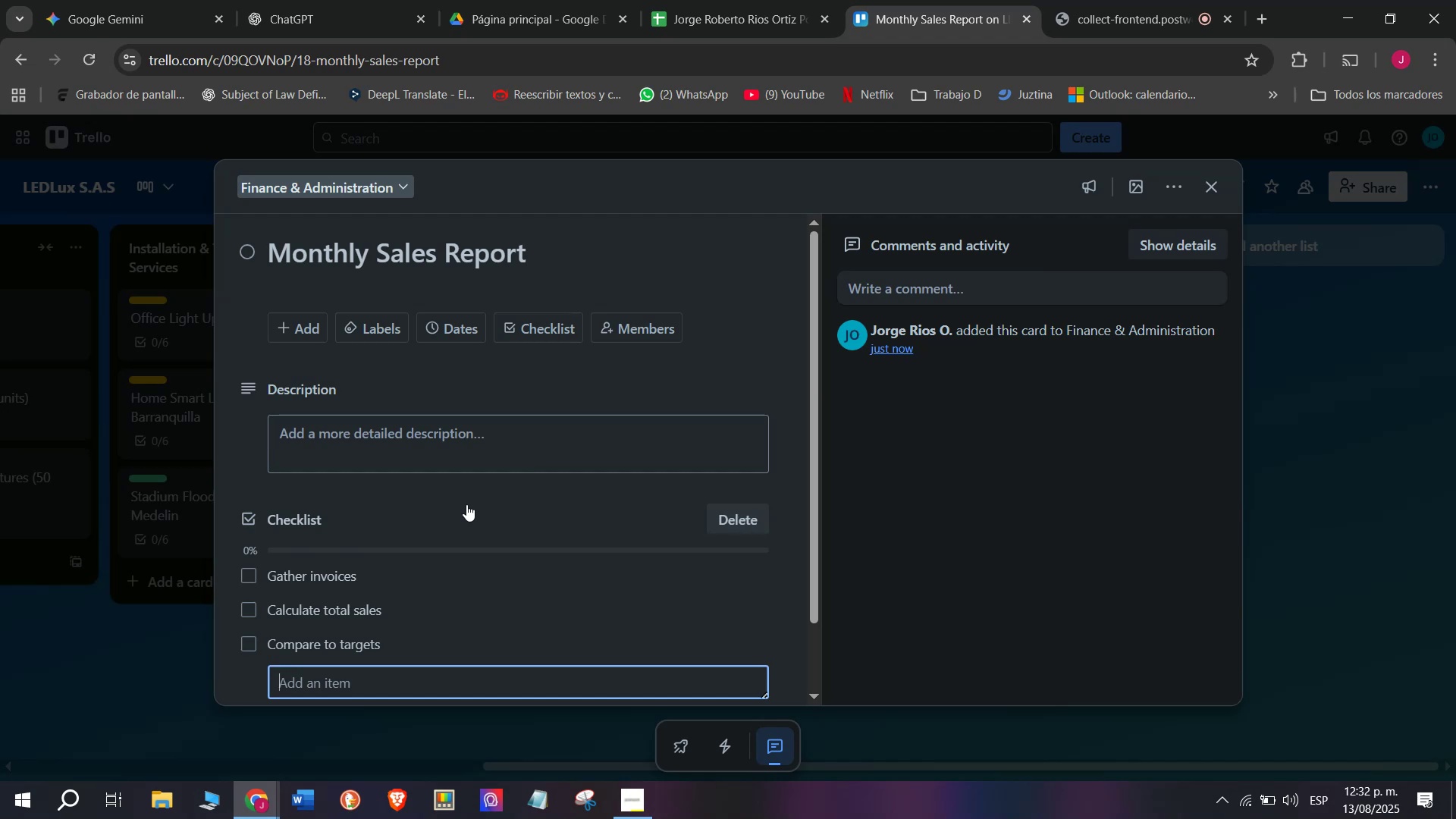 
scroll: coordinate [466, 504], scroll_direction: down, amount: 2.0
 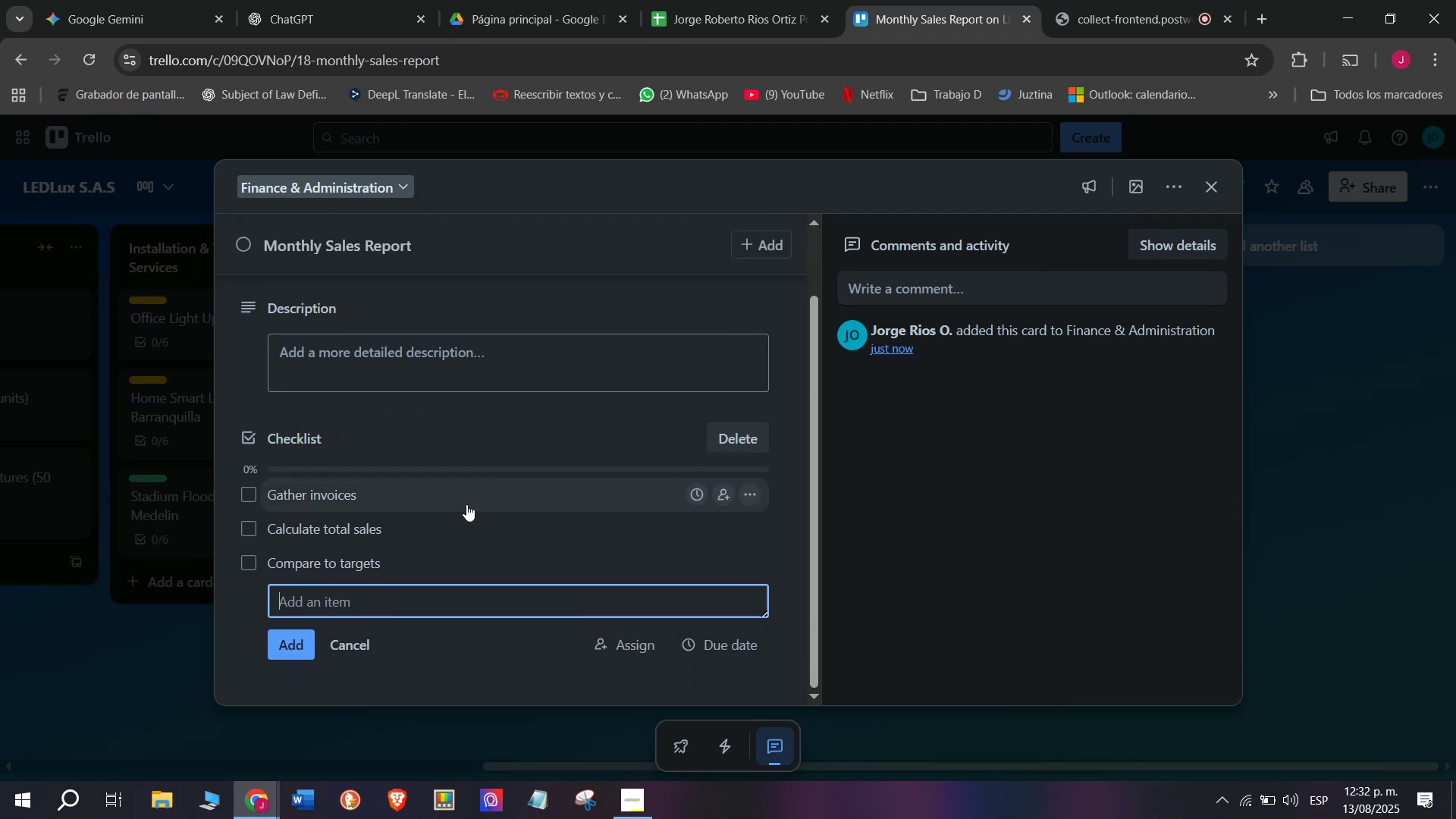 
type(Prp)
key(Backspace)
type(epoa)
key(Backspace)
key(Backspace)
type(are report)
 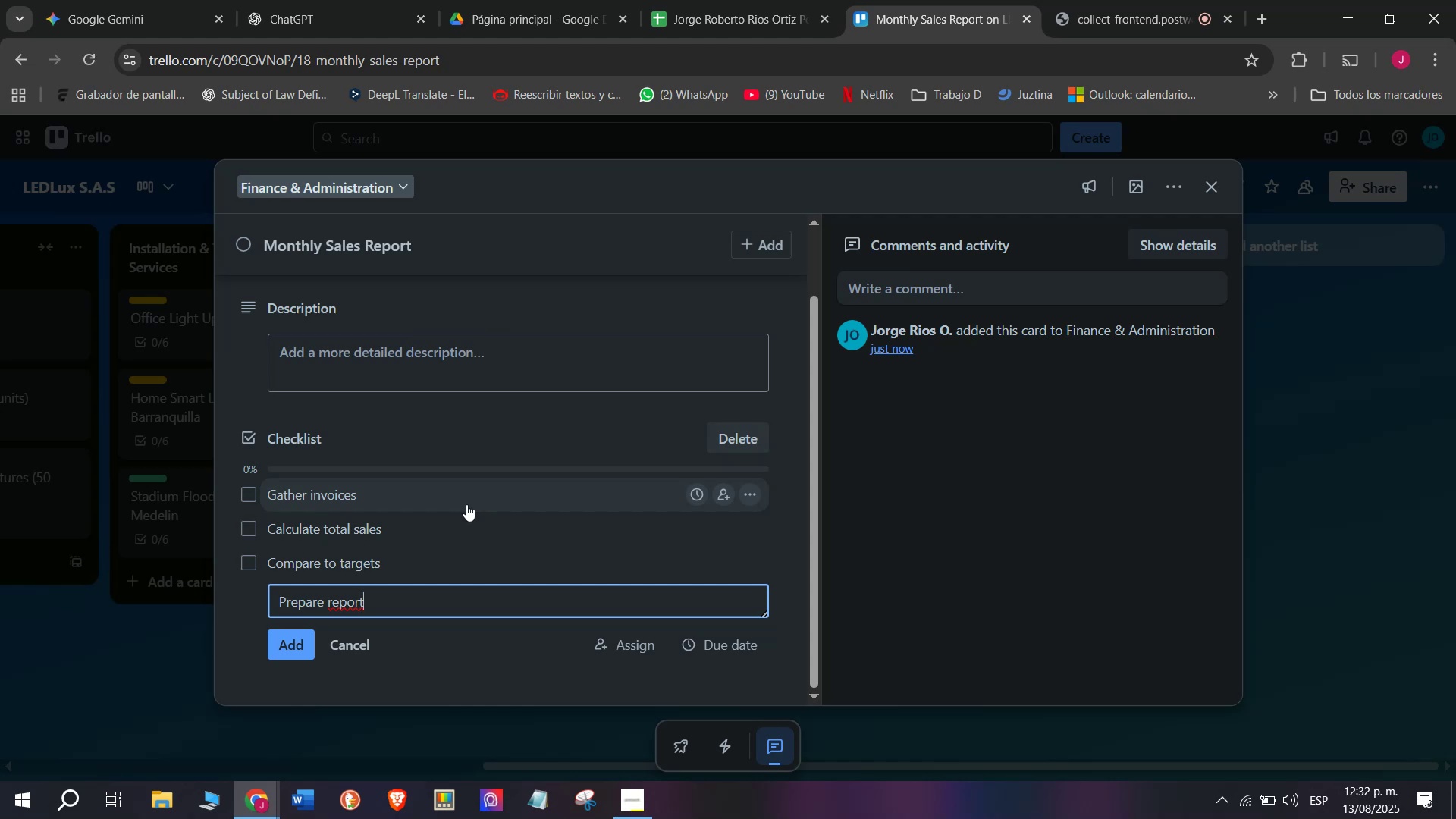 
key(Enter)
 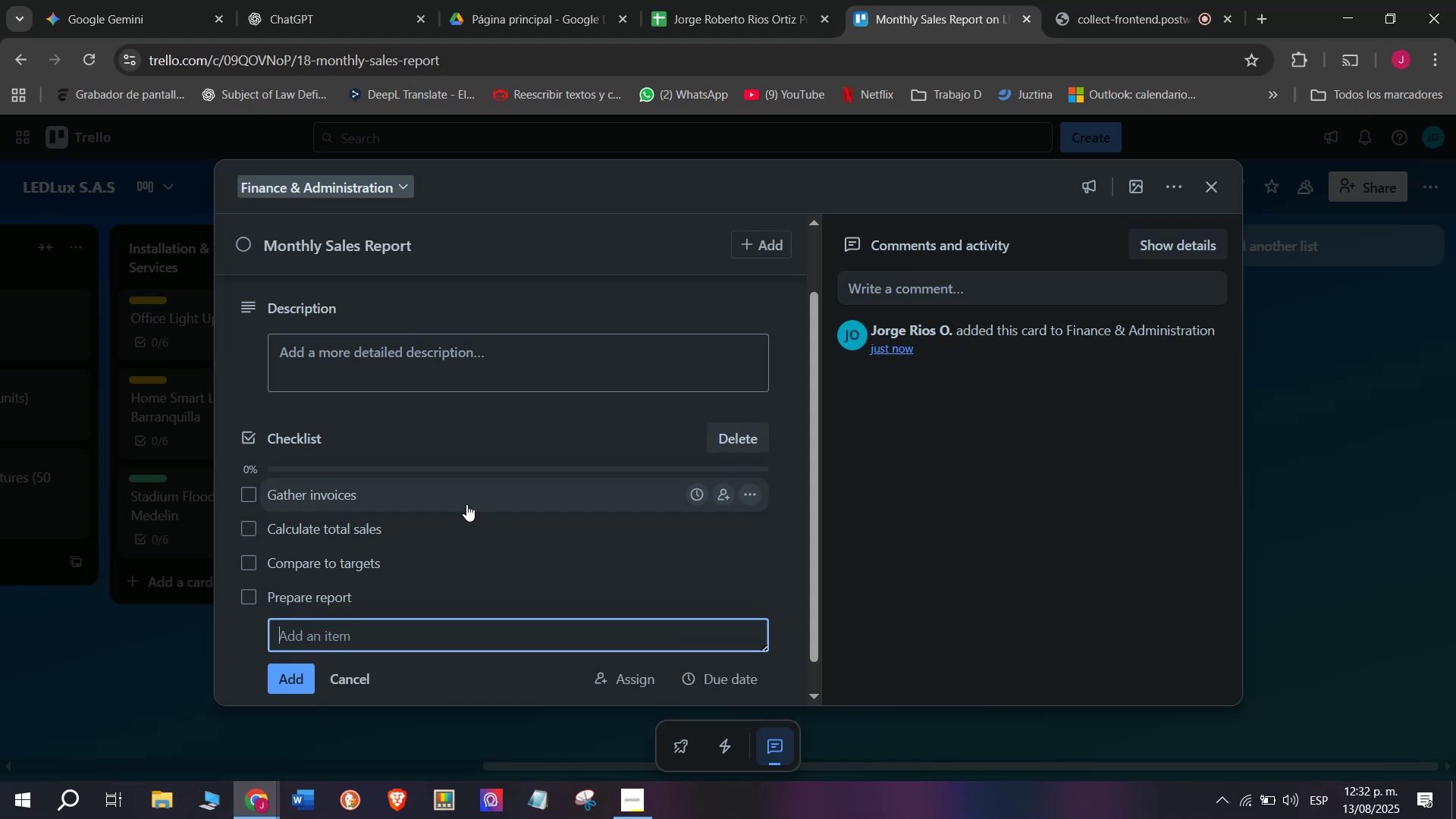 
type(Share weith)
key(Backspace)
key(Backspace)
key(Backspace)
key(Backspace)
type(ith M,)
key(Backspace)
key(Backspace)
type(management)
 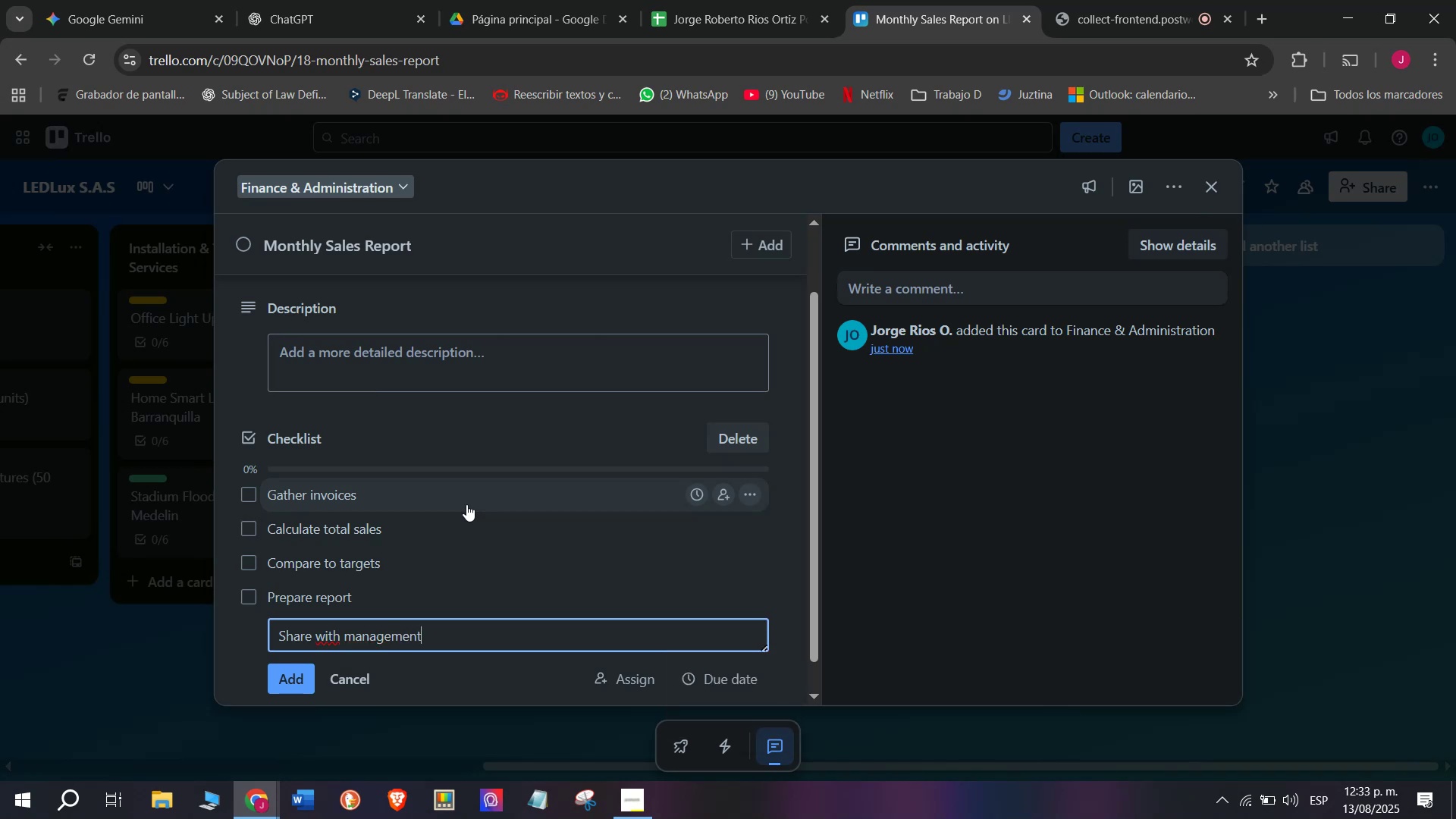 
key(Enter)
 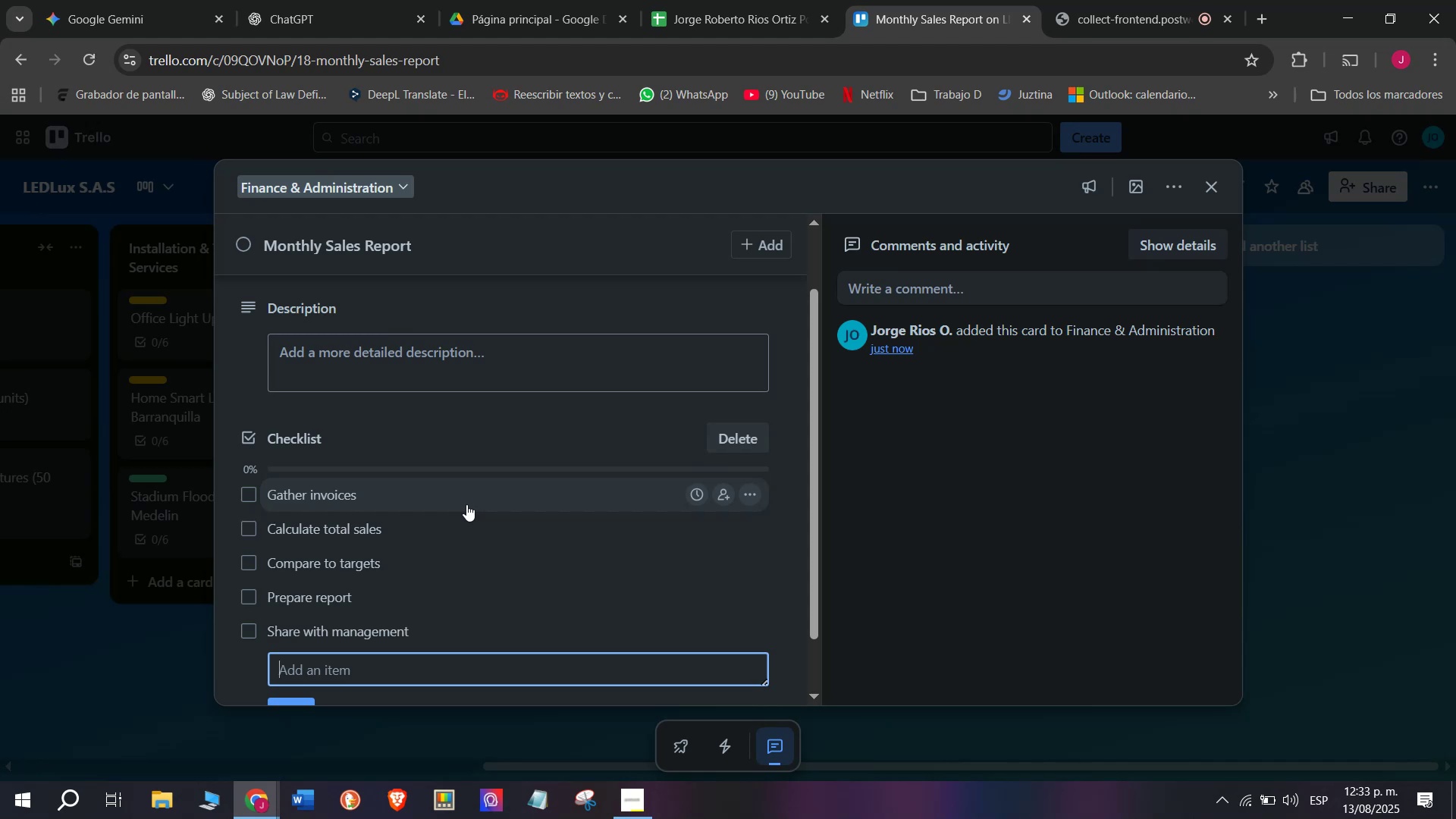 
type(Archivwe)
key(Backspace)
key(Backspace)
type(e)
key(Backspace)
key(Backspace)
type(ve)
 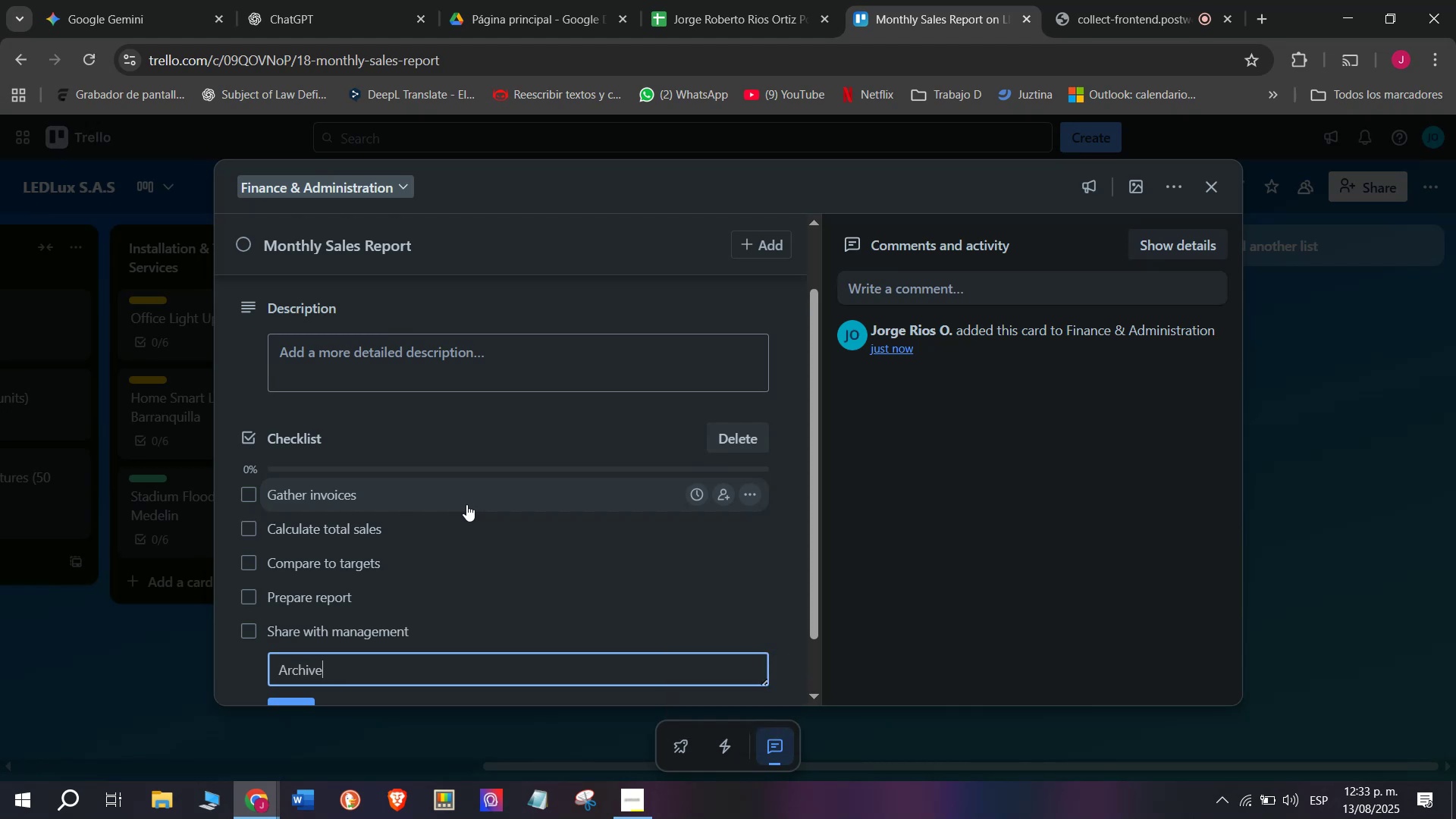 
key(Enter)
 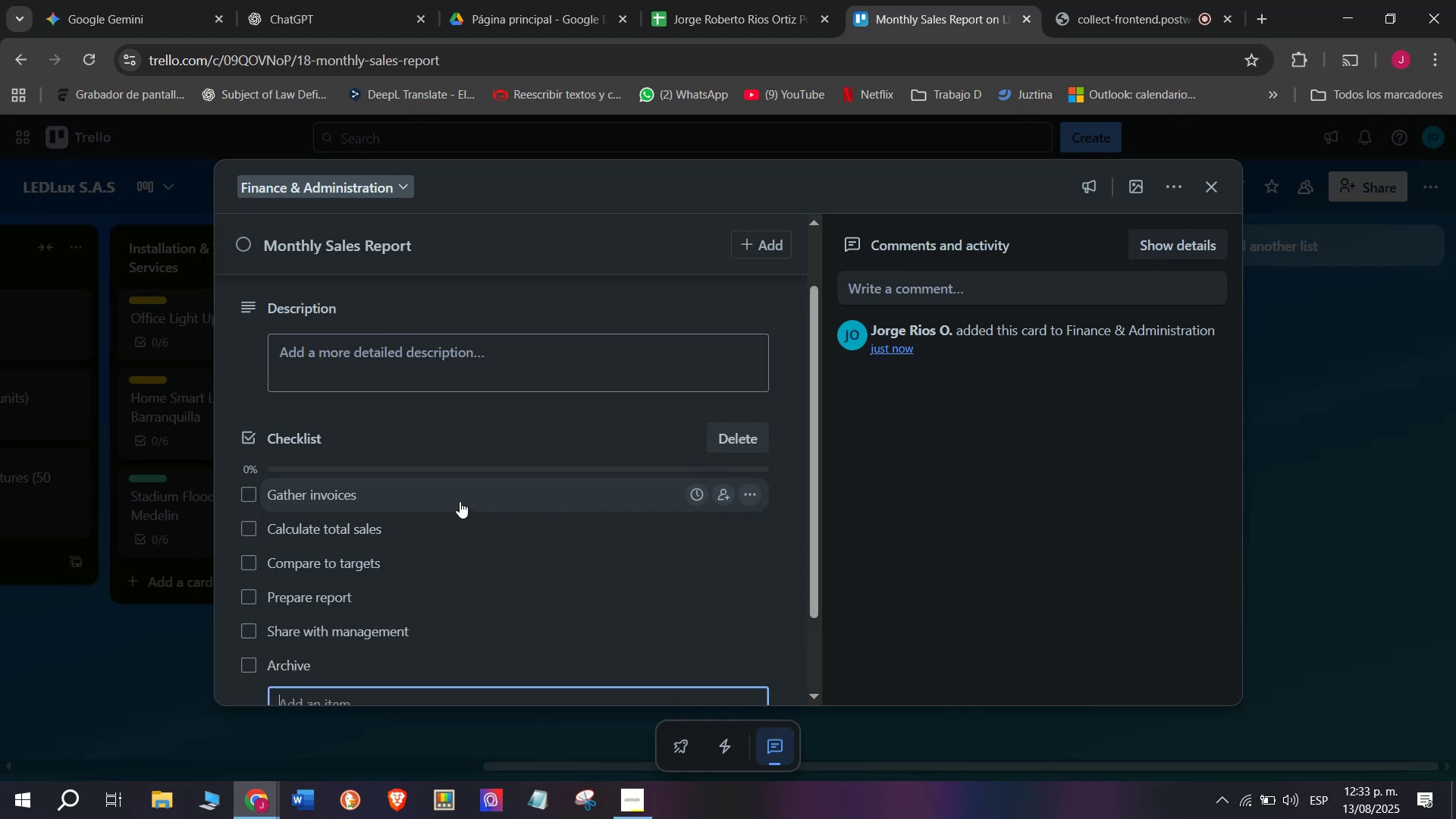 
scroll: coordinate [550, 526], scroll_direction: down, amount: 2.0
 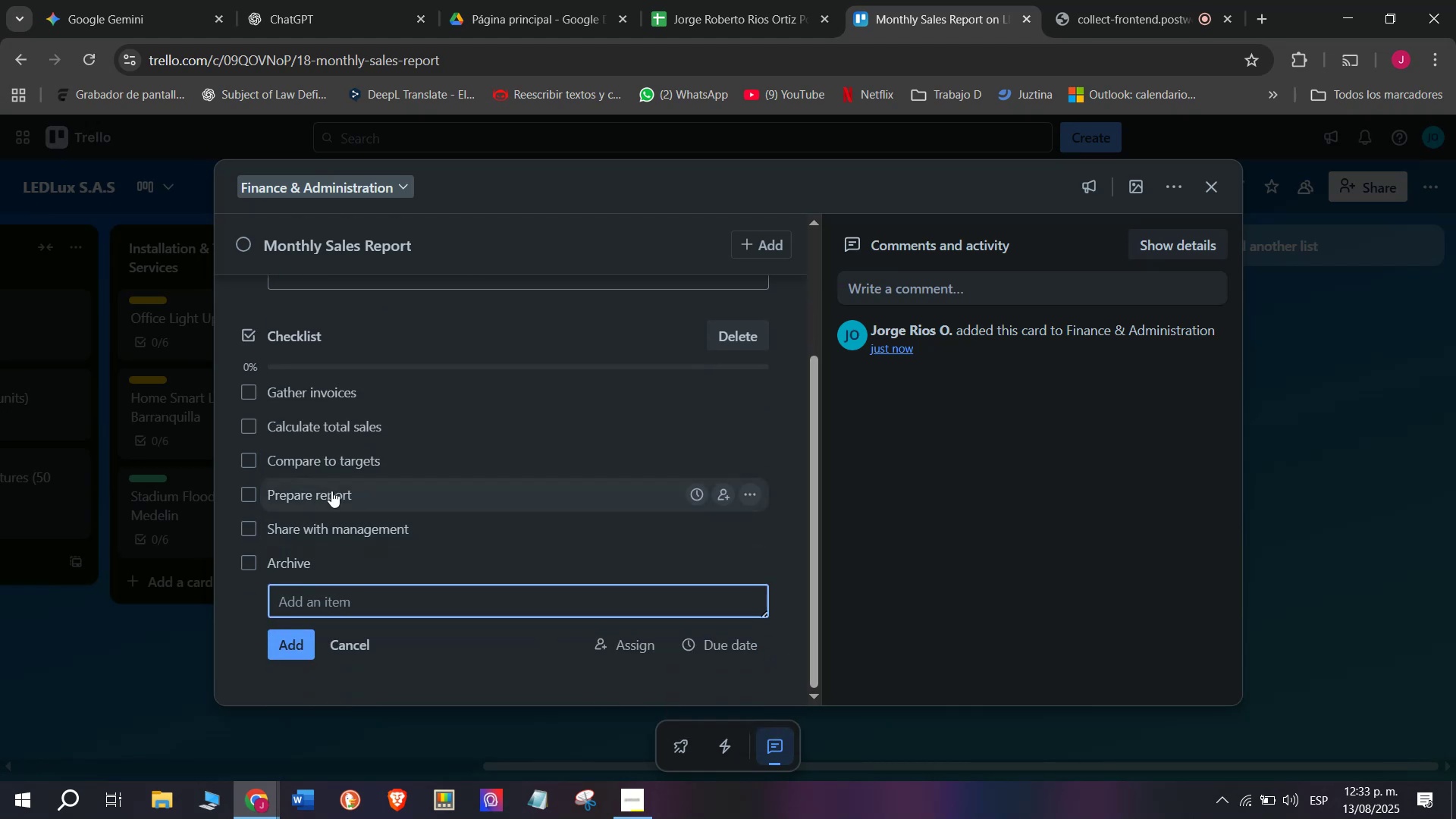 
scroll: coordinate [331, 488], scroll_direction: up, amount: 4.0
 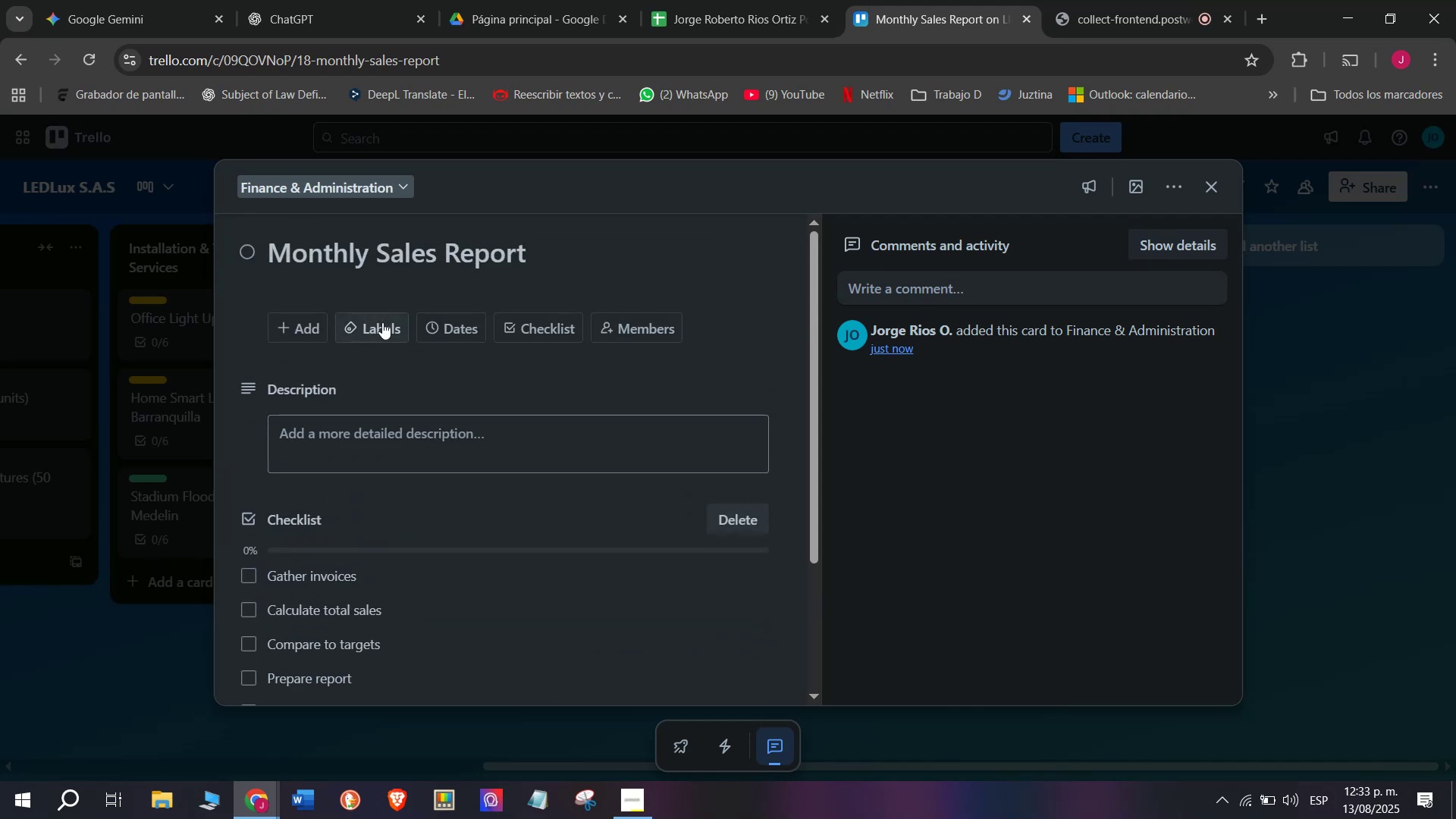 
left_click([382, 322])
 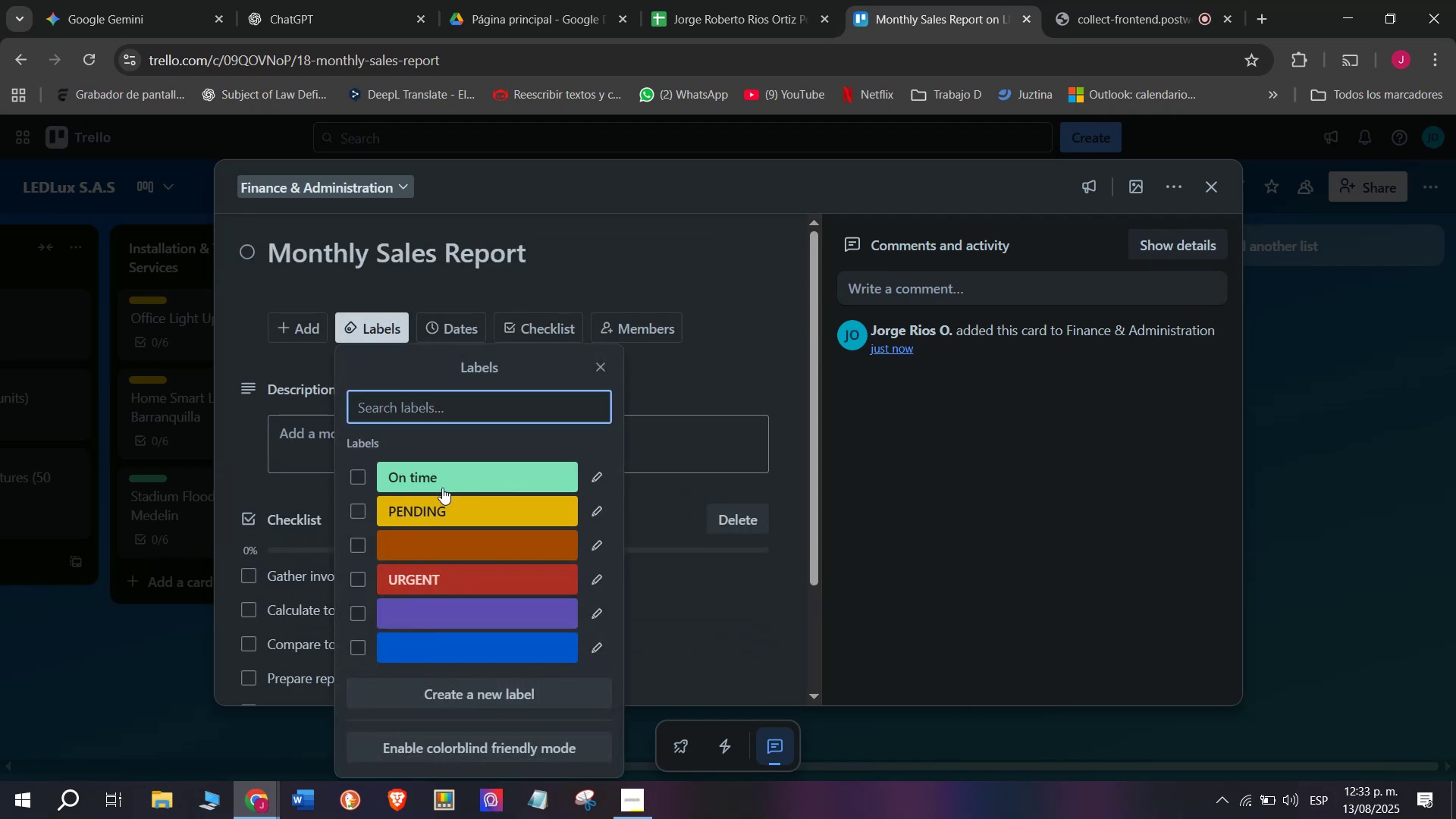 
left_click([444, 479])
 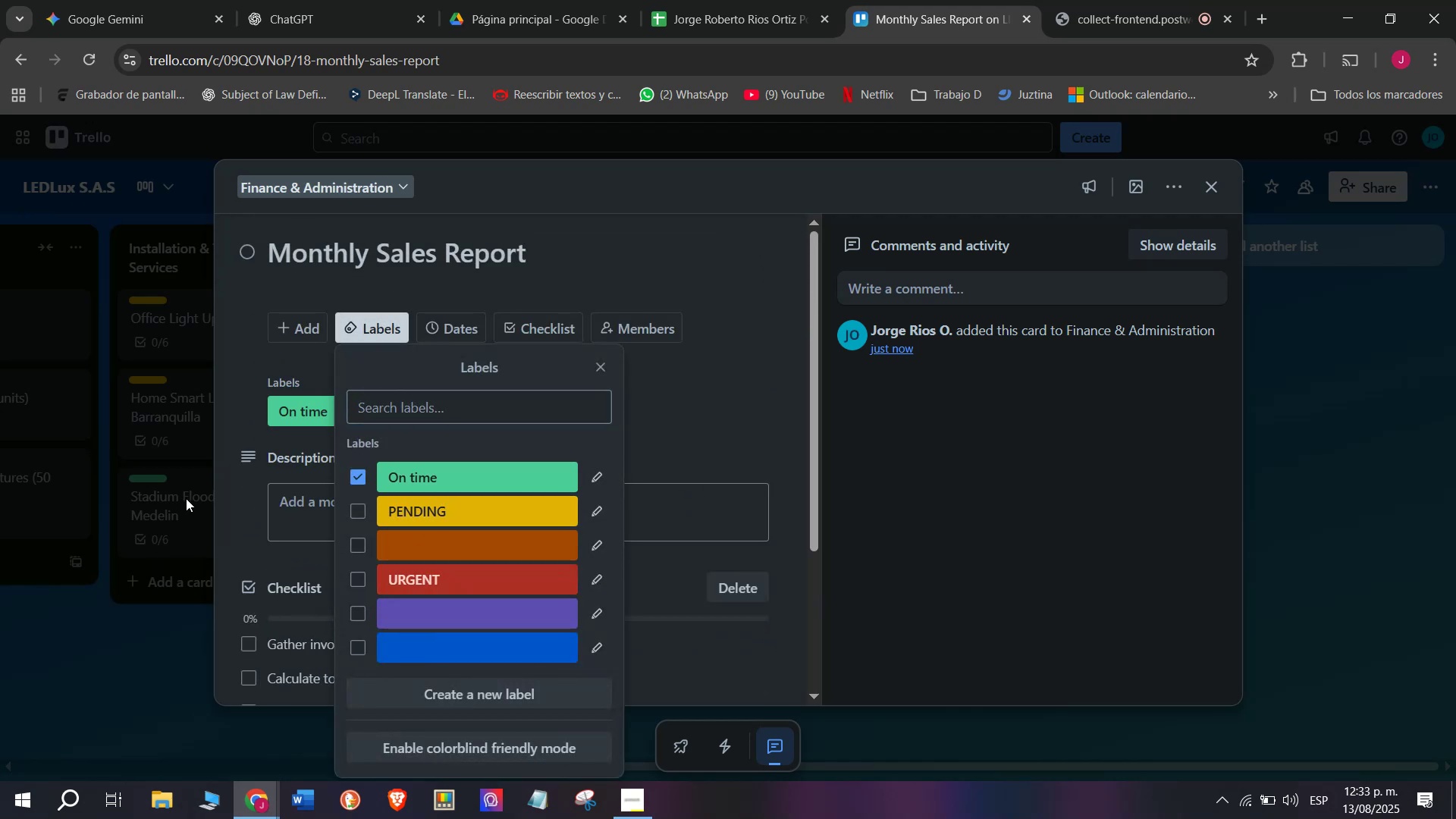 
double_click([129, 660])
 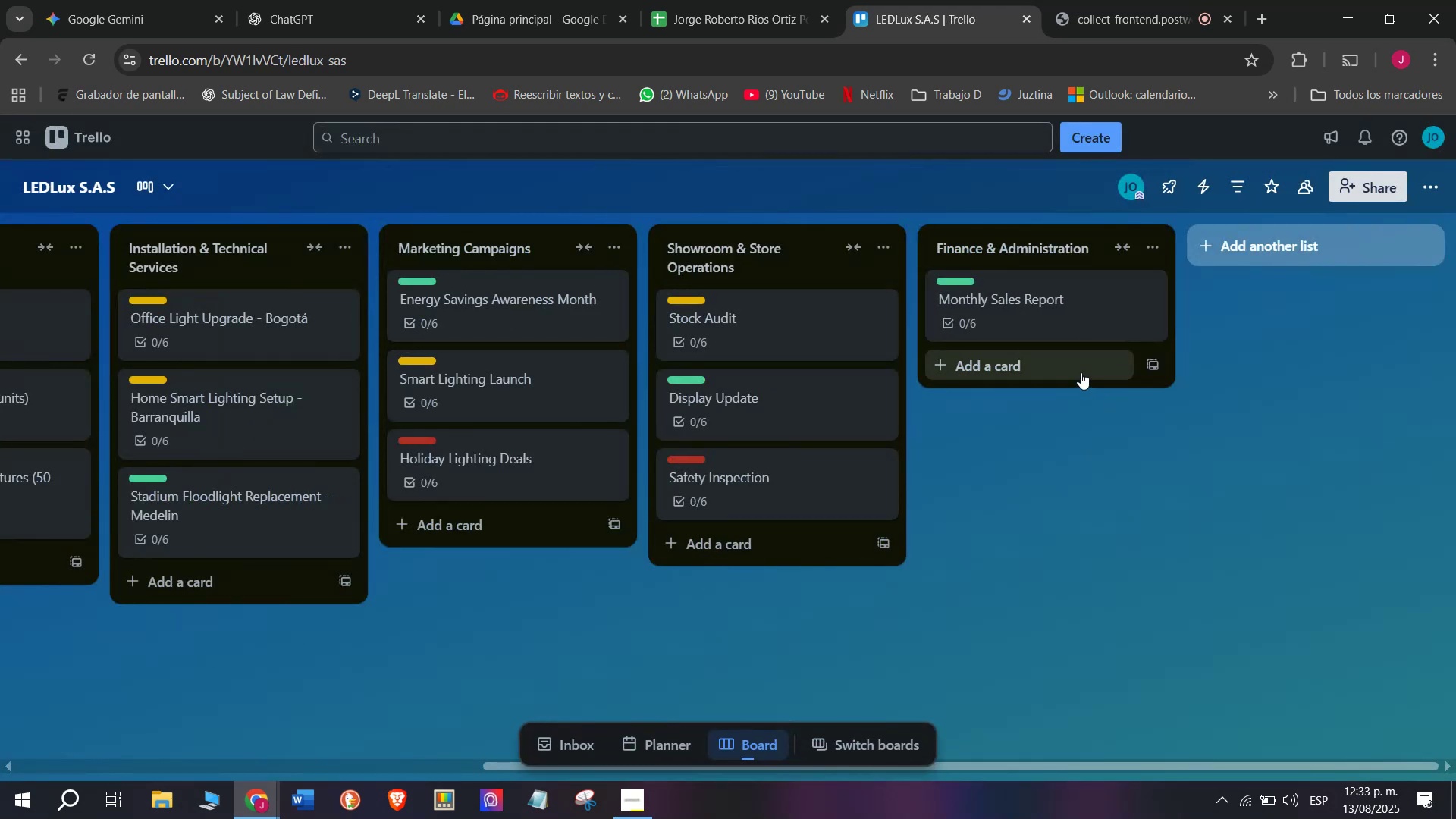 
left_click([1049, 364])
 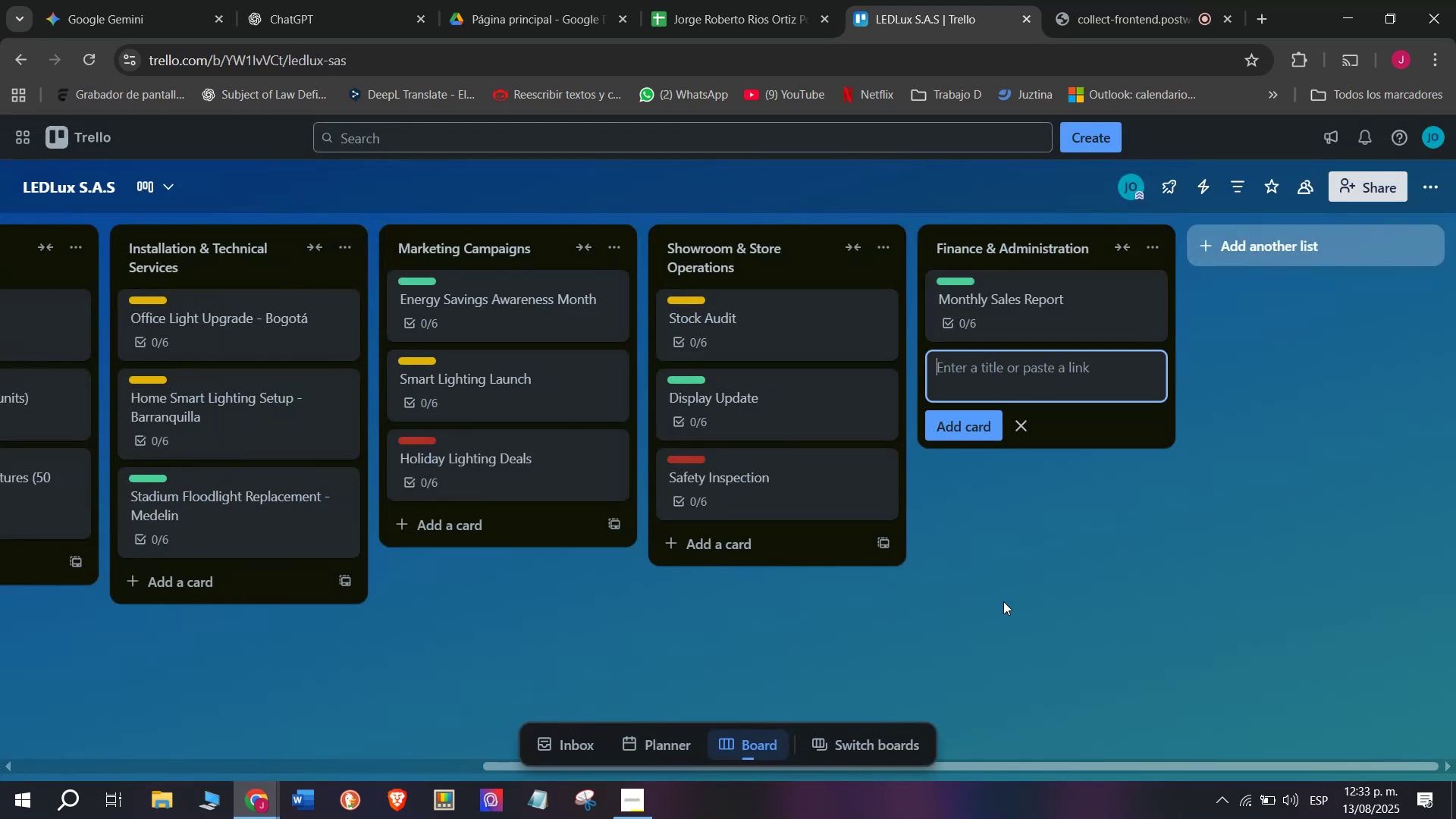 
key(CapsLock)
 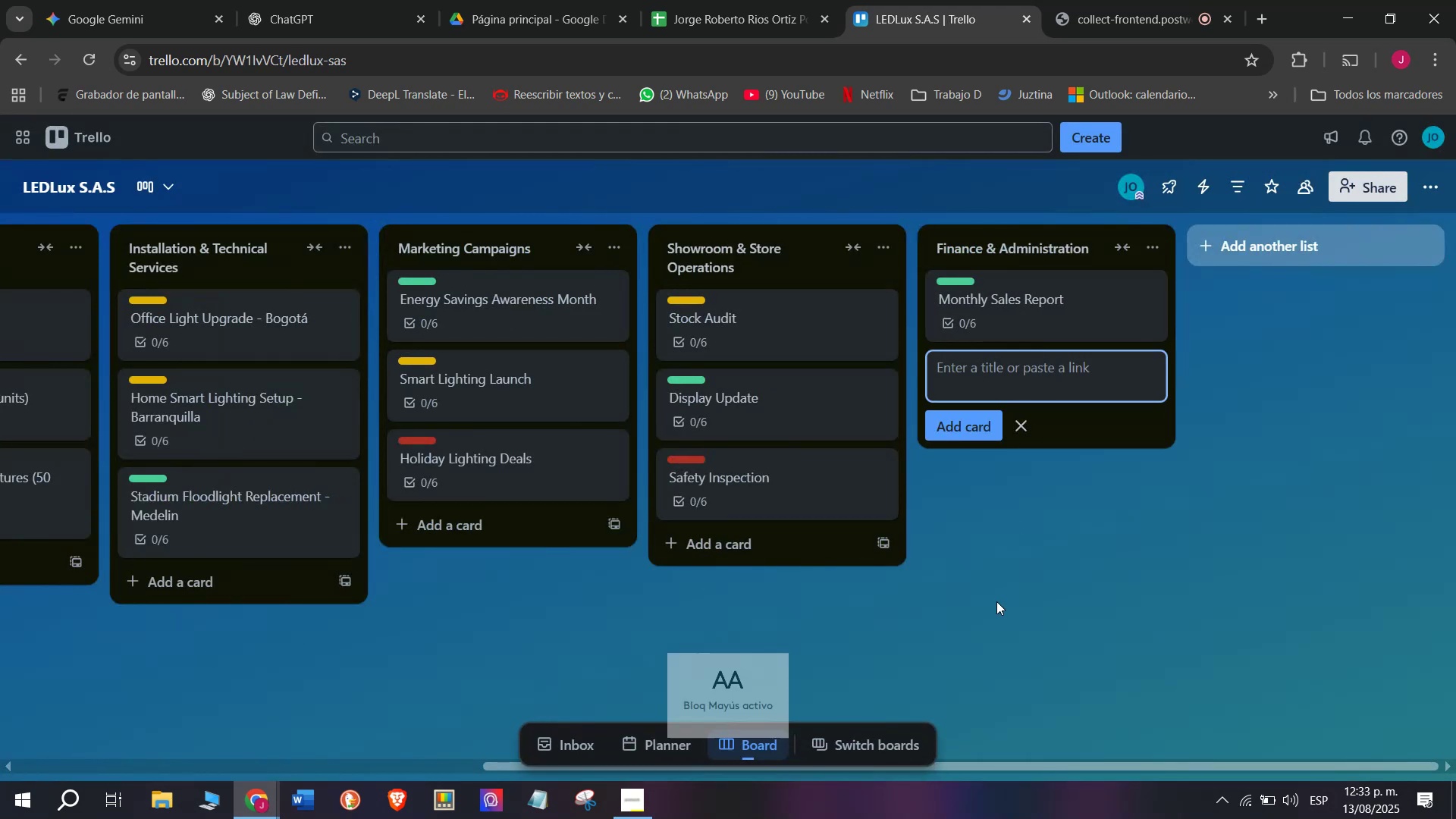 
key(S)
 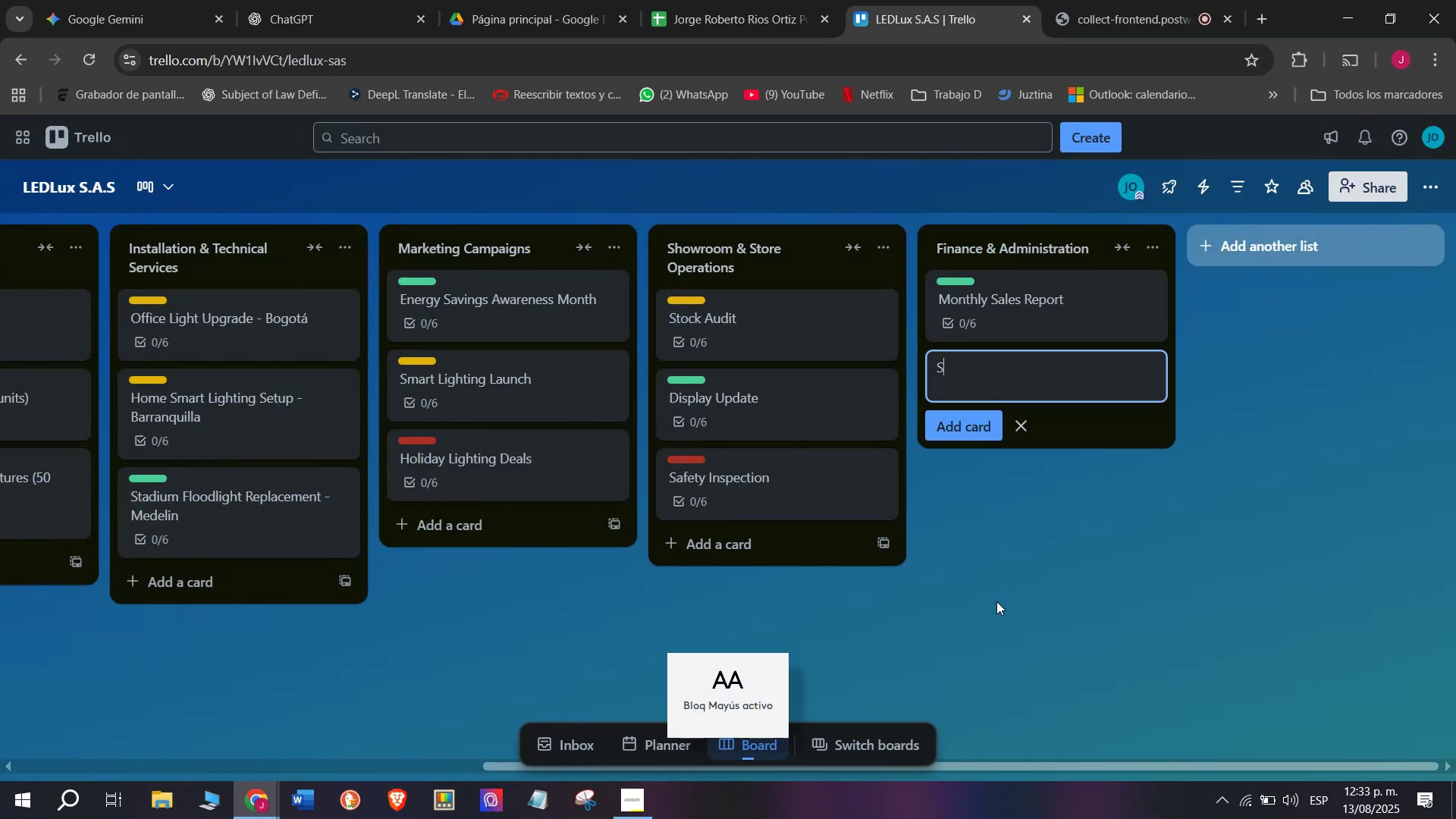 
key(CapsLock)
 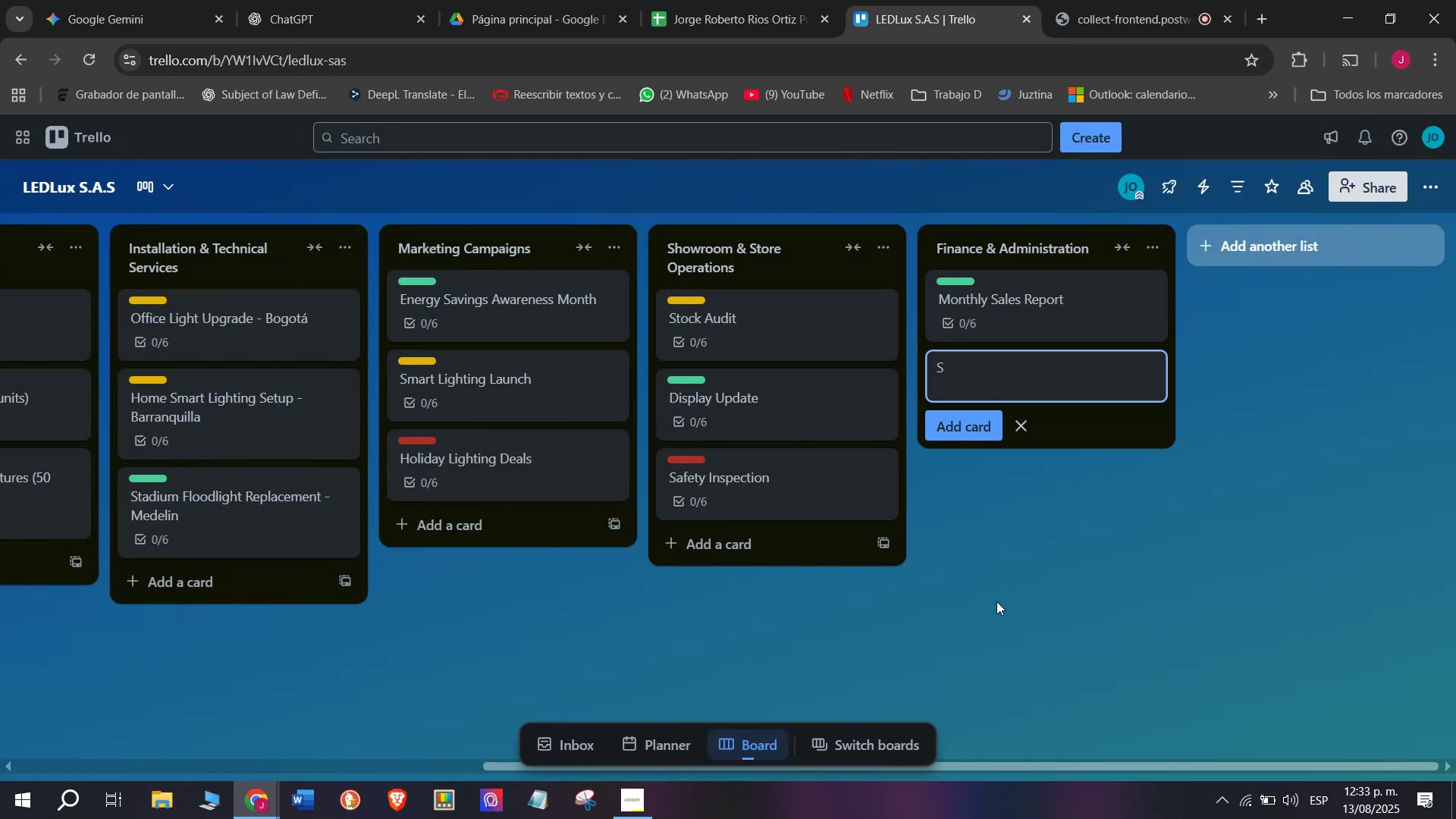 
left_click([1061, 0])
 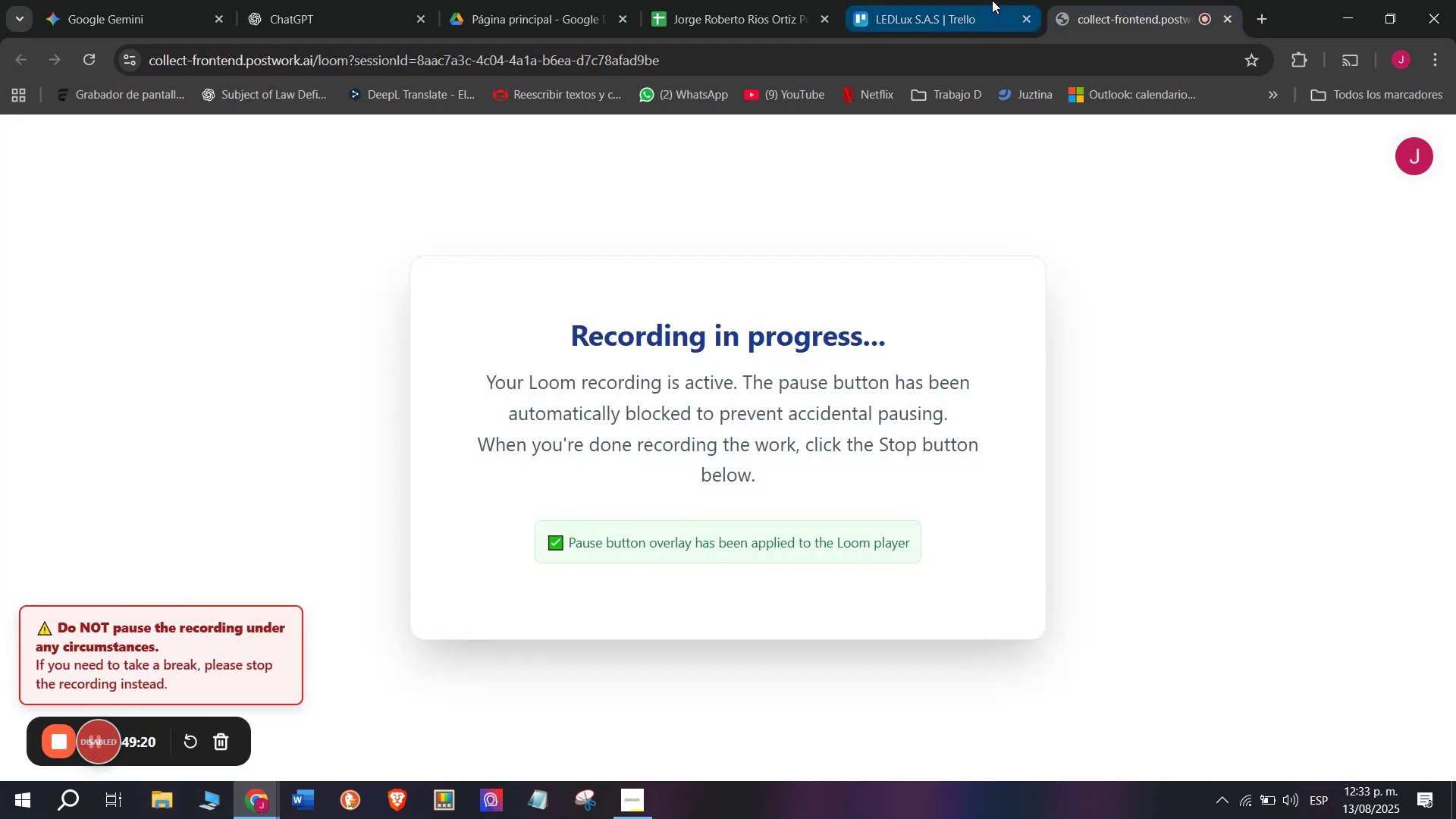 
left_click([946, 0])
 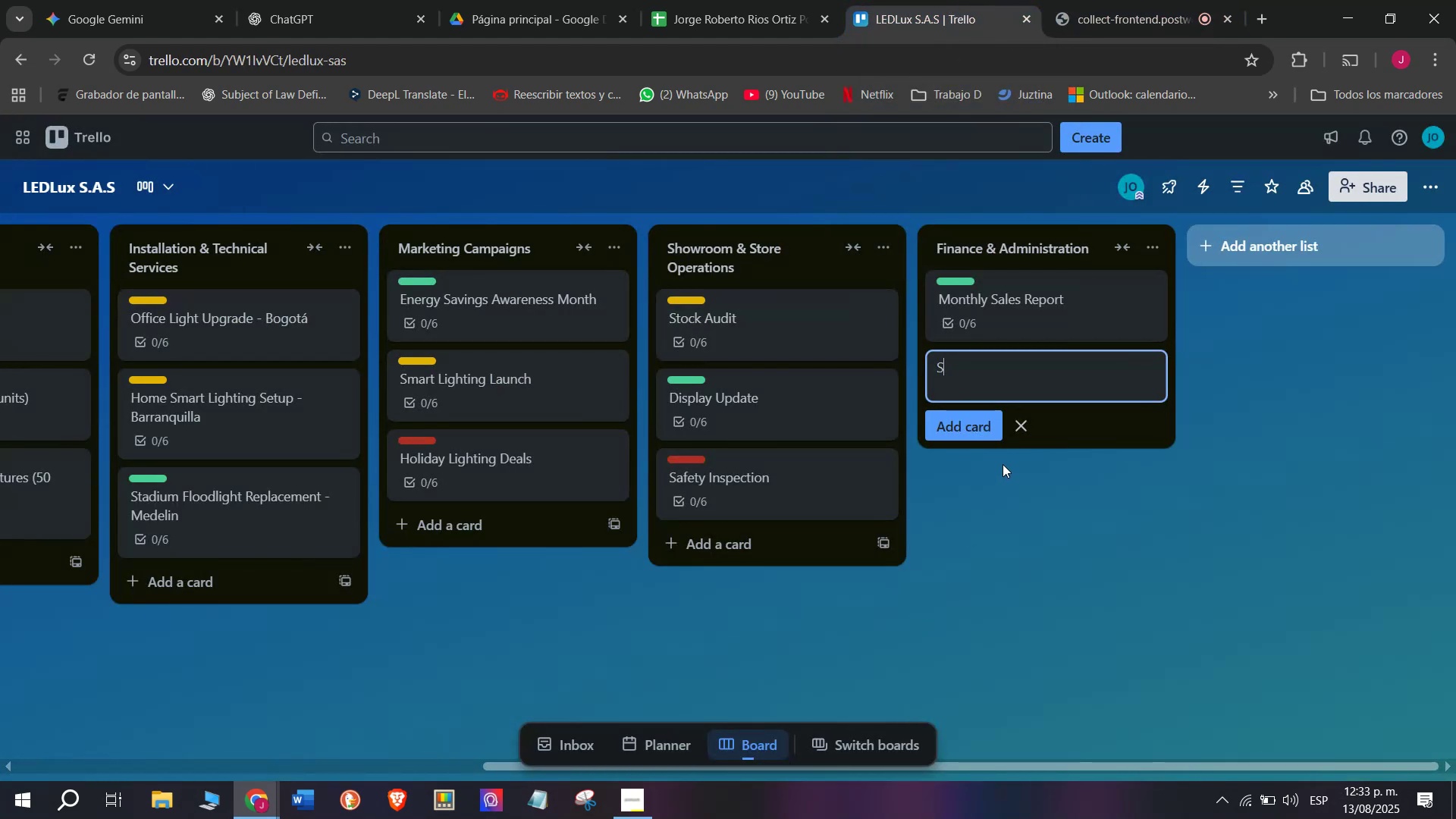 
type(uplie)
key(Backspace)
key(Backspace)
key(Backspace)
type(plier ^ )
 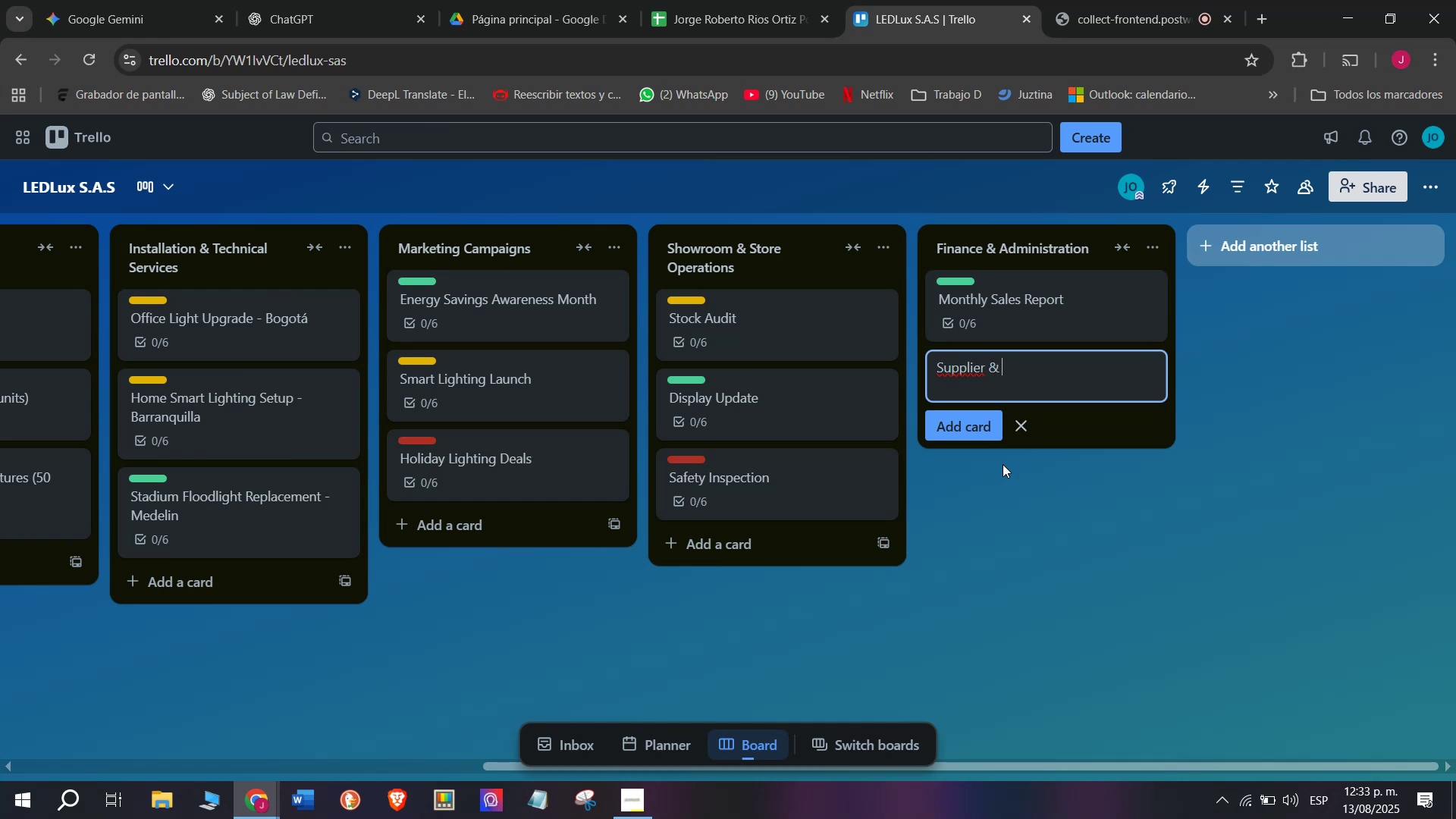 
key(Backspace)
key(Backspace)
type(Payment - LightTech)
 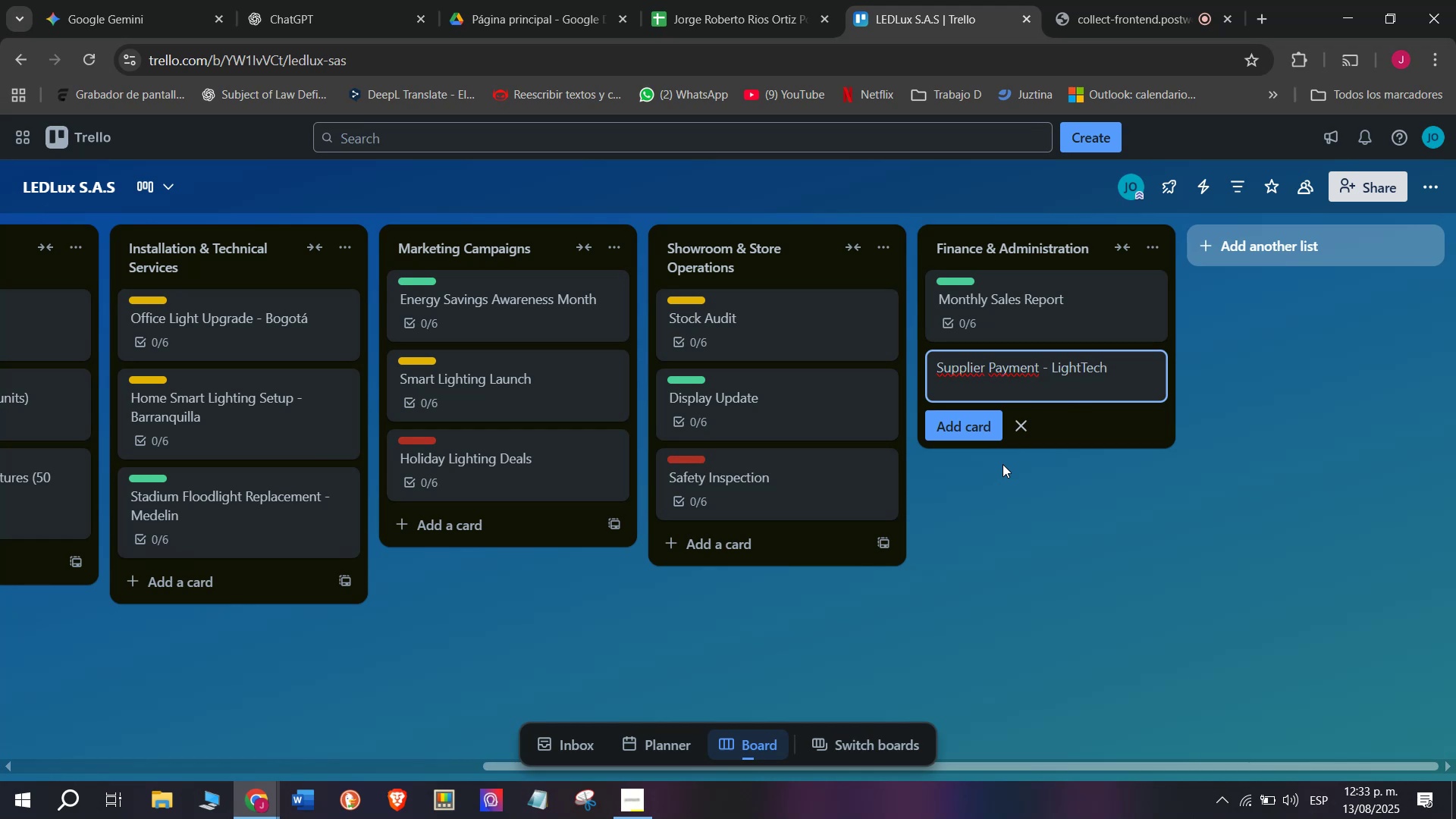 
key(Enter)
 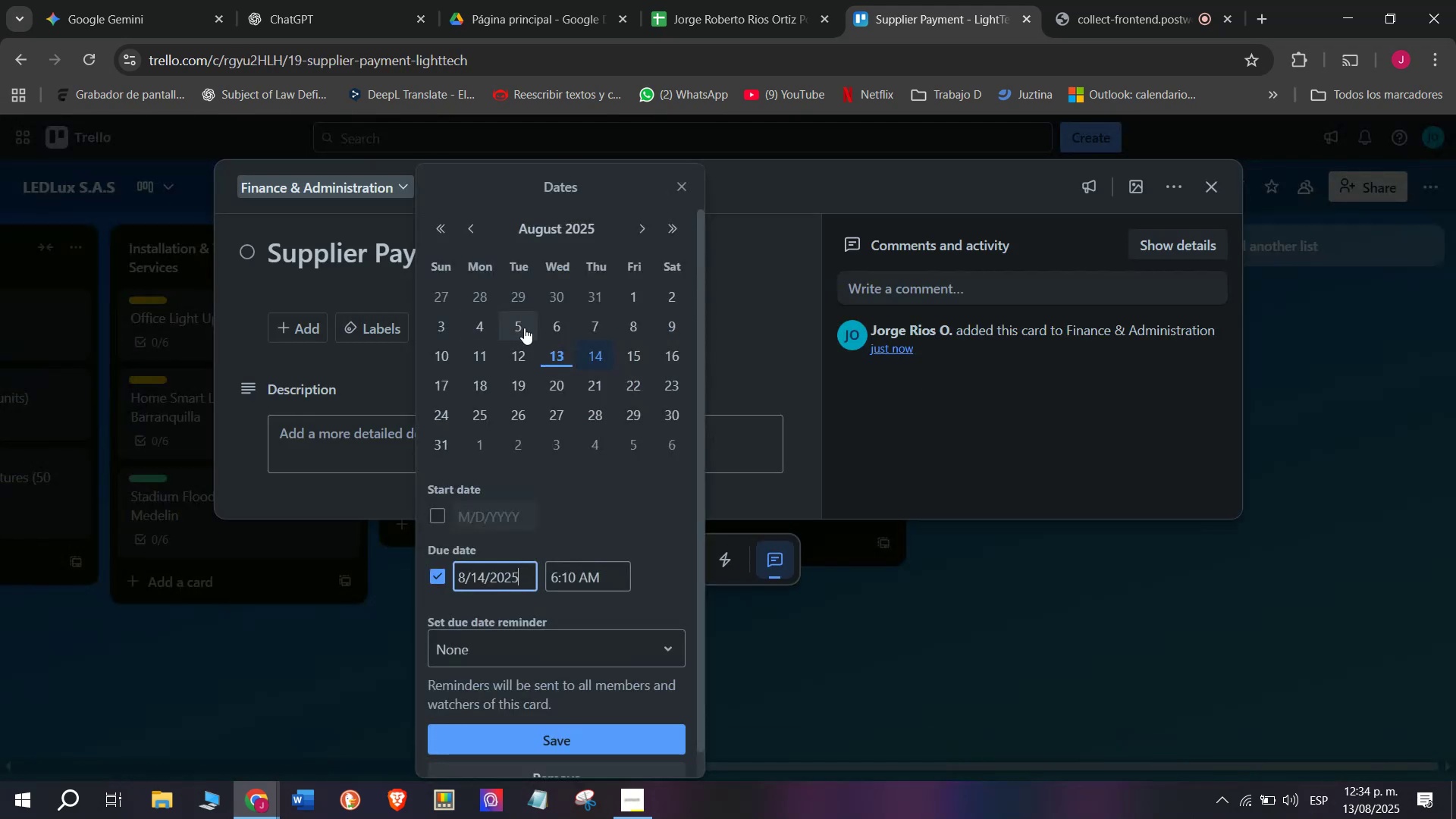 
left_click([556, 320])
 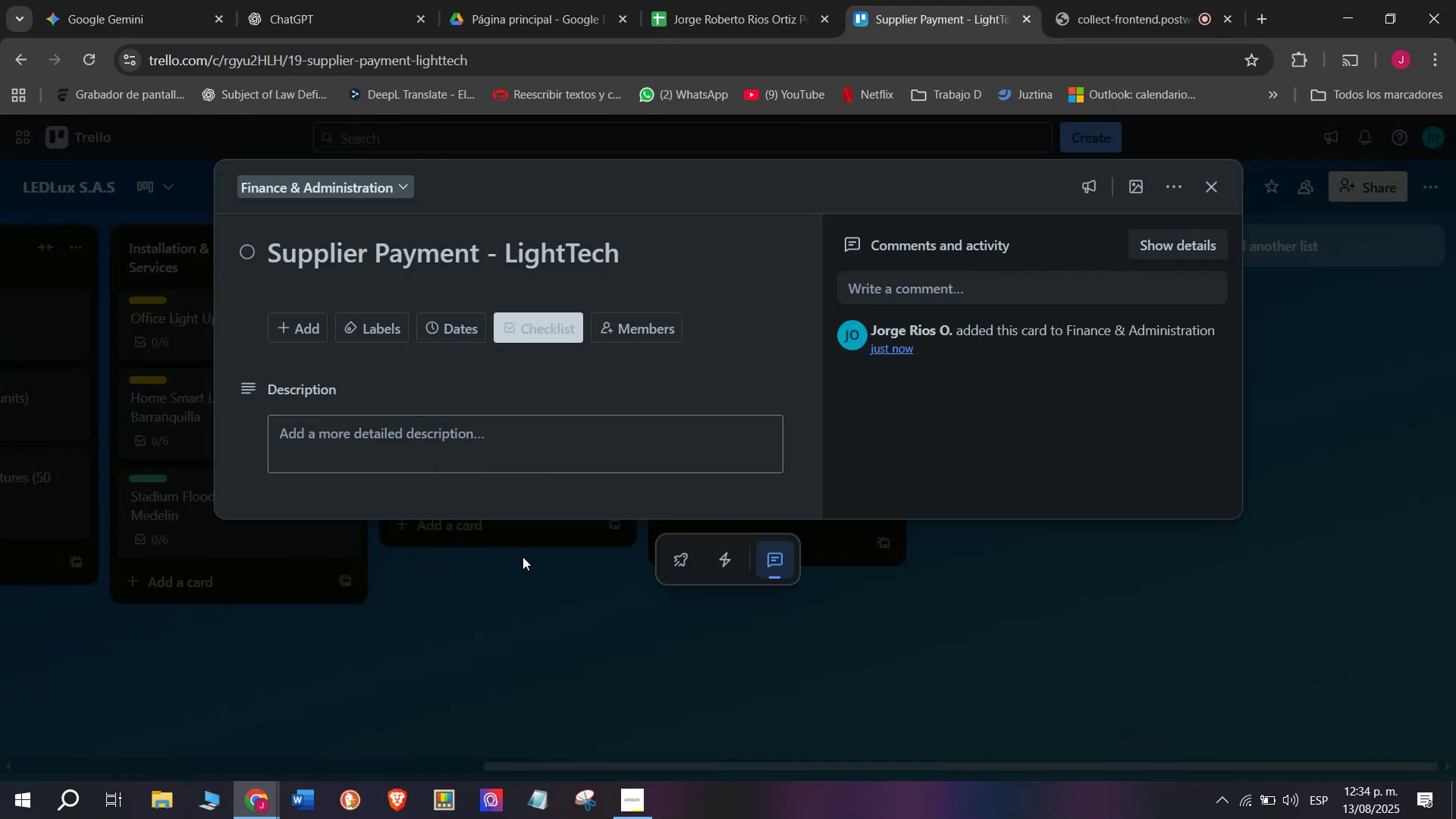 
scroll: coordinate [365, 499], scroll_direction: down, amount: 4.0
 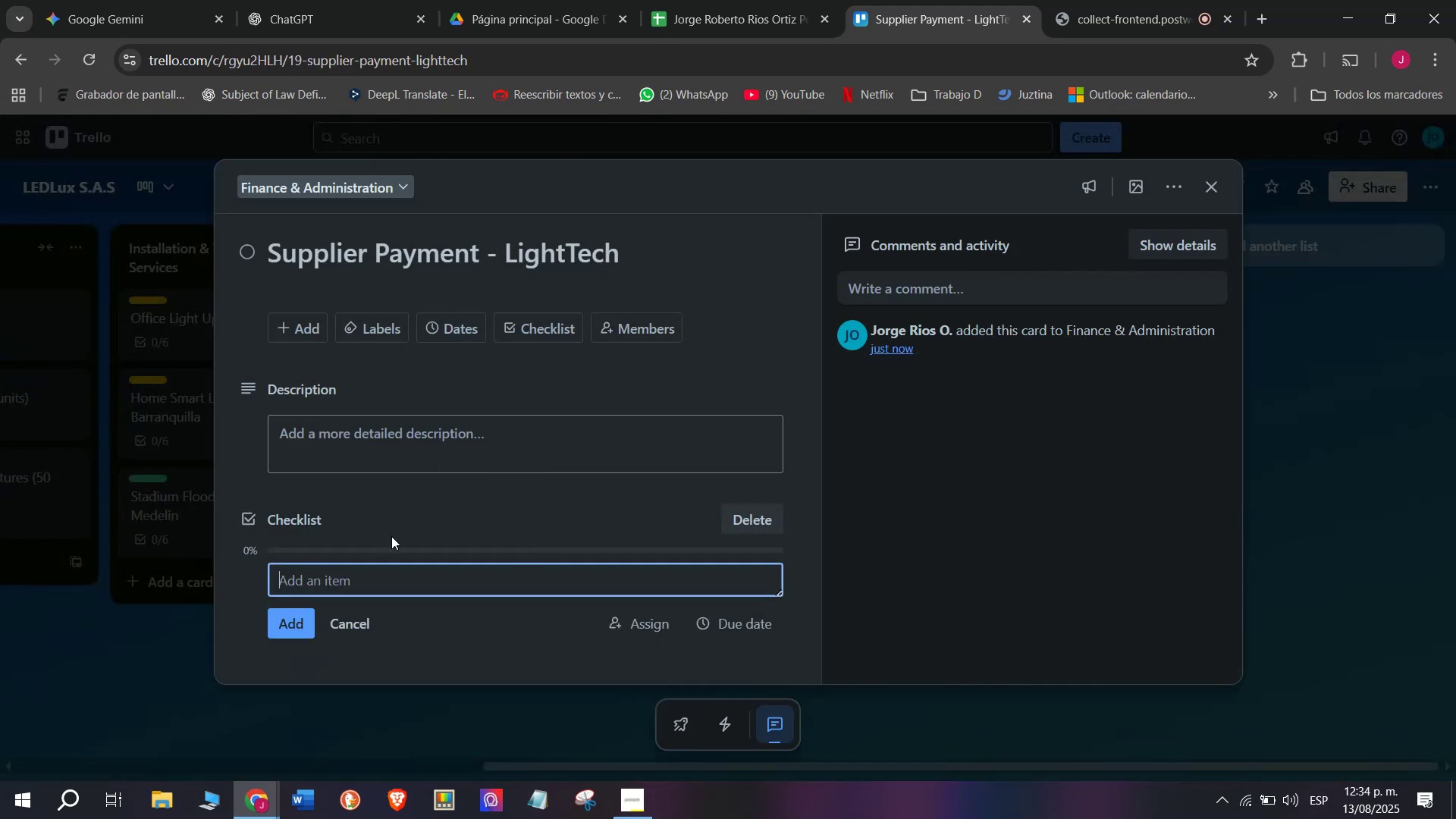 
type(Verify uin)
key(Backspace)
key(Backspace)
key(Backspace)
type(invoice)
 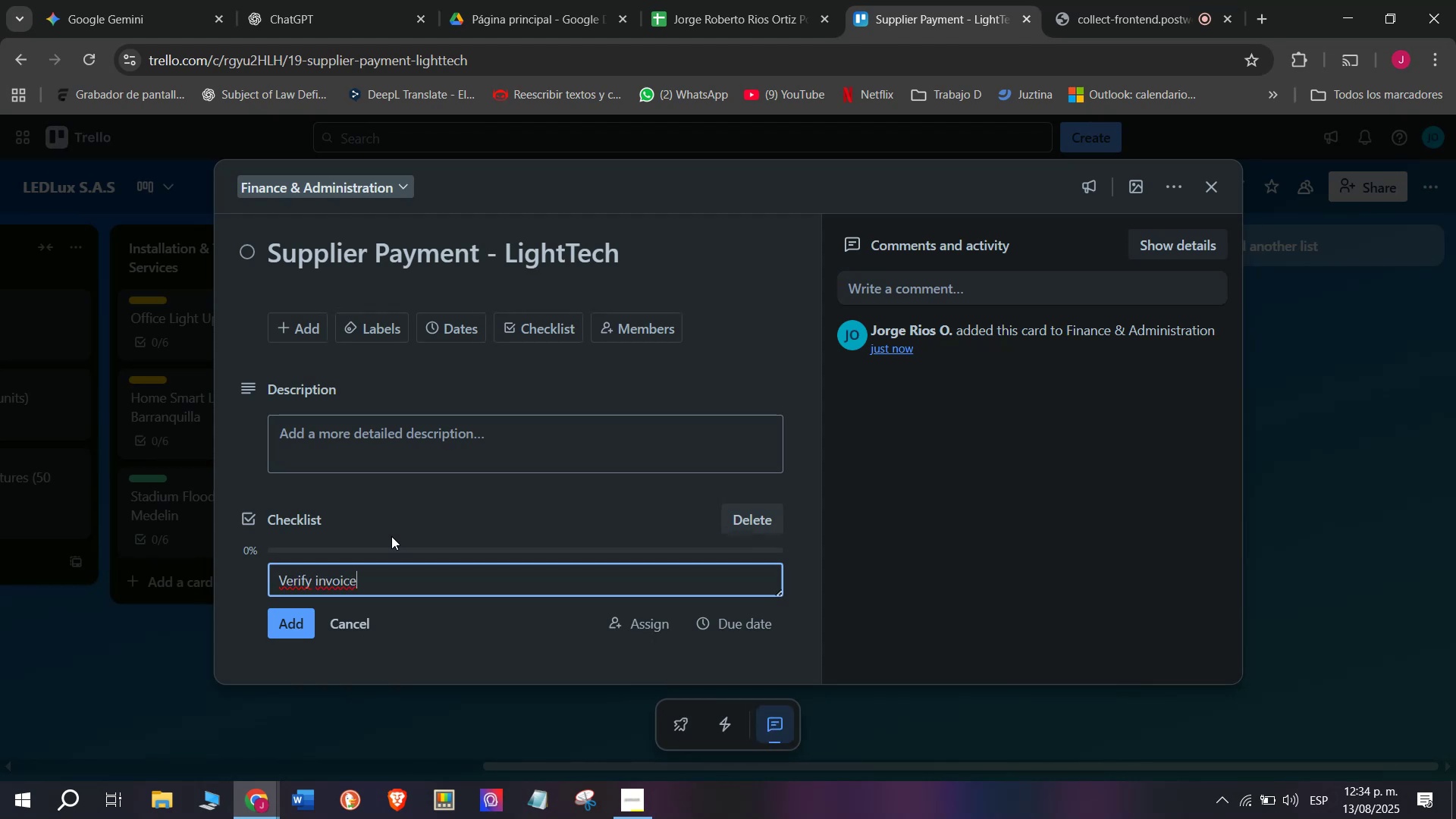 
key(Enter)
 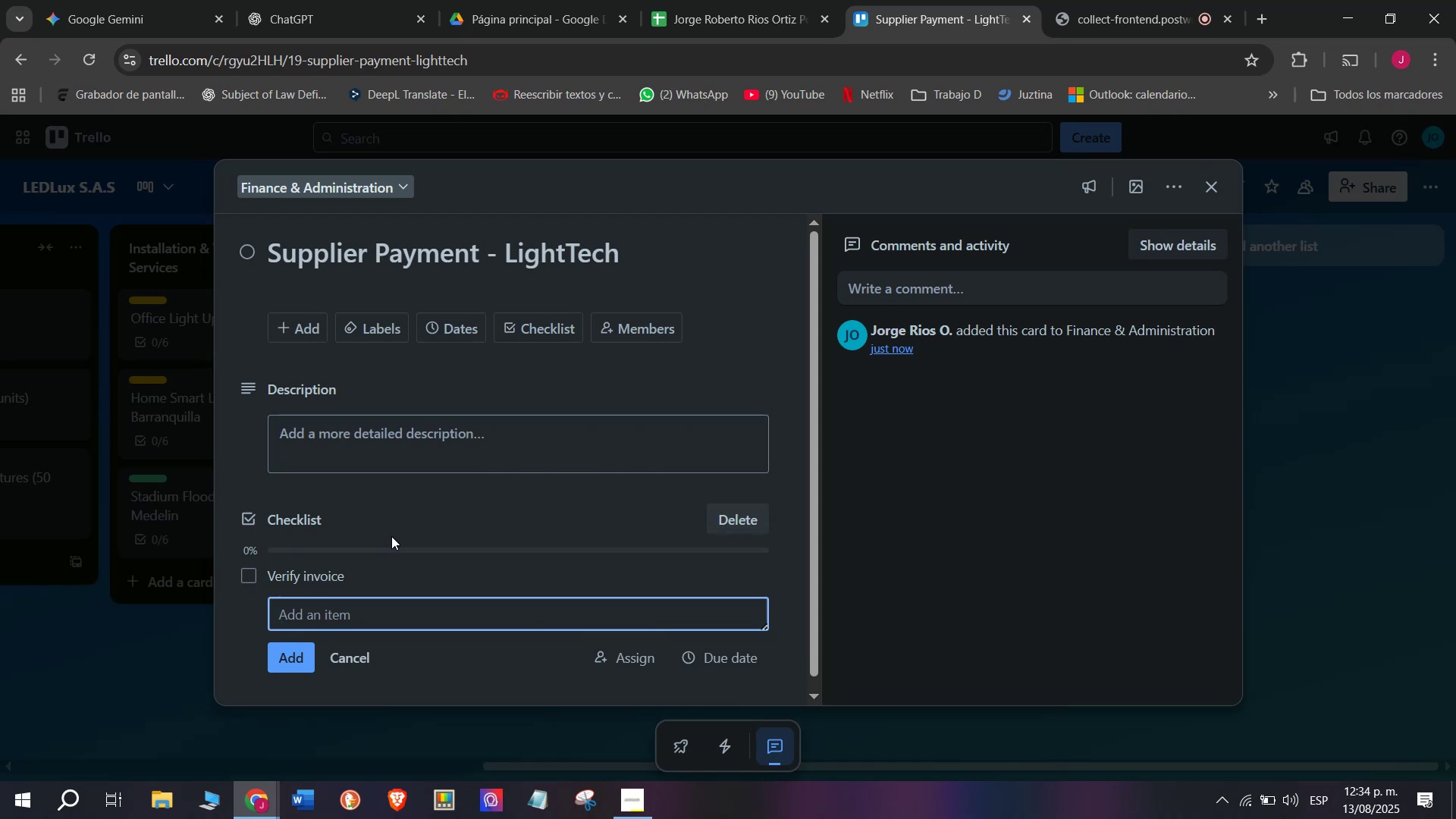 
type(Approve payment)
 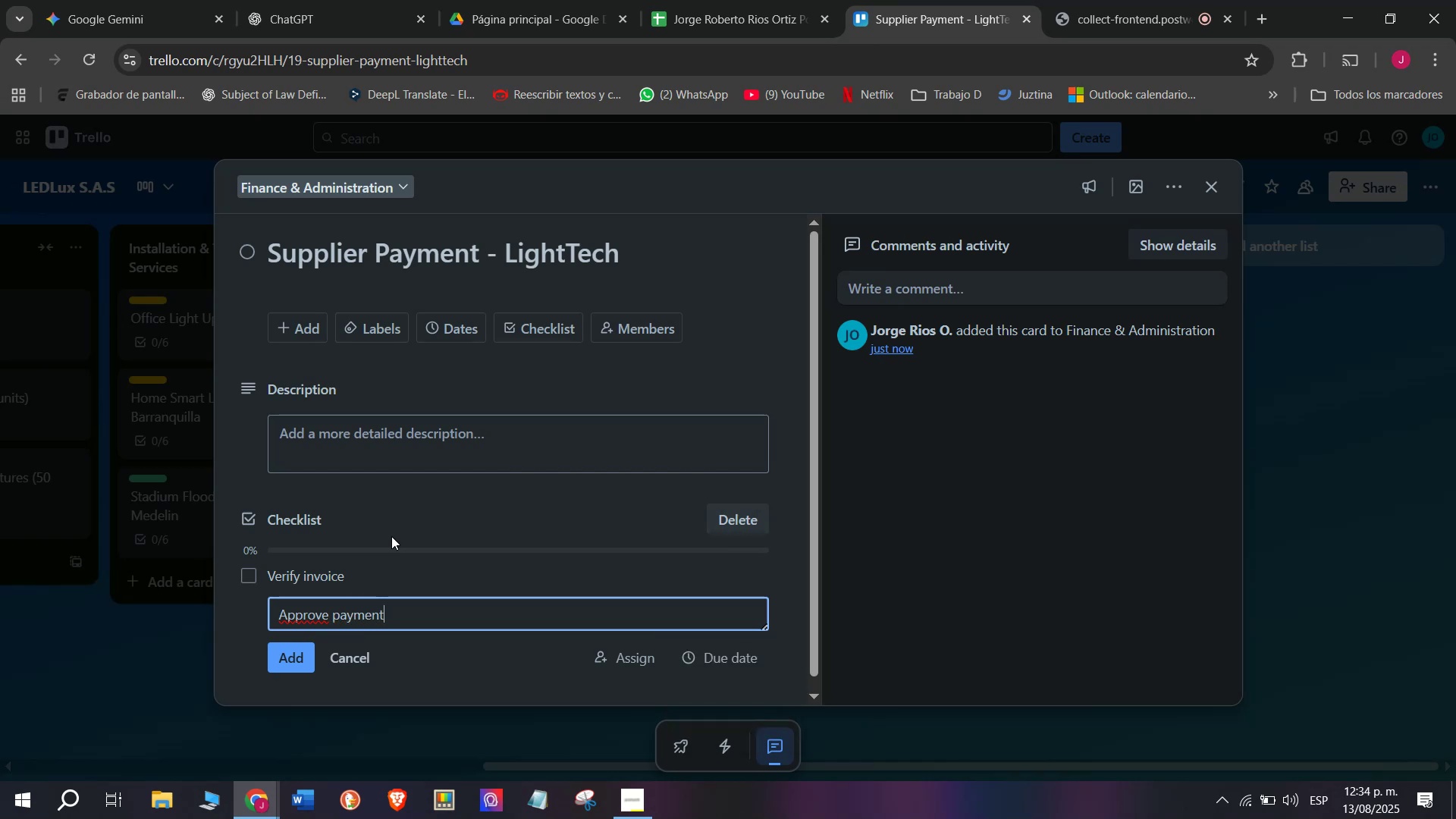 
key(Enter)
 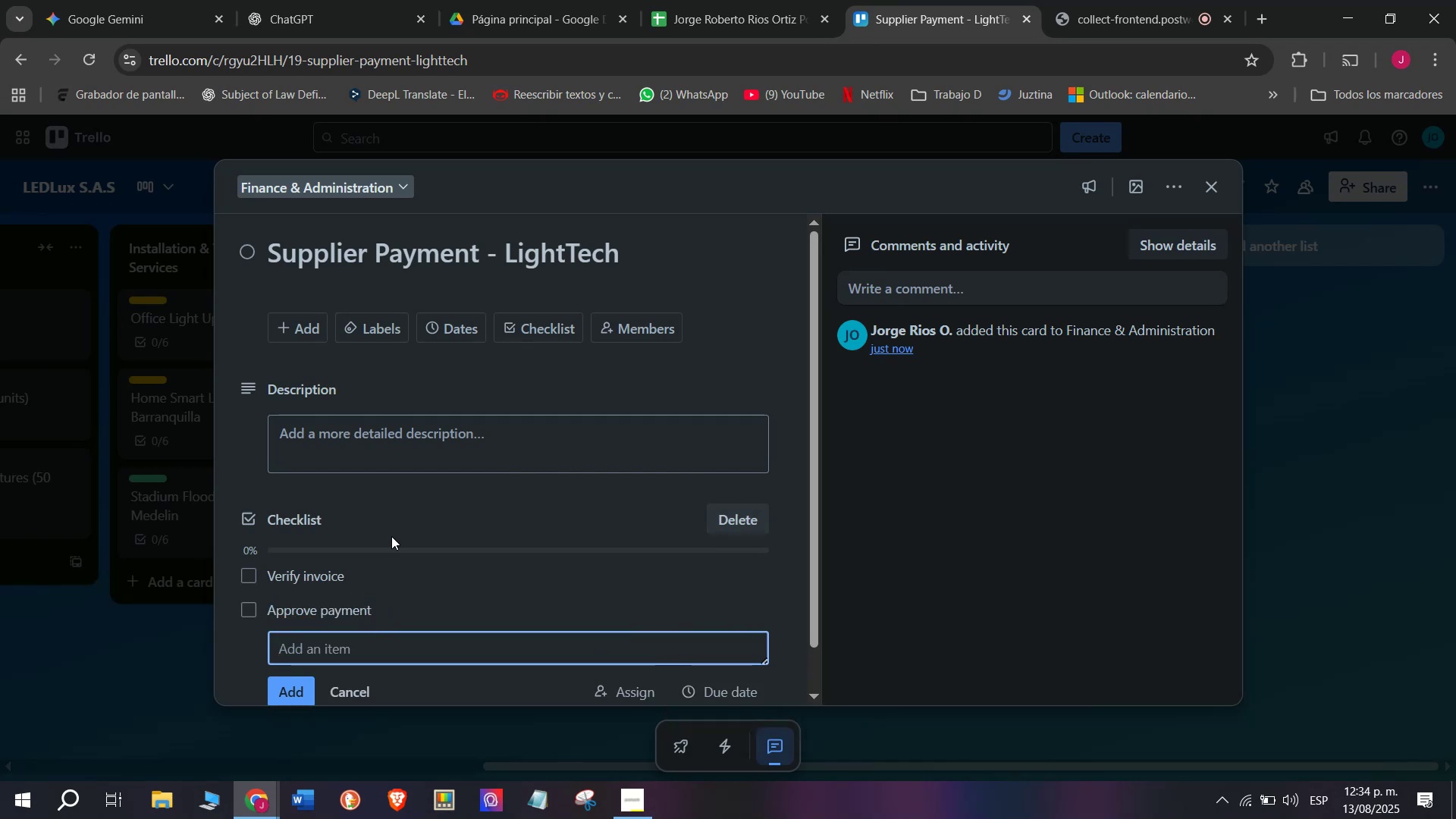 
type(Process transfer)
 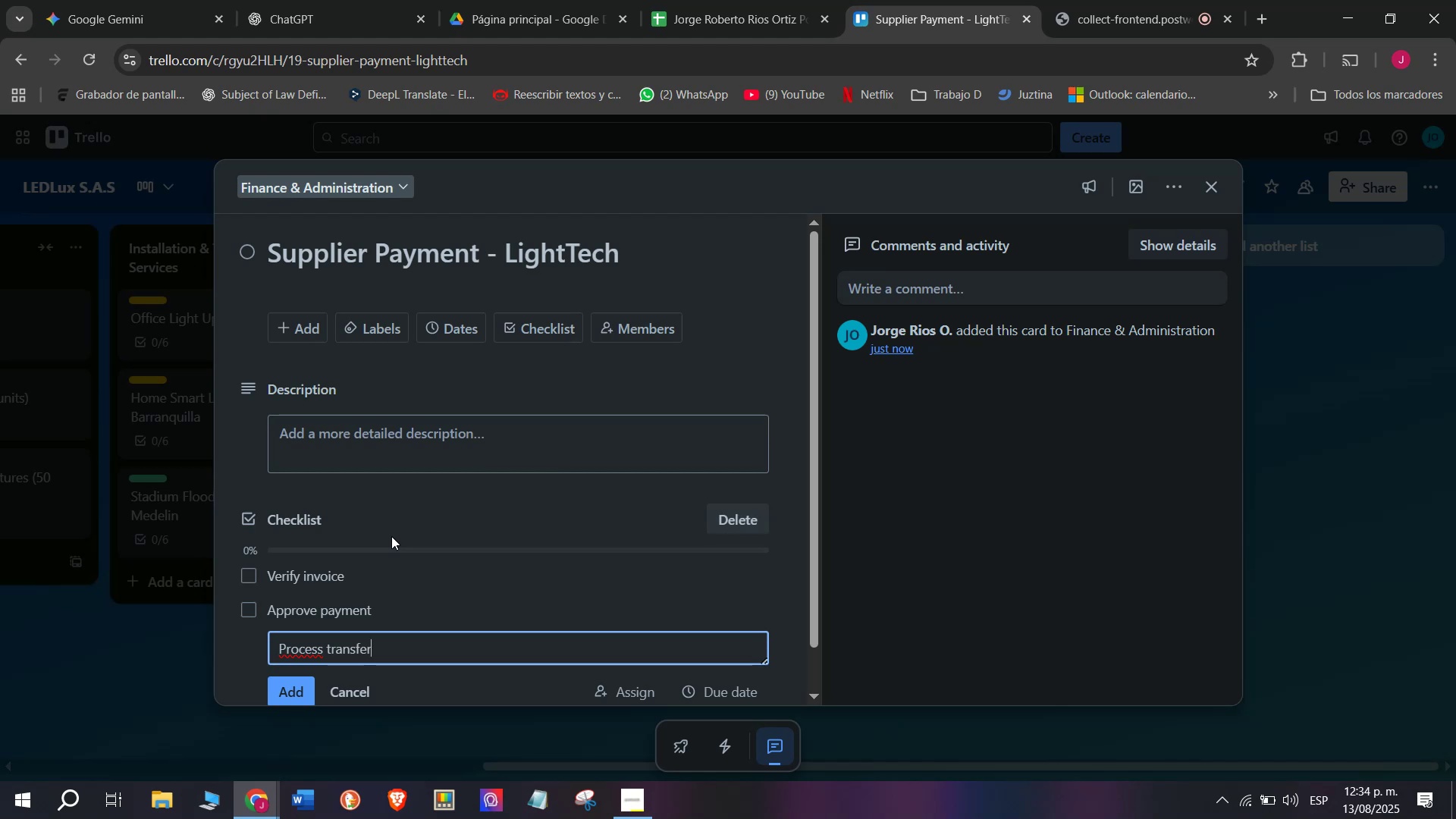 
key(Enter)
 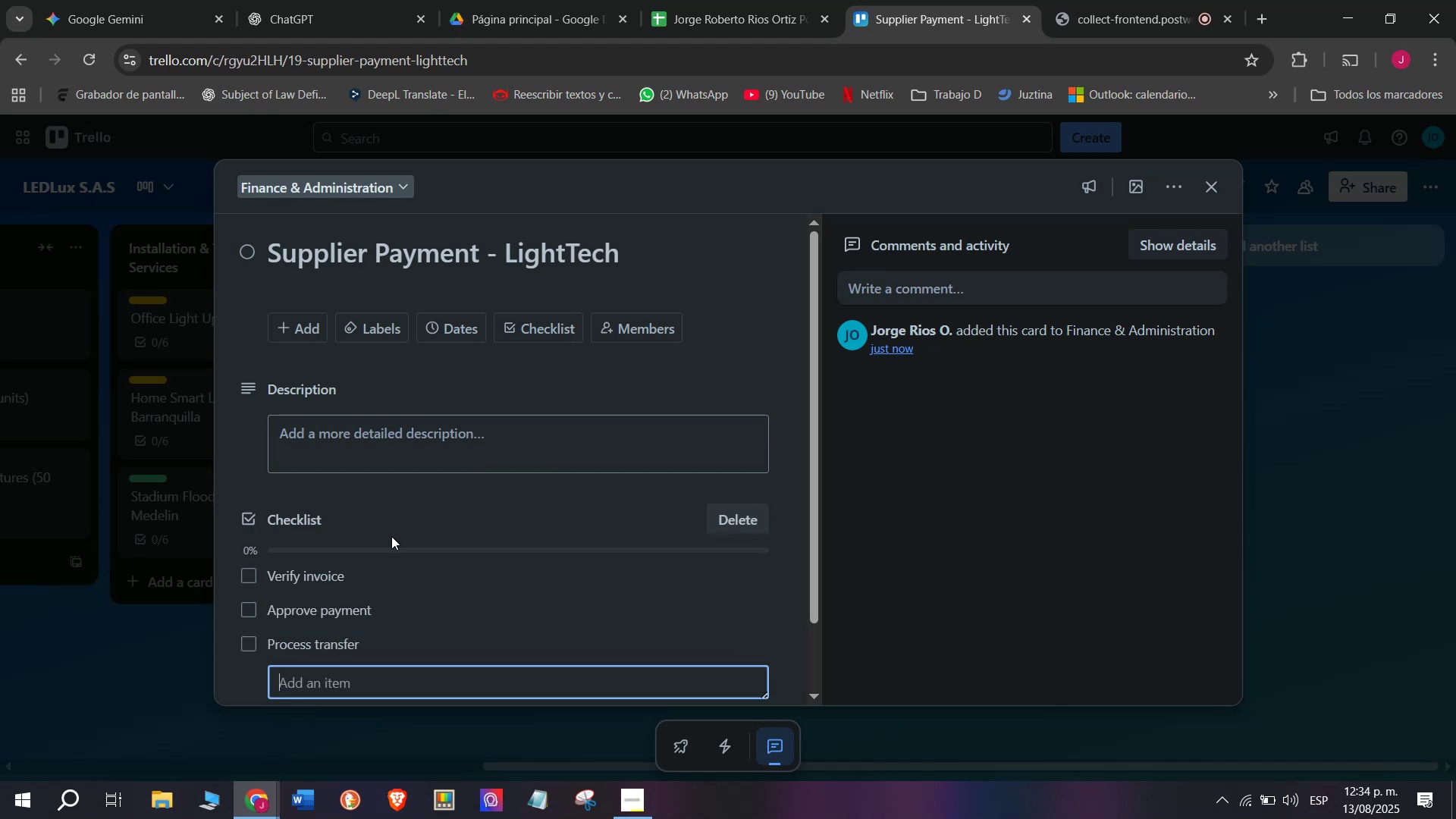 
type(Notify supplier)
 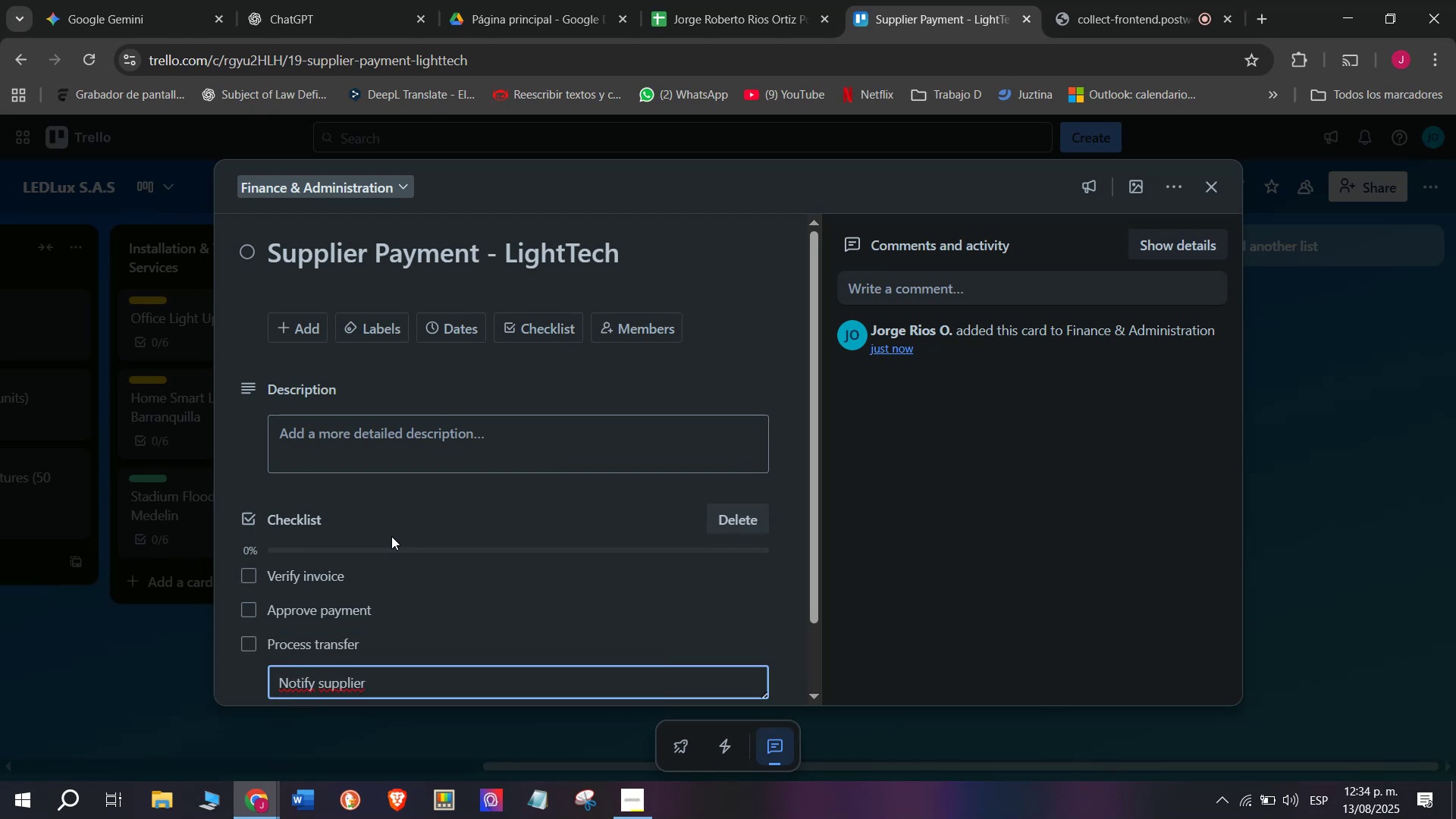 
key(Enter)
 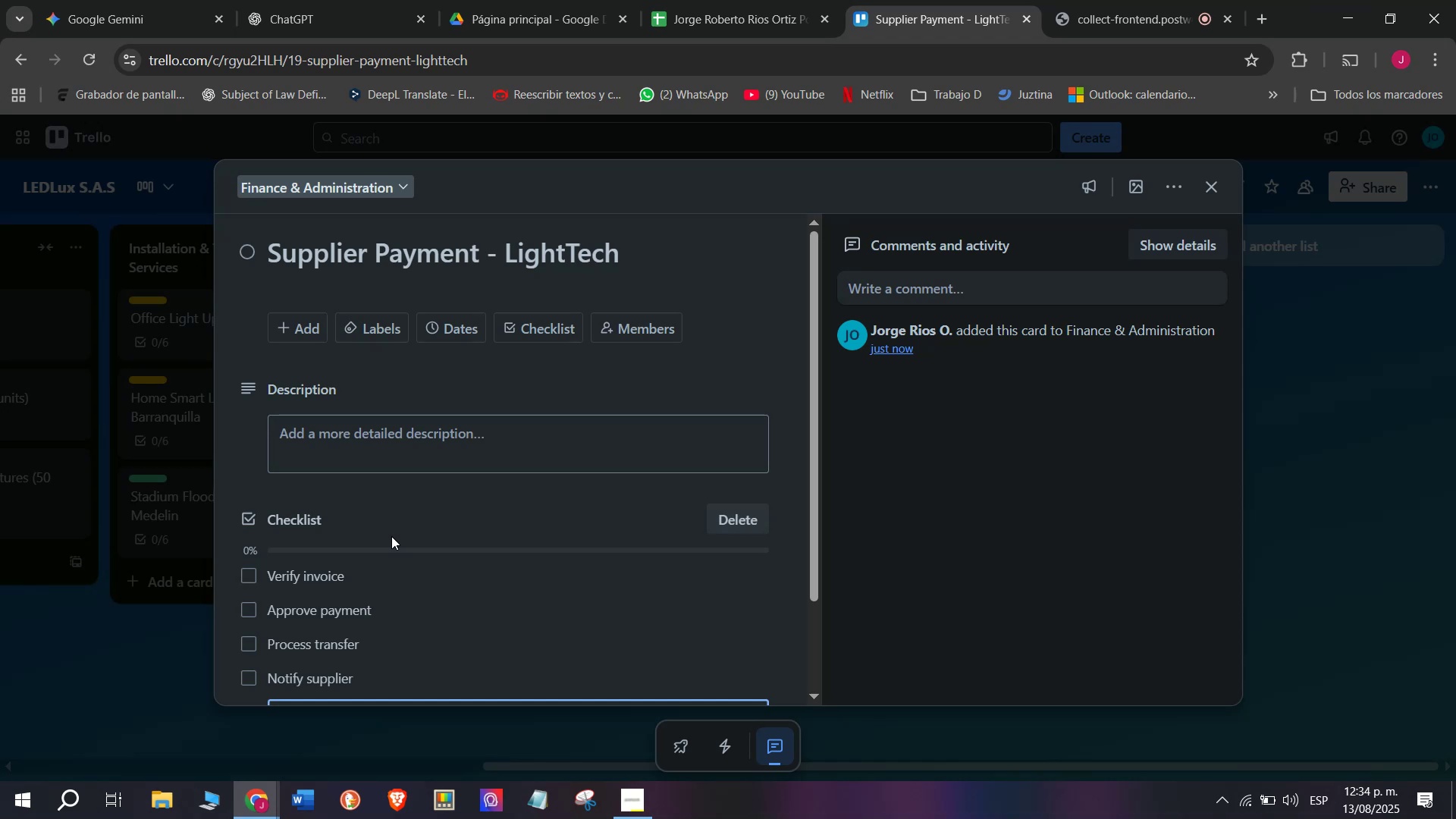 
scroll: coordinate [391, 536], scroll_direction: down, amount: 4.0
 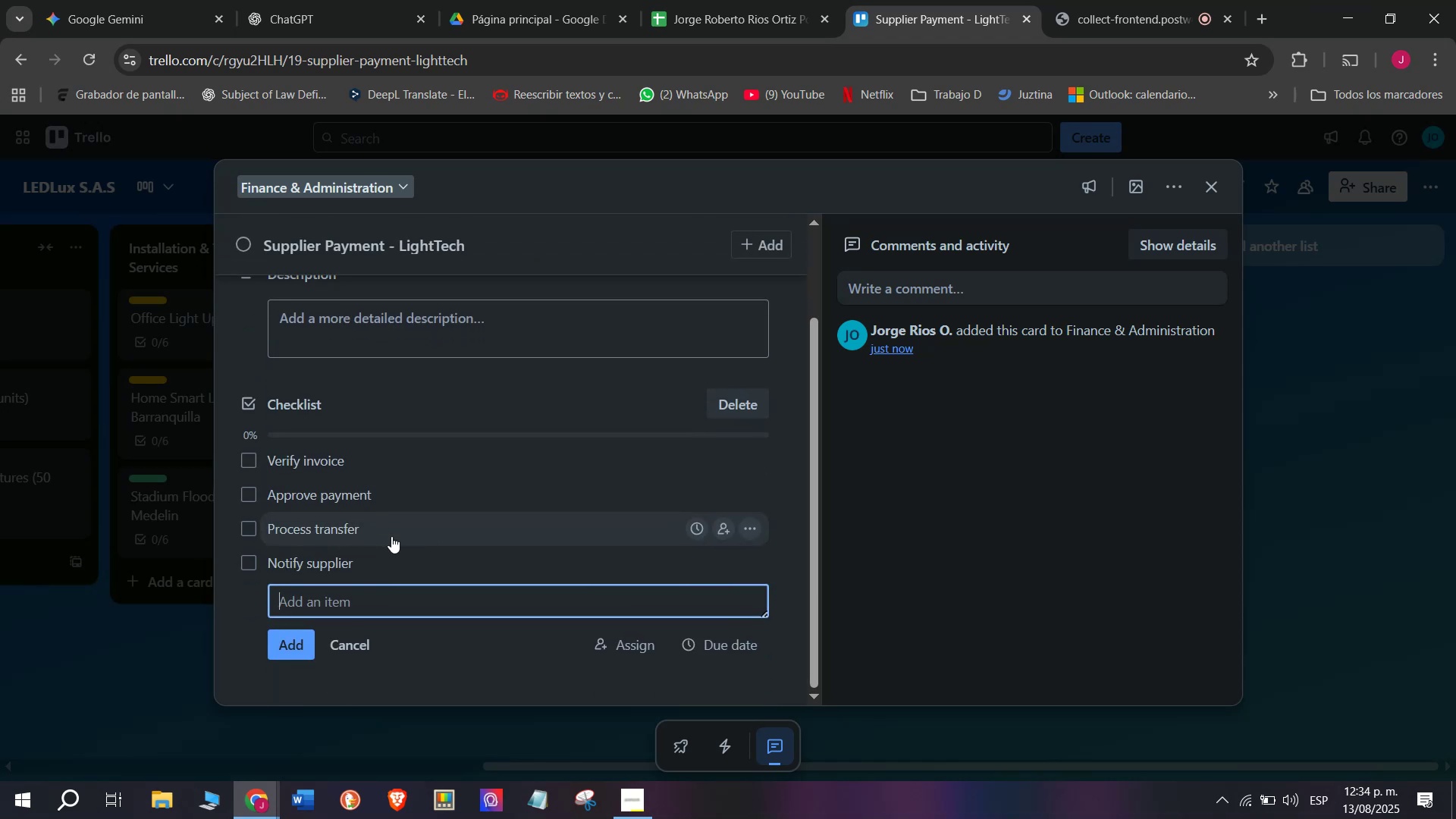 
type(Record transaction)
 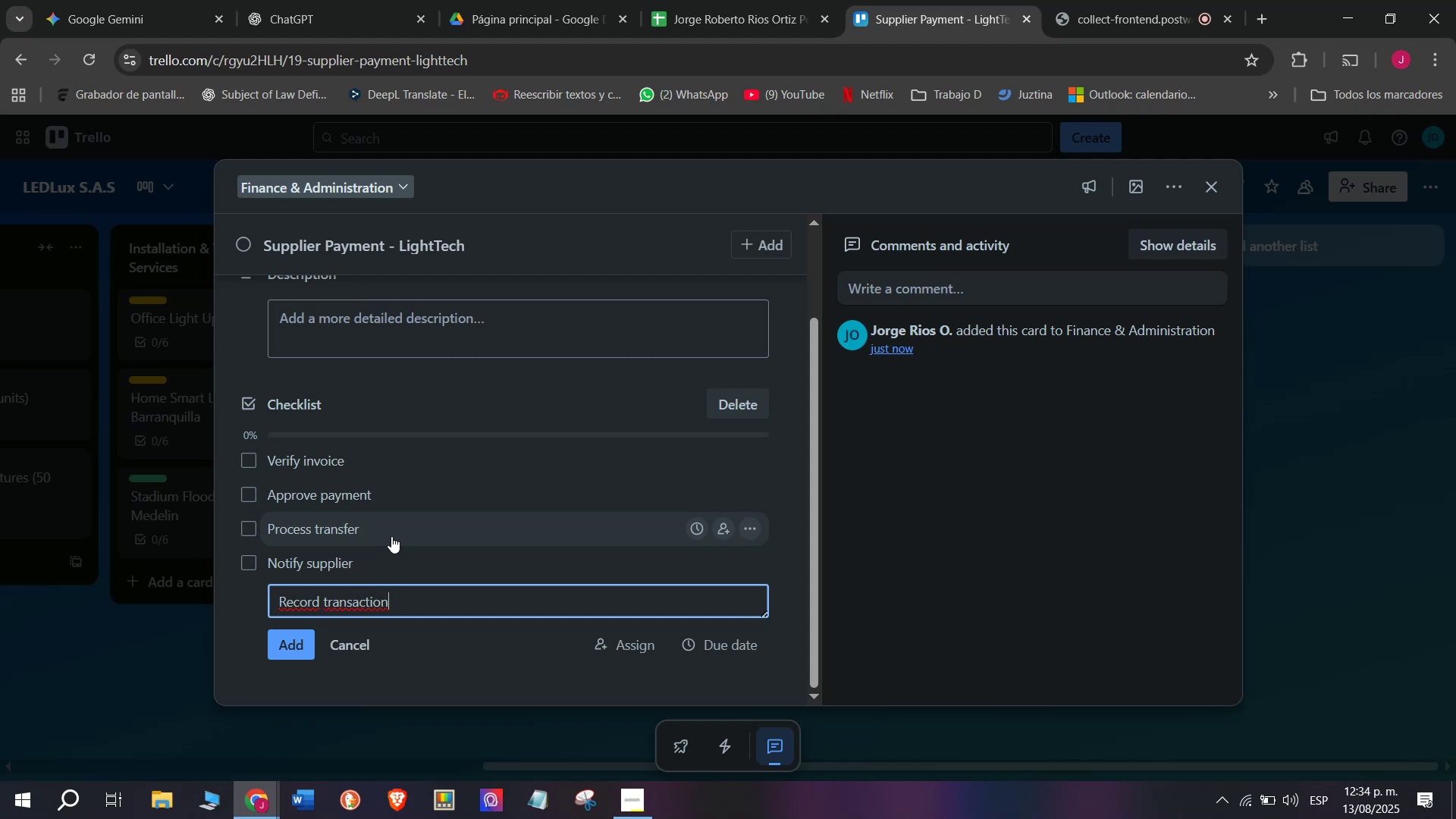 
key(Enter)
 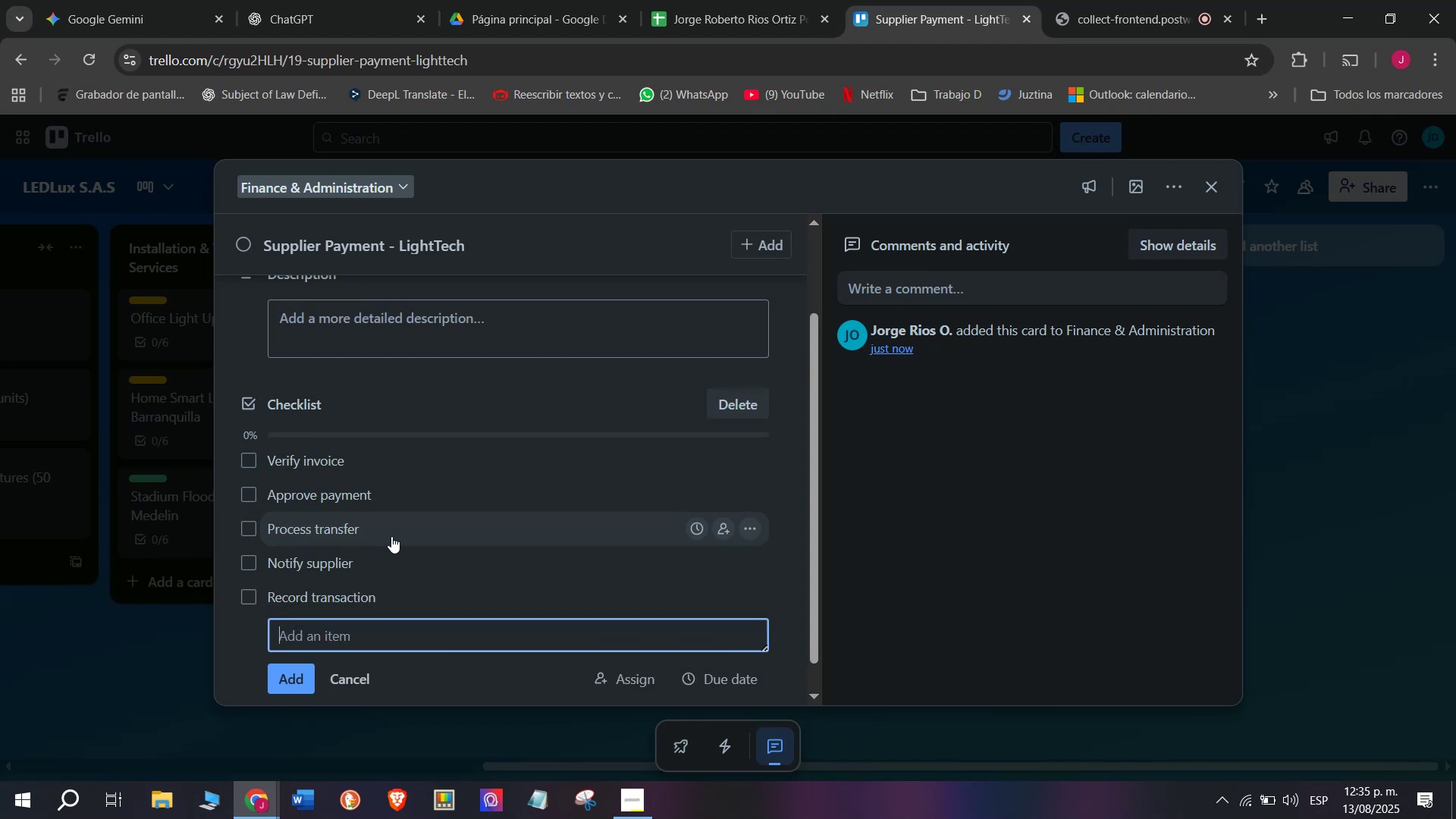 
key(Backspace)
key(Backspace)
key(Backspace)
type(Atore)
key(Backspace)
key(Backspace)
key(Backspace)
key(Backspace)
key(Backspace)
key(Backspace)
type(Store proof)
 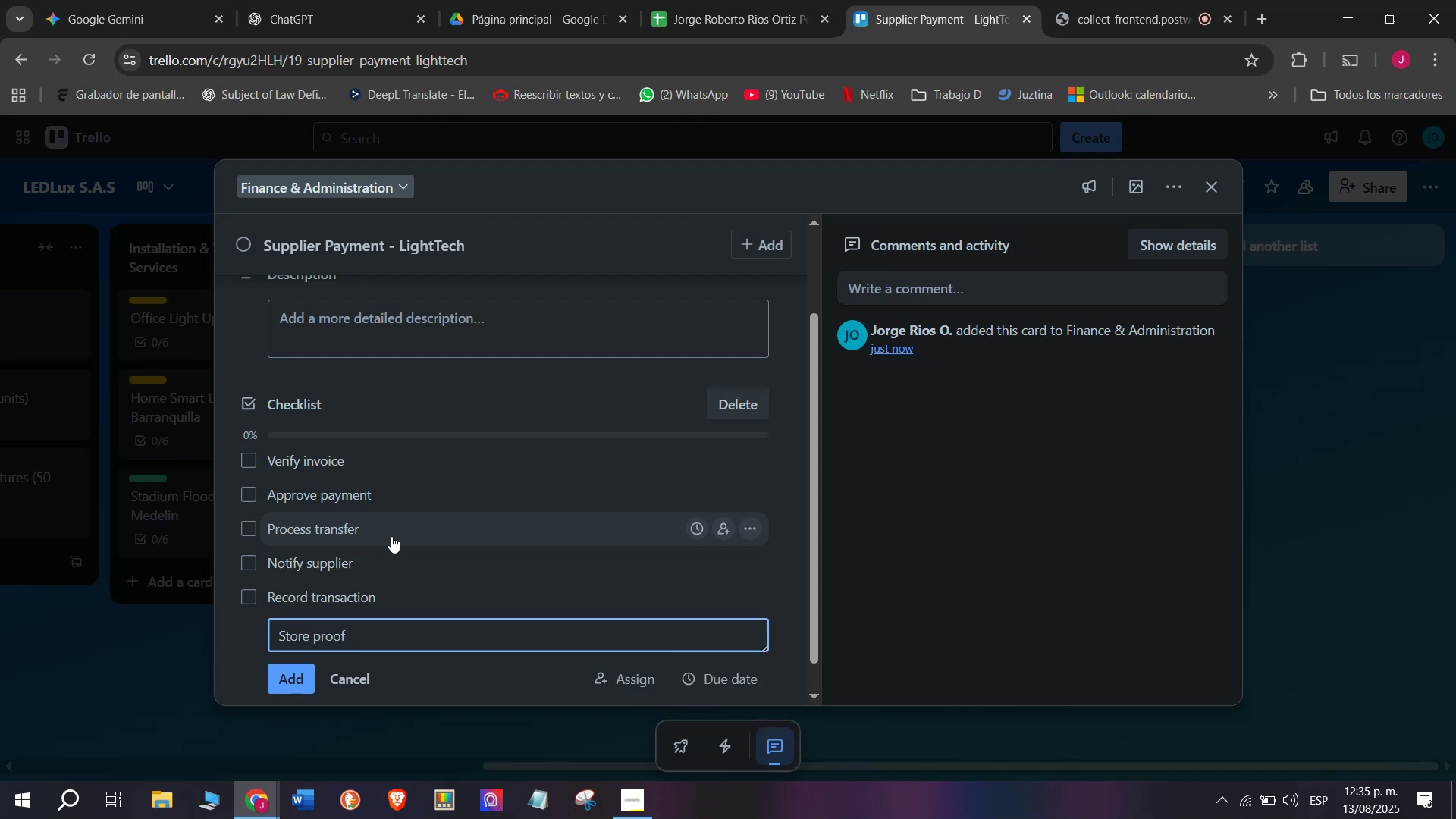 
key(Enter)
 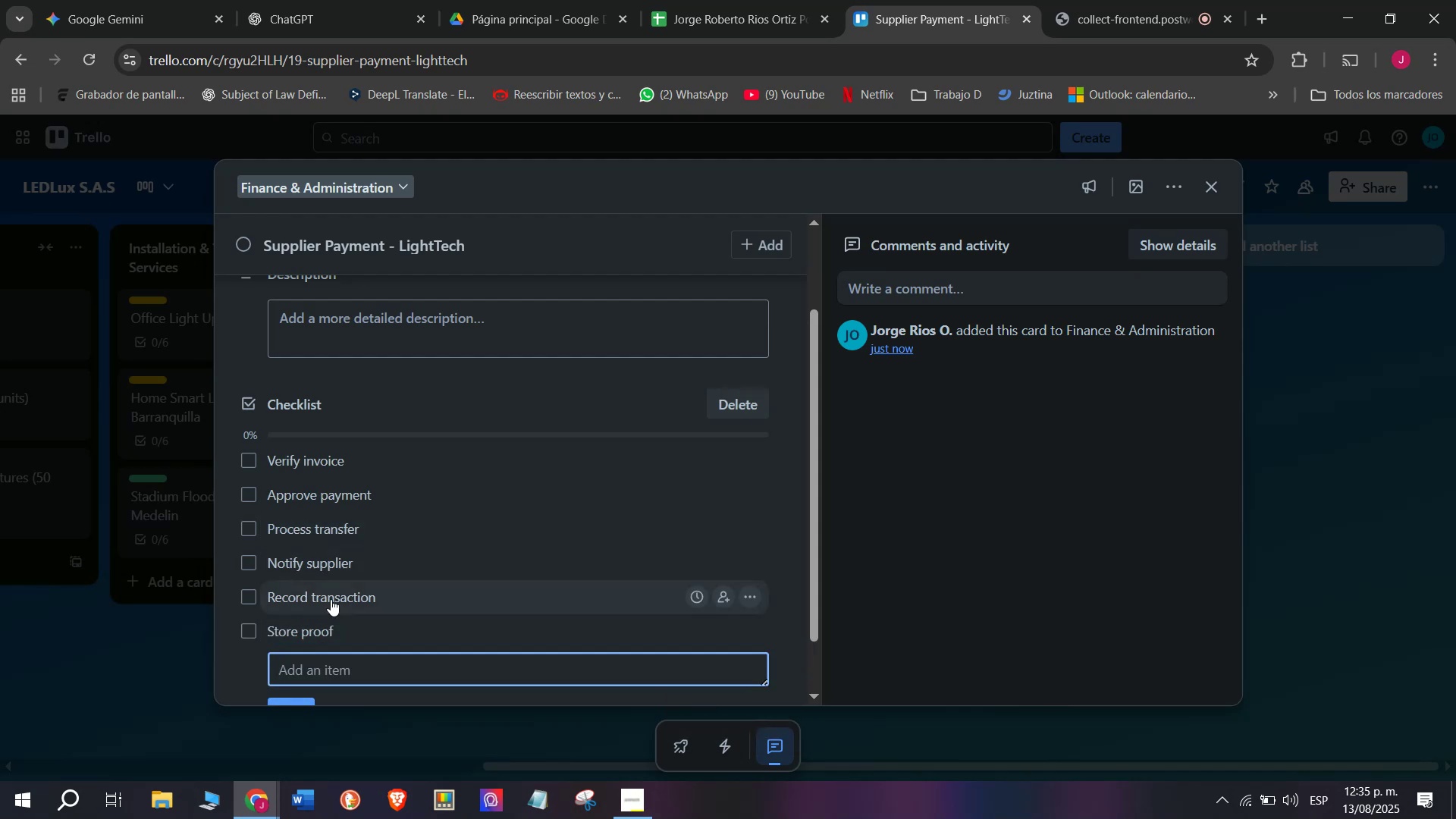 
scroll: coordinate [391, 425], scroll_direction: up, amount: 3.0
 